 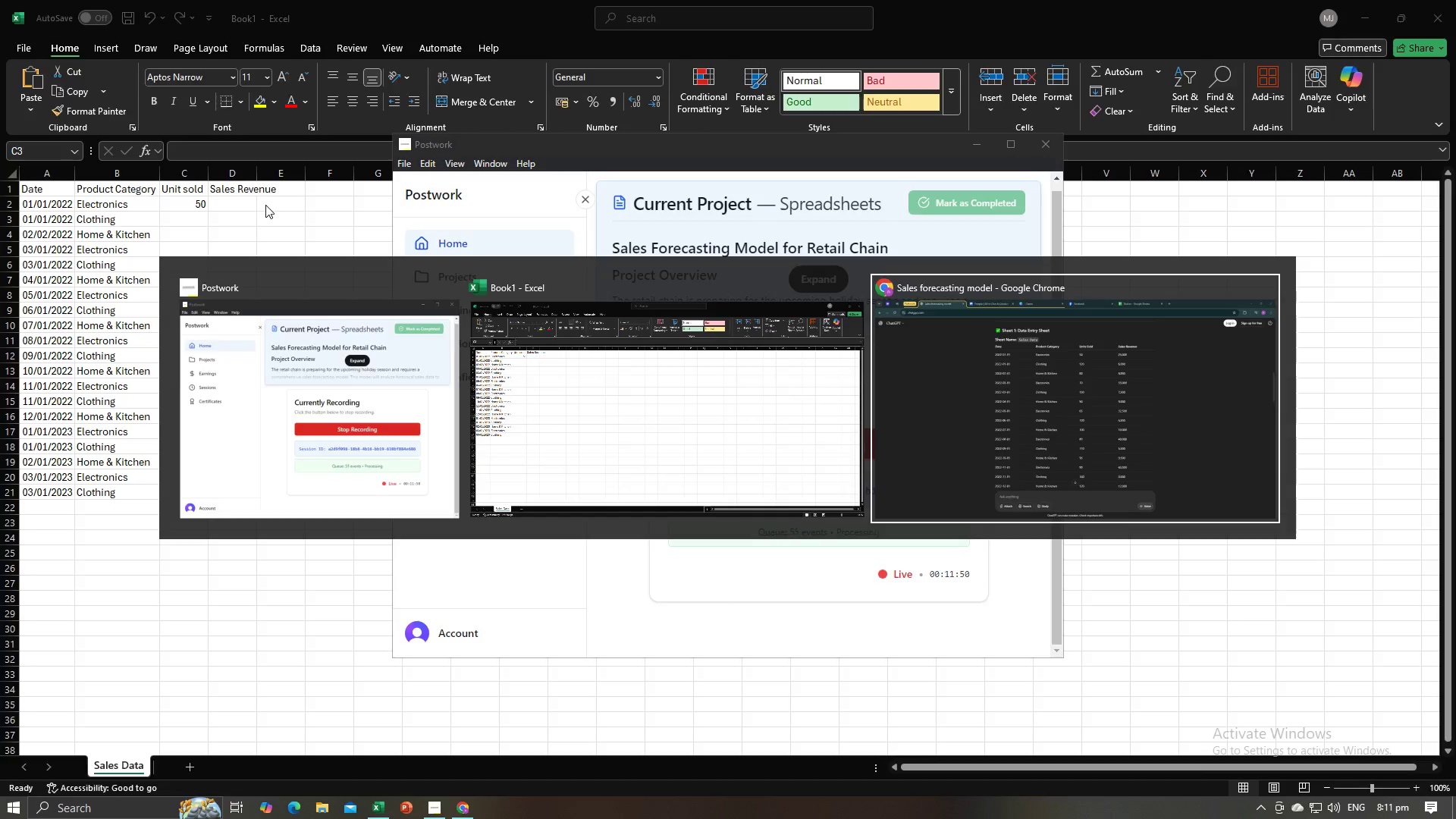 
key(Alt+Tab)
 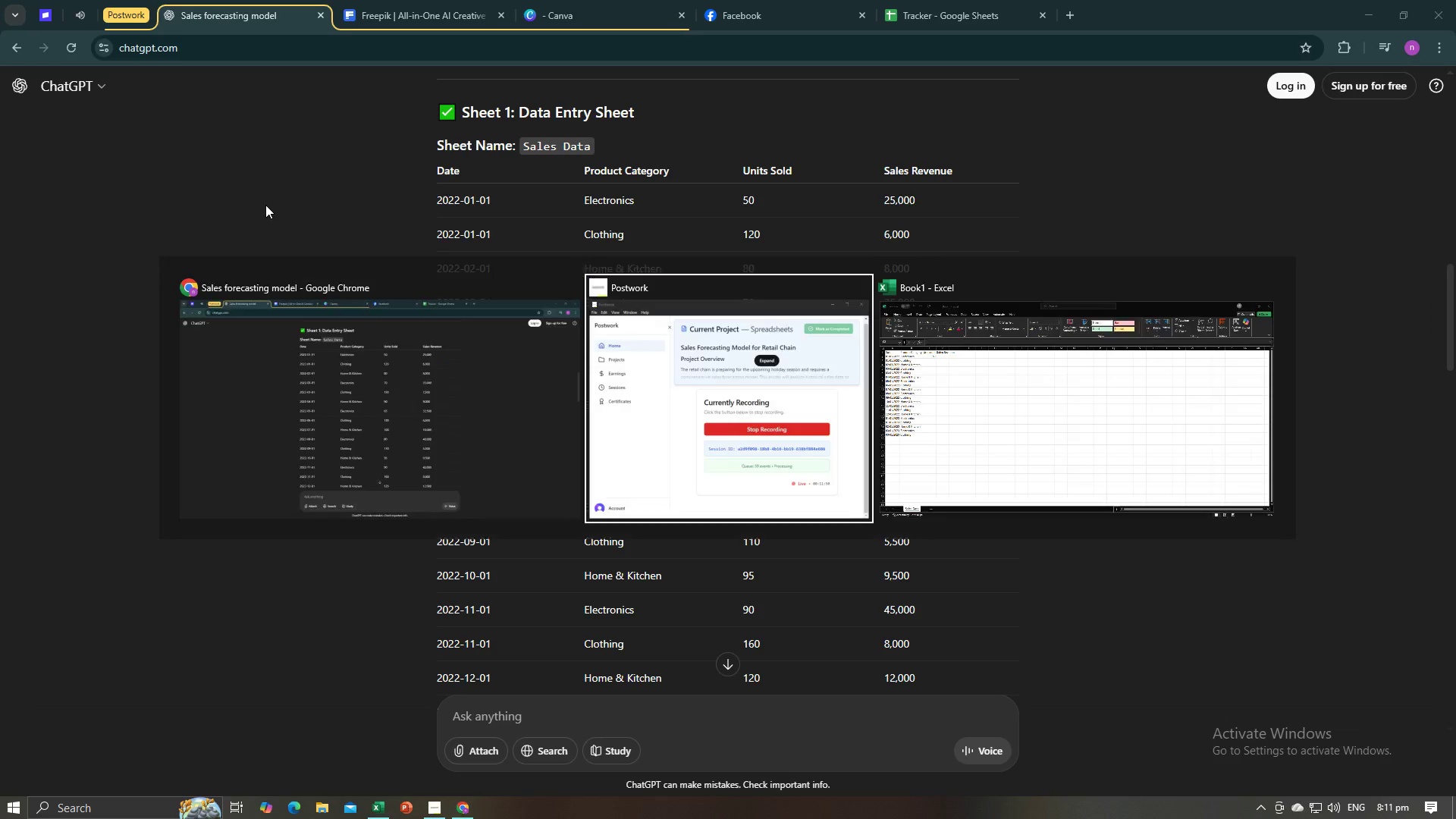 
key(Alt+Tab)
 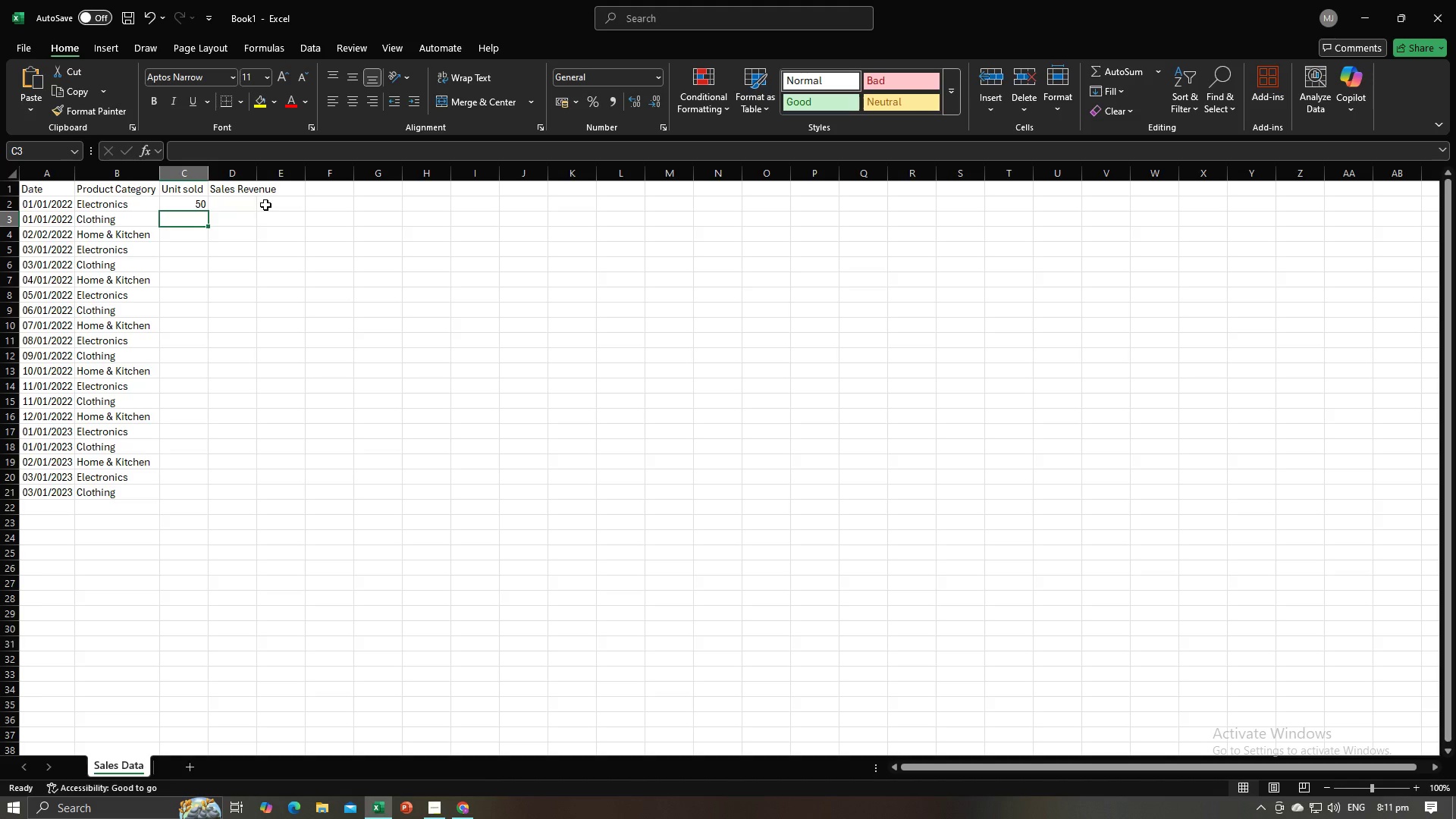 
key(Alt+AltLeft)
 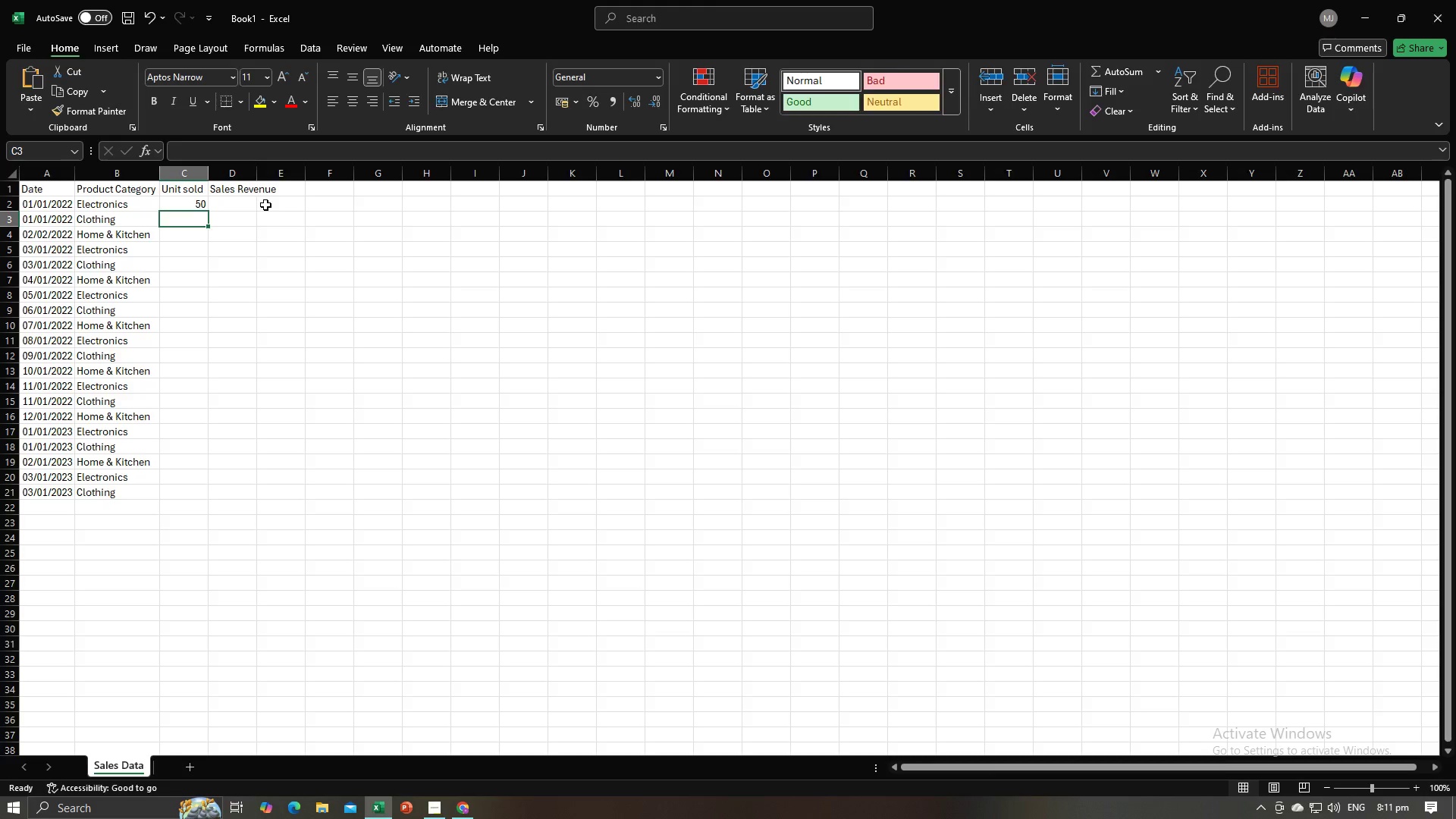 
key(Alt+Tab)
 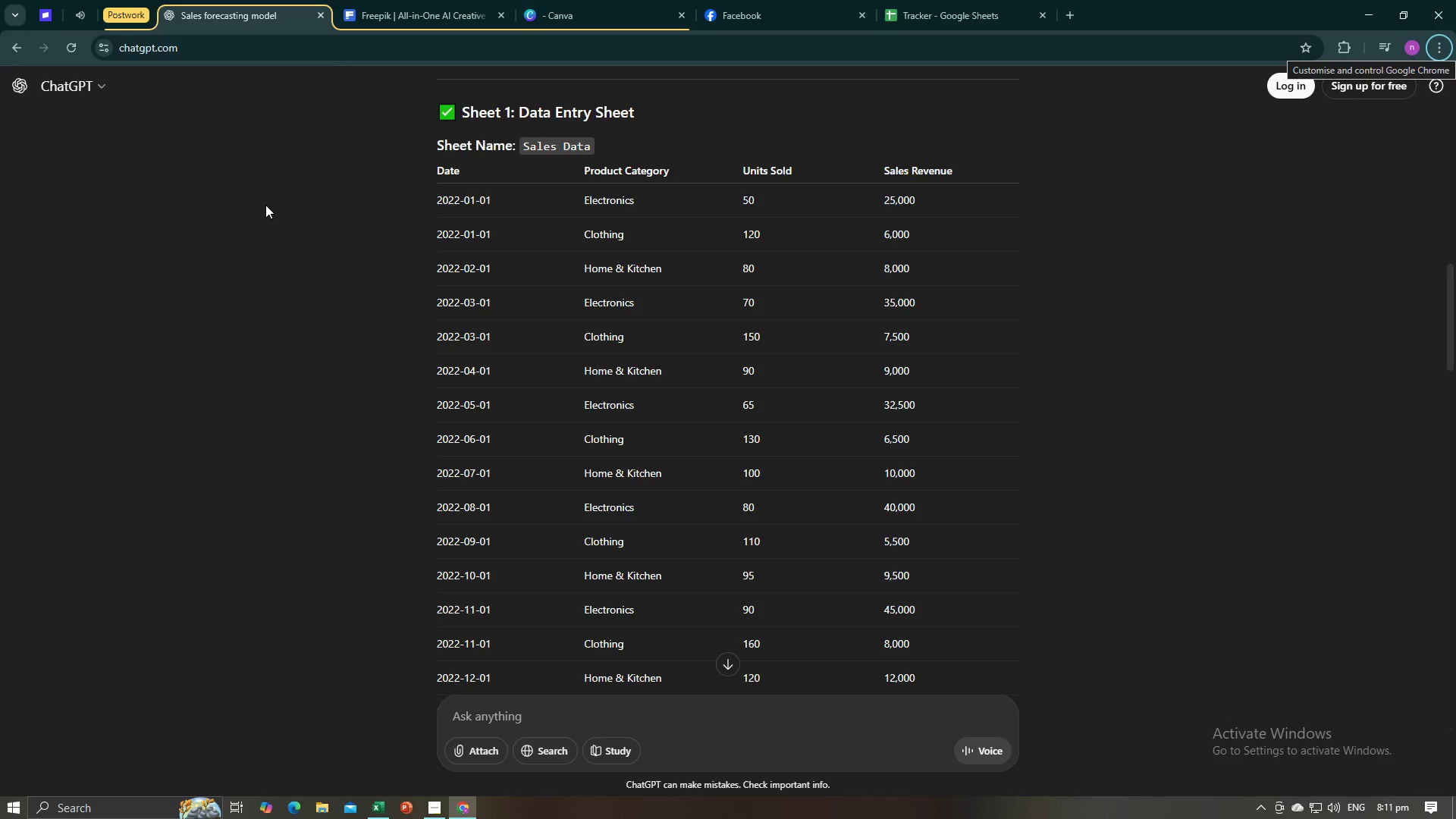 
key(Alt+AltLeft)
 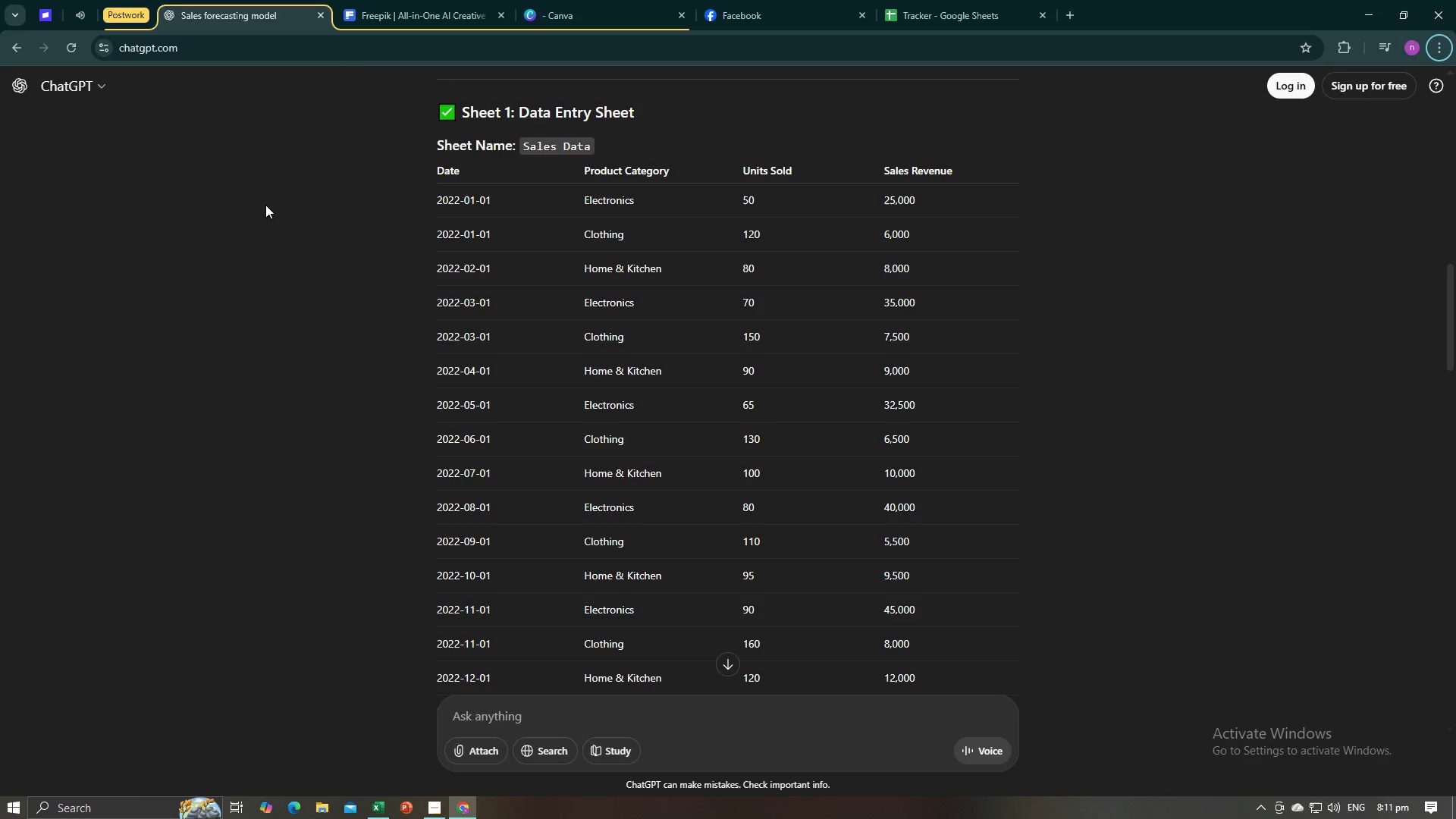 
key(Alt+AltLeft)
 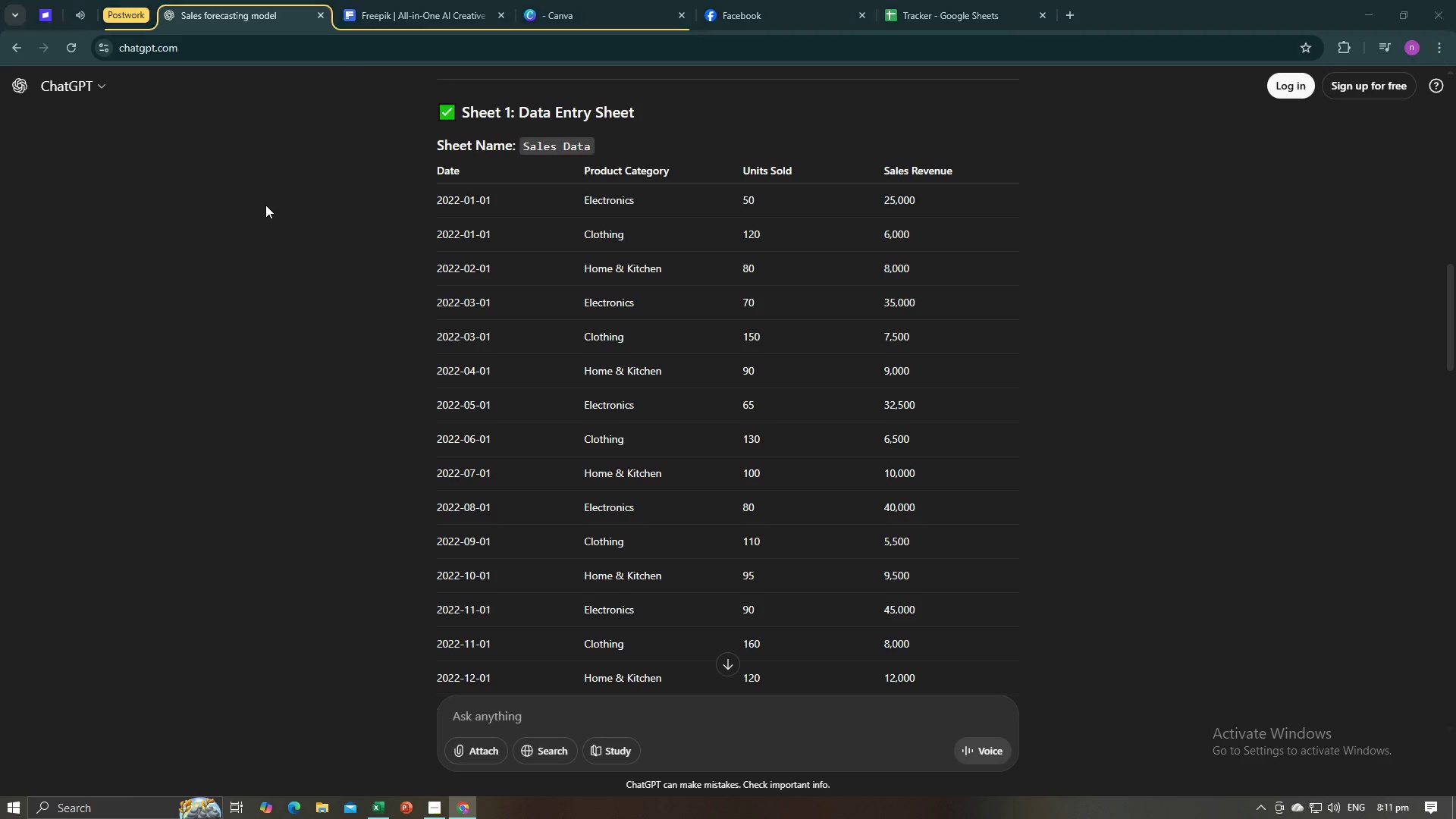 
key(Alt+Tab)
 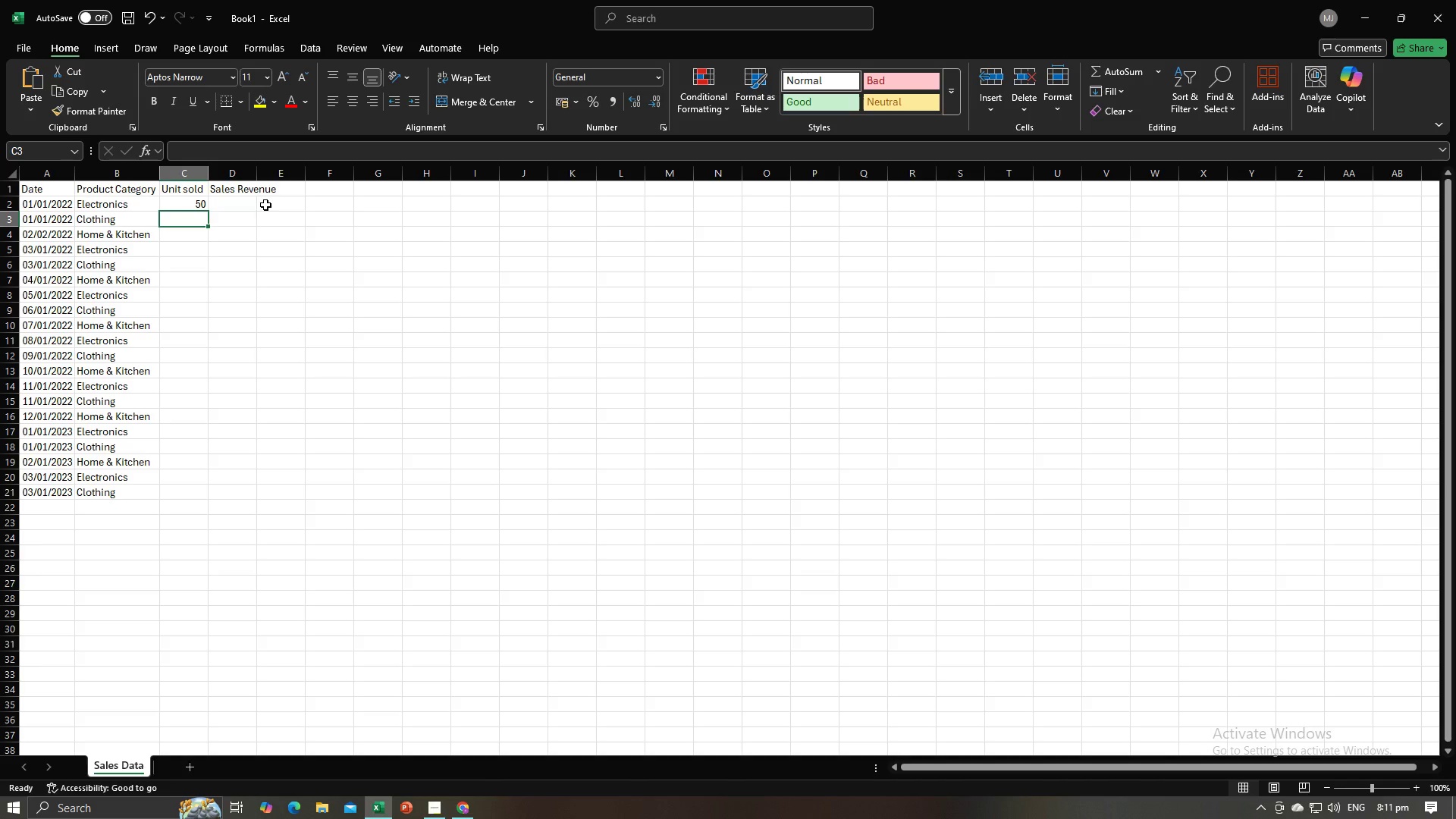 
key(Numpad1)
 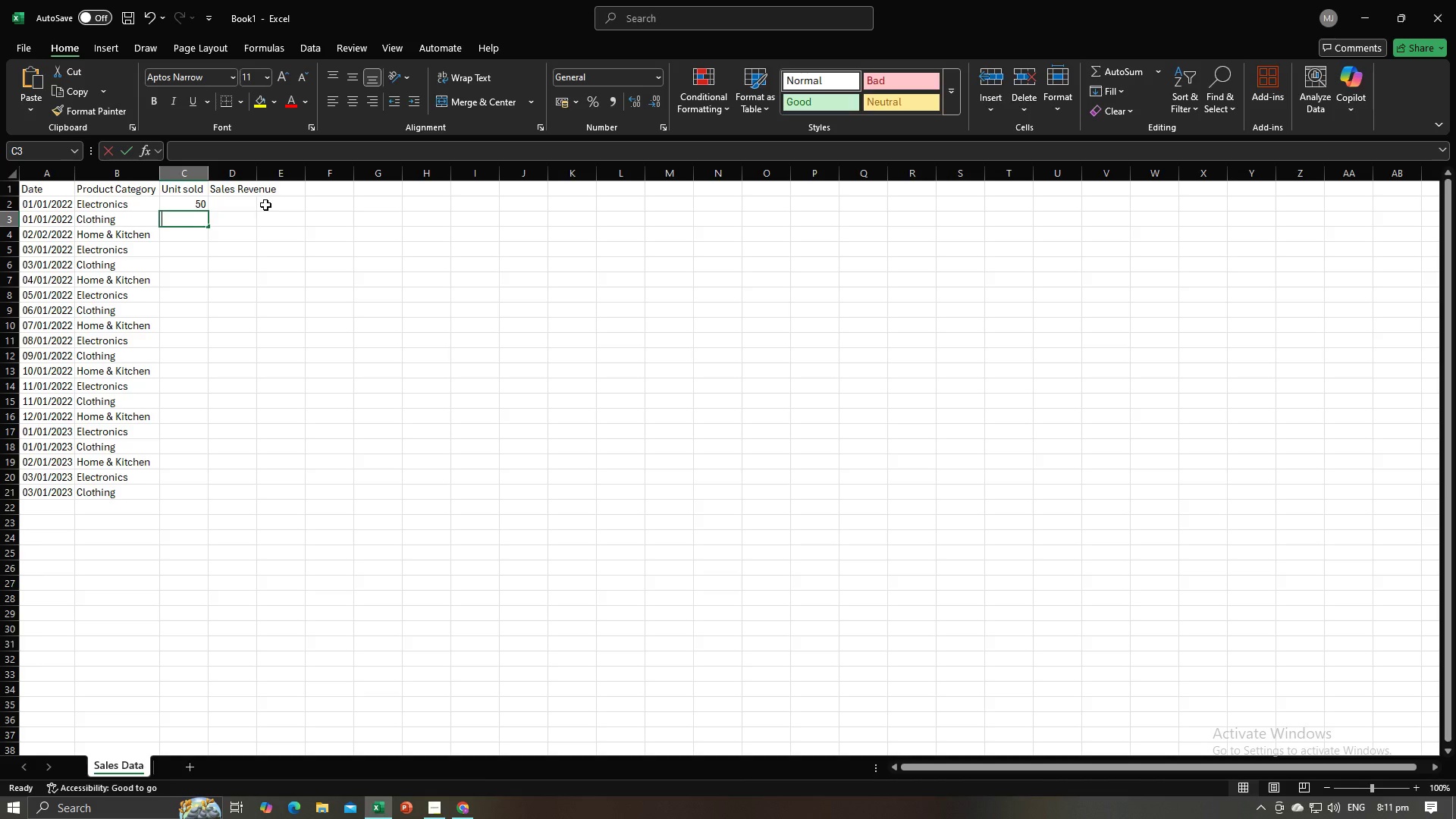 
key(Numpad2)
 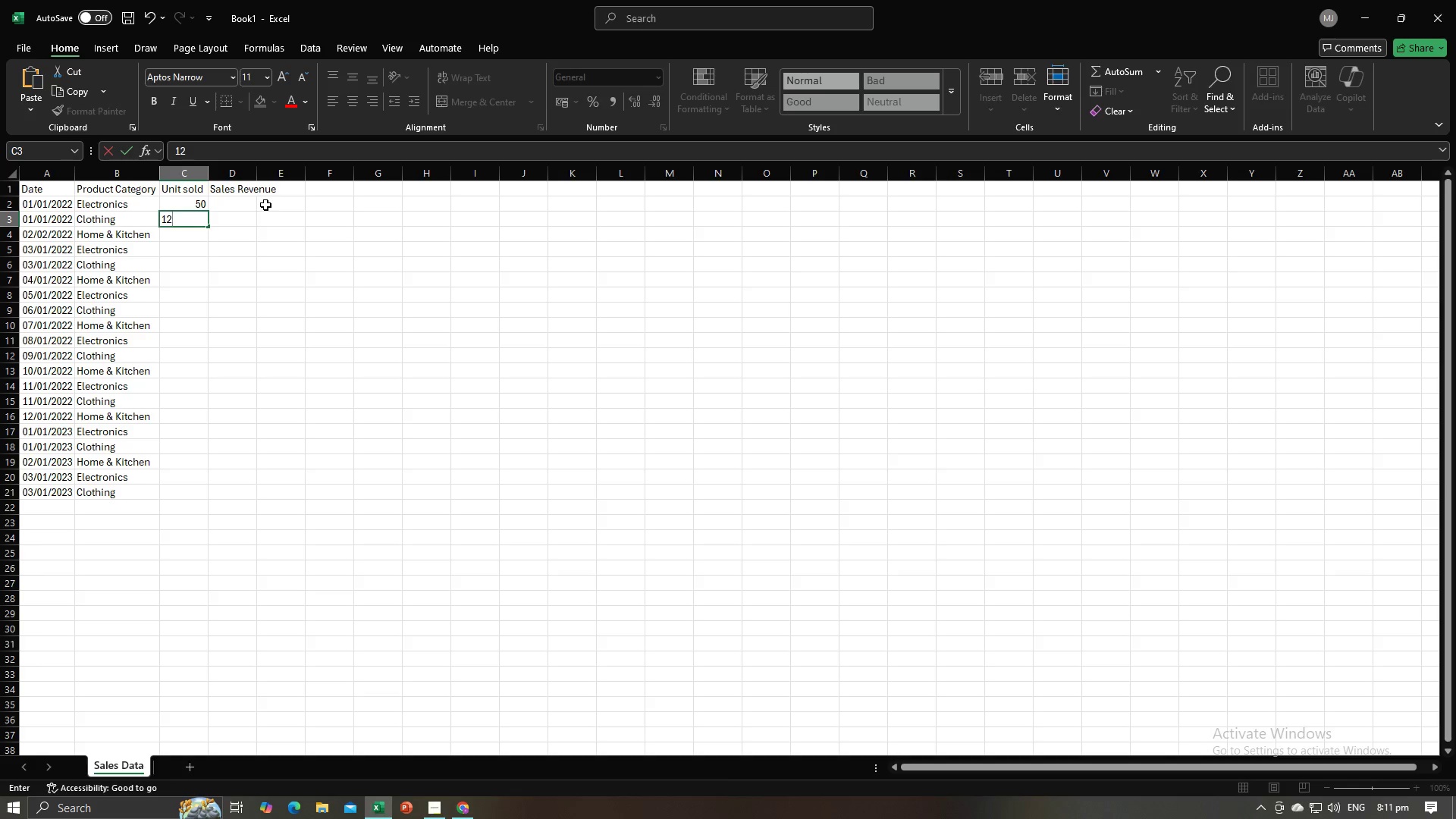 
key(Numpad0)
 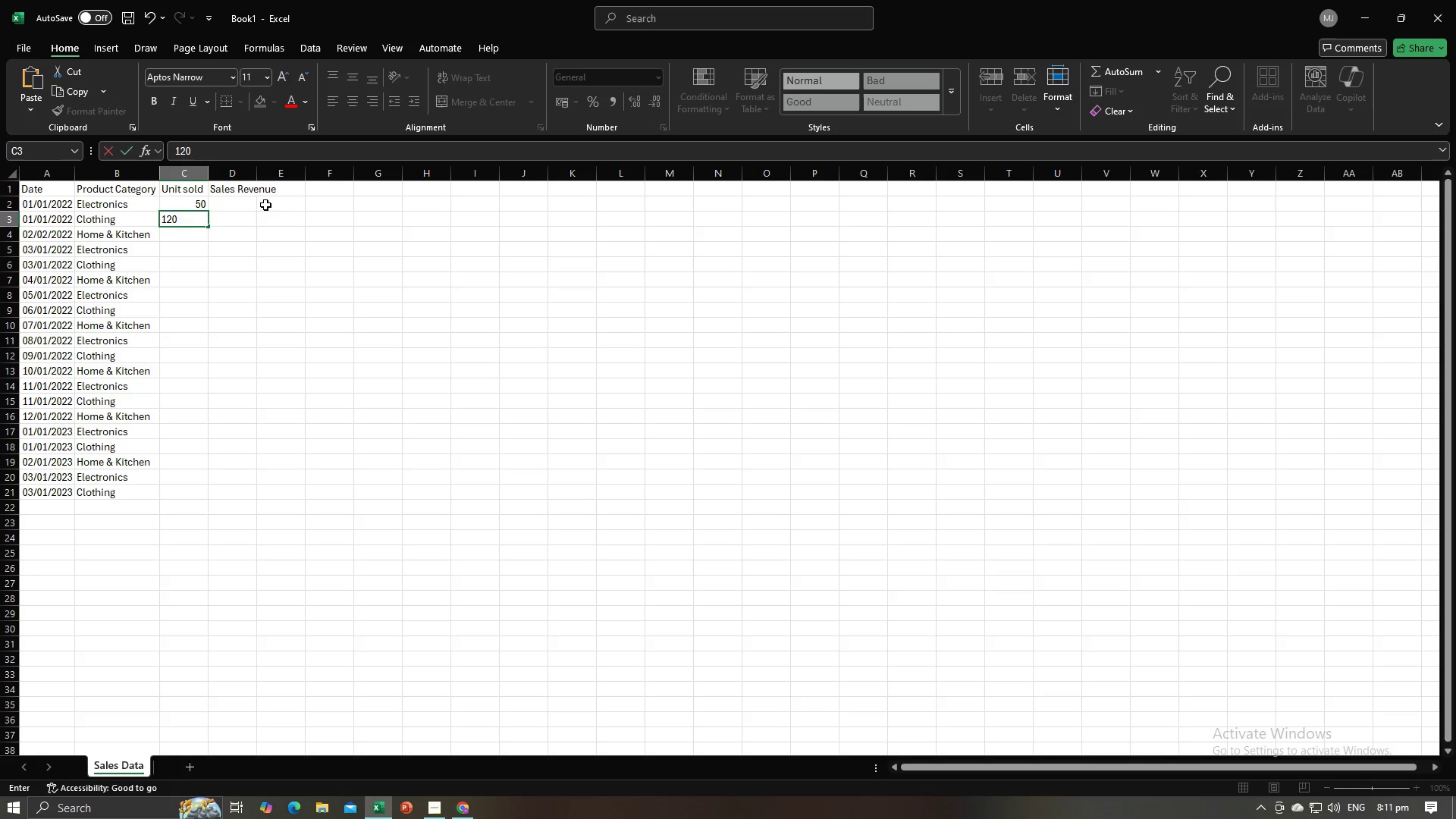 
key(NumpadEnter)
 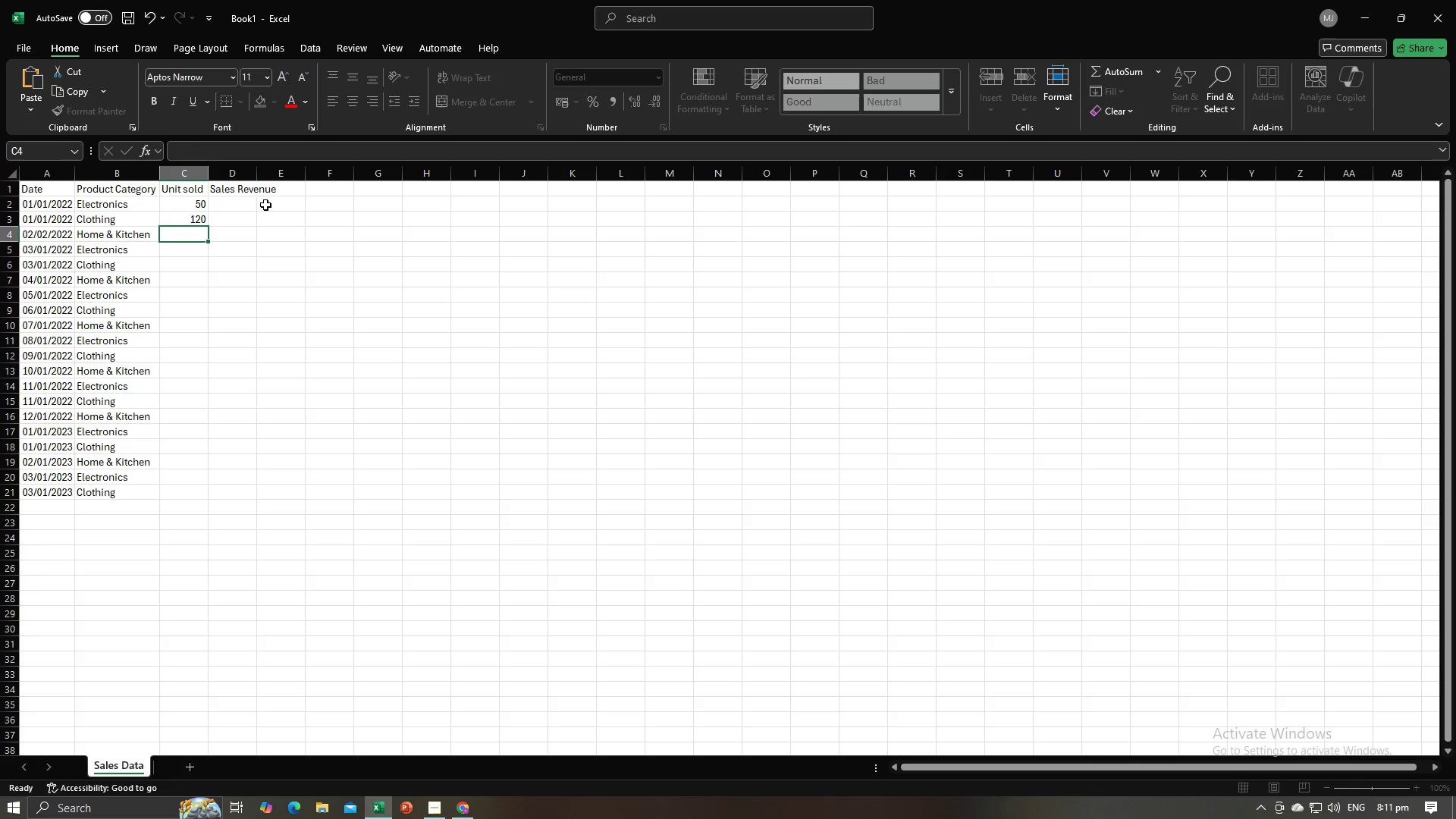 
key(Alt+AltLeft)
 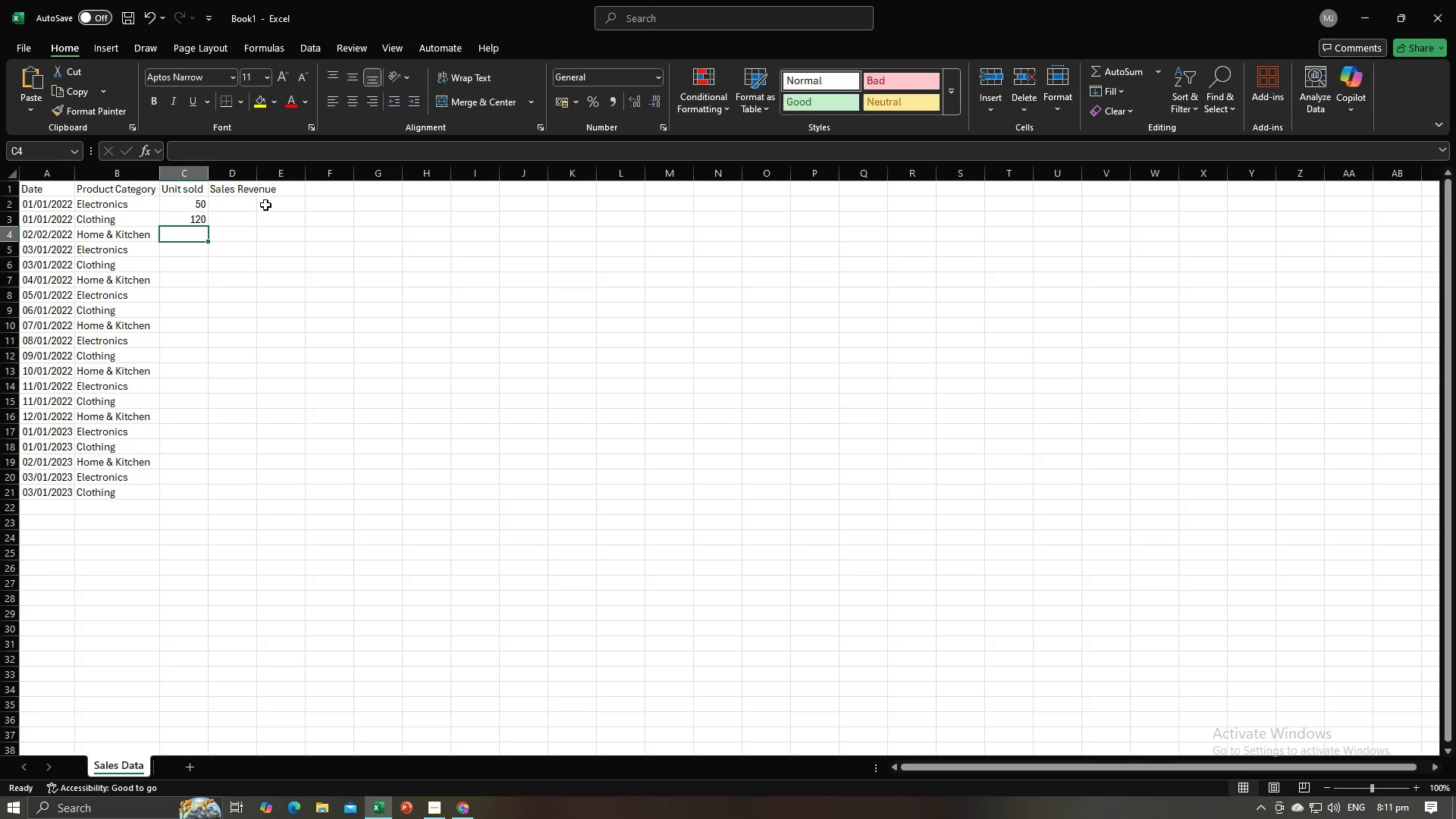 
key(Alt+Tab)
 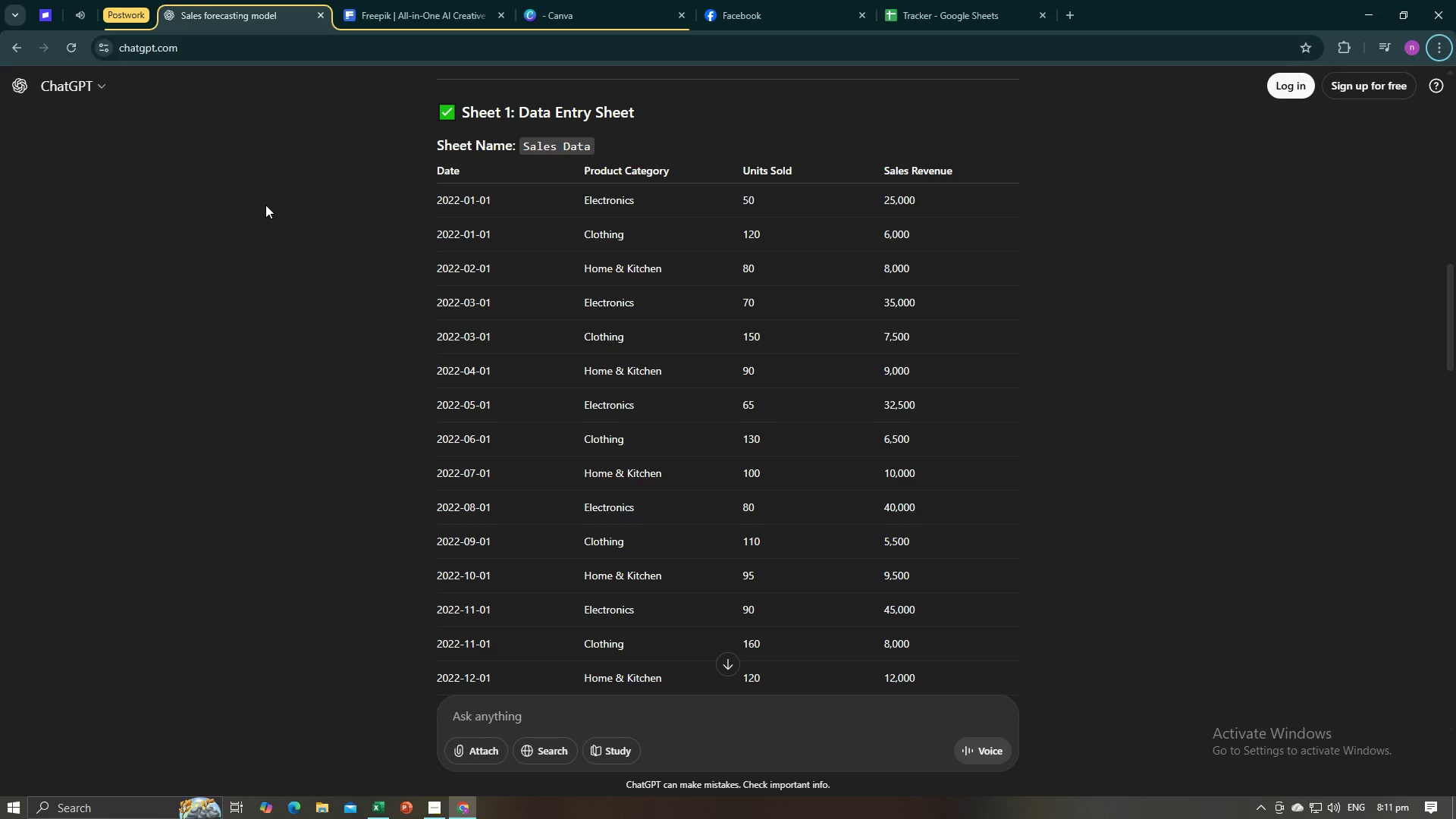 
key(Alt+AltLeft)
 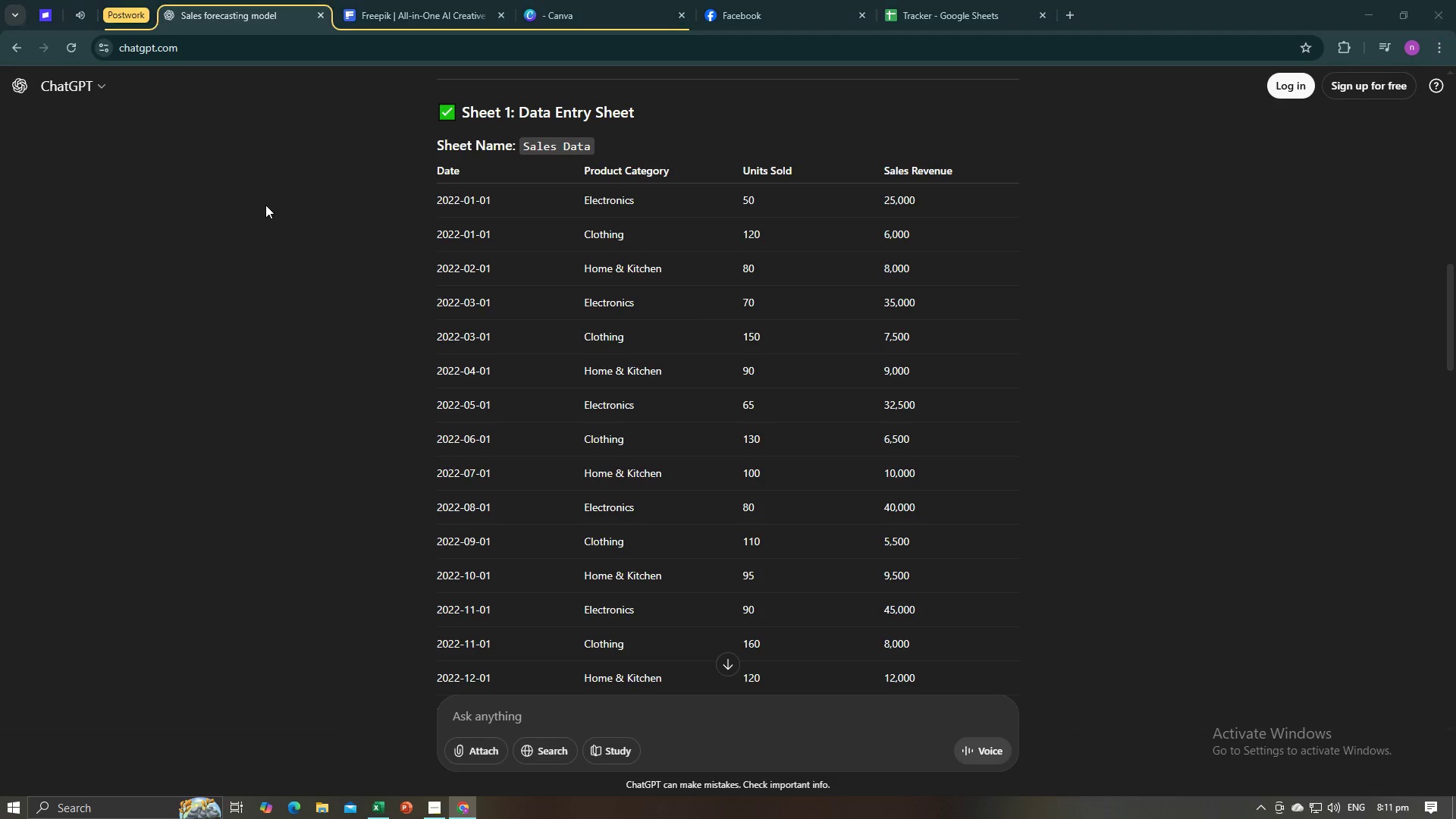 
key(Alt+Tab)
 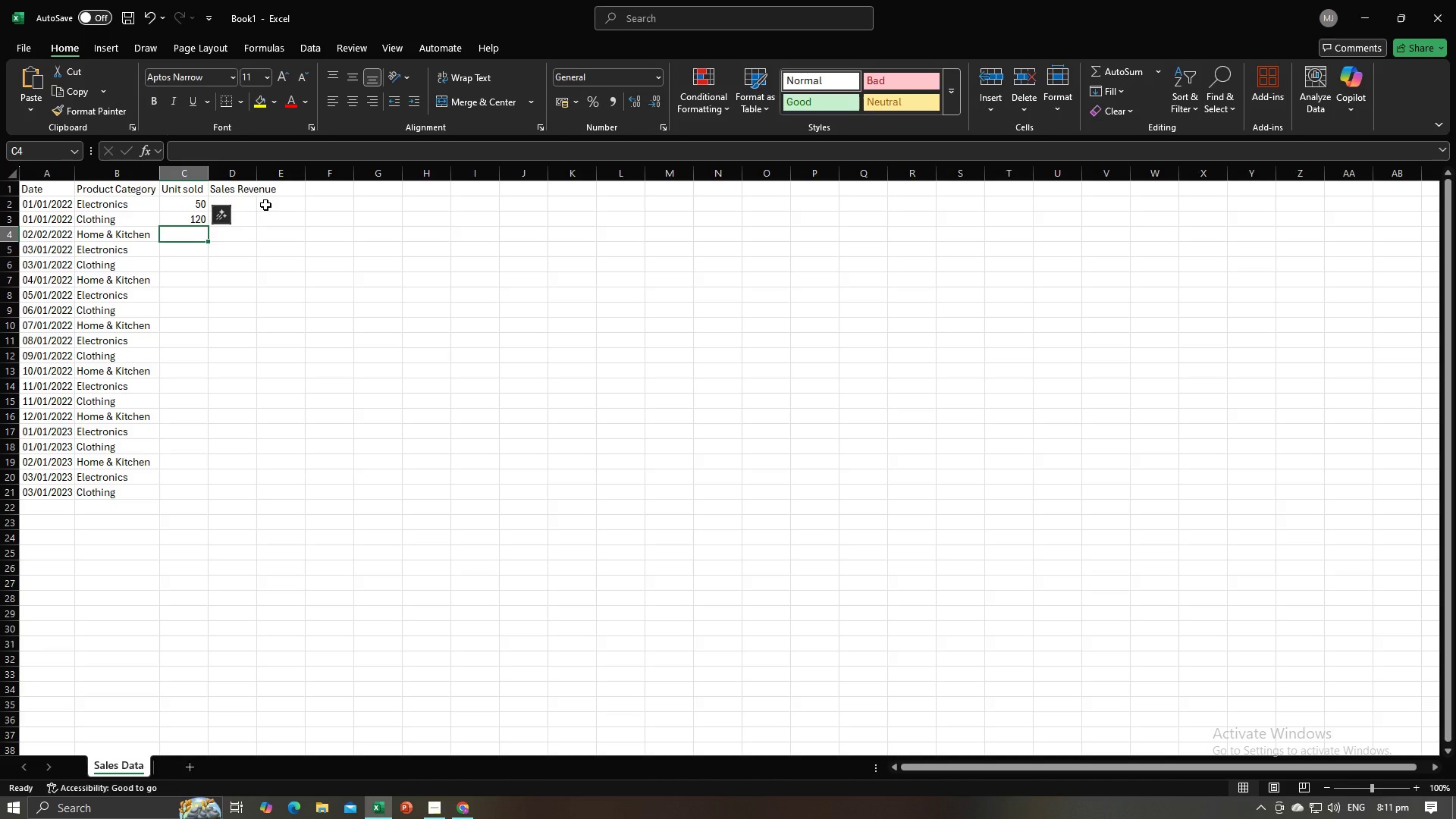 
key(Numpad8)
 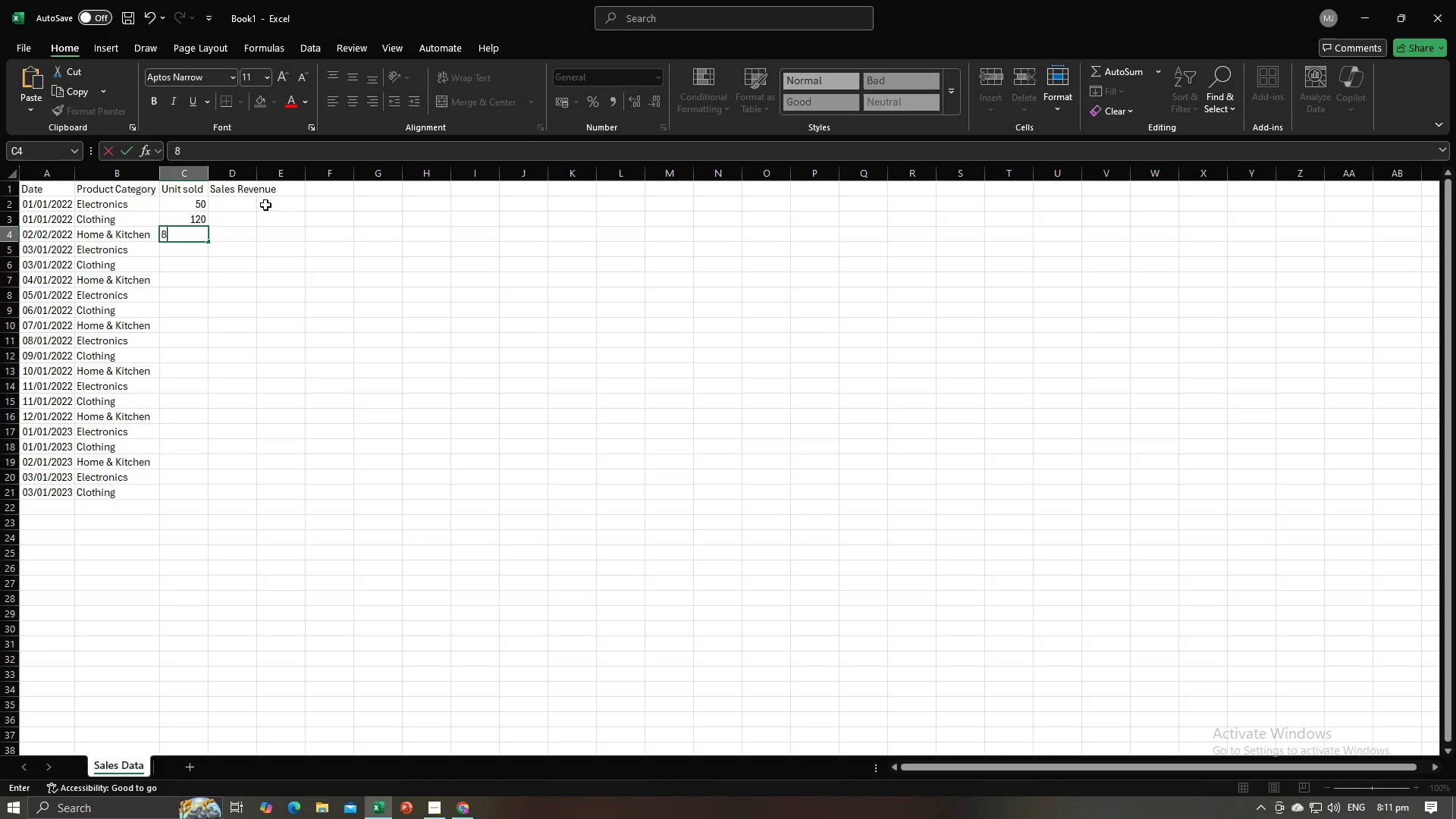 
key(Numpad0)
 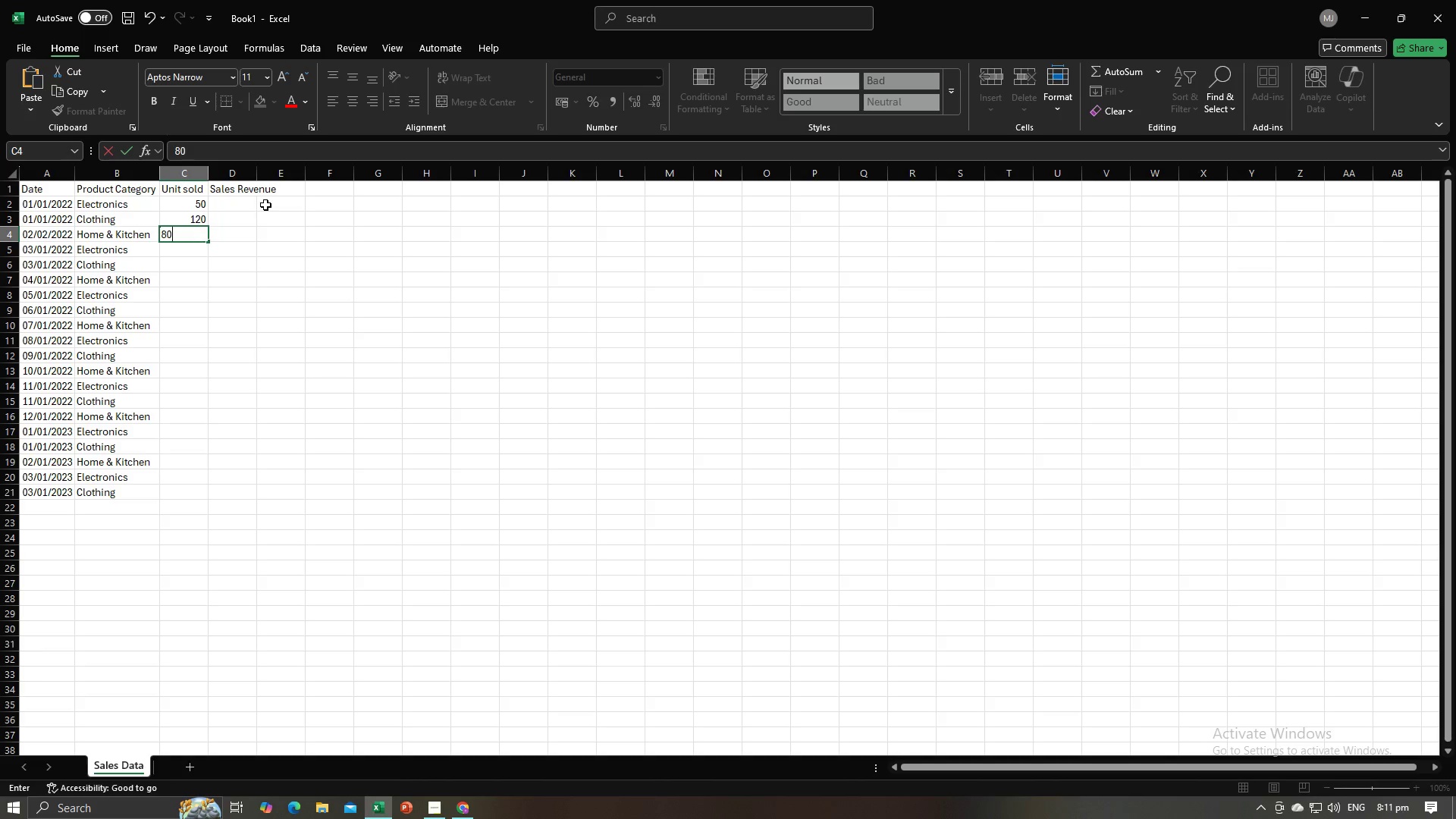 
key(NumpadEnter)
 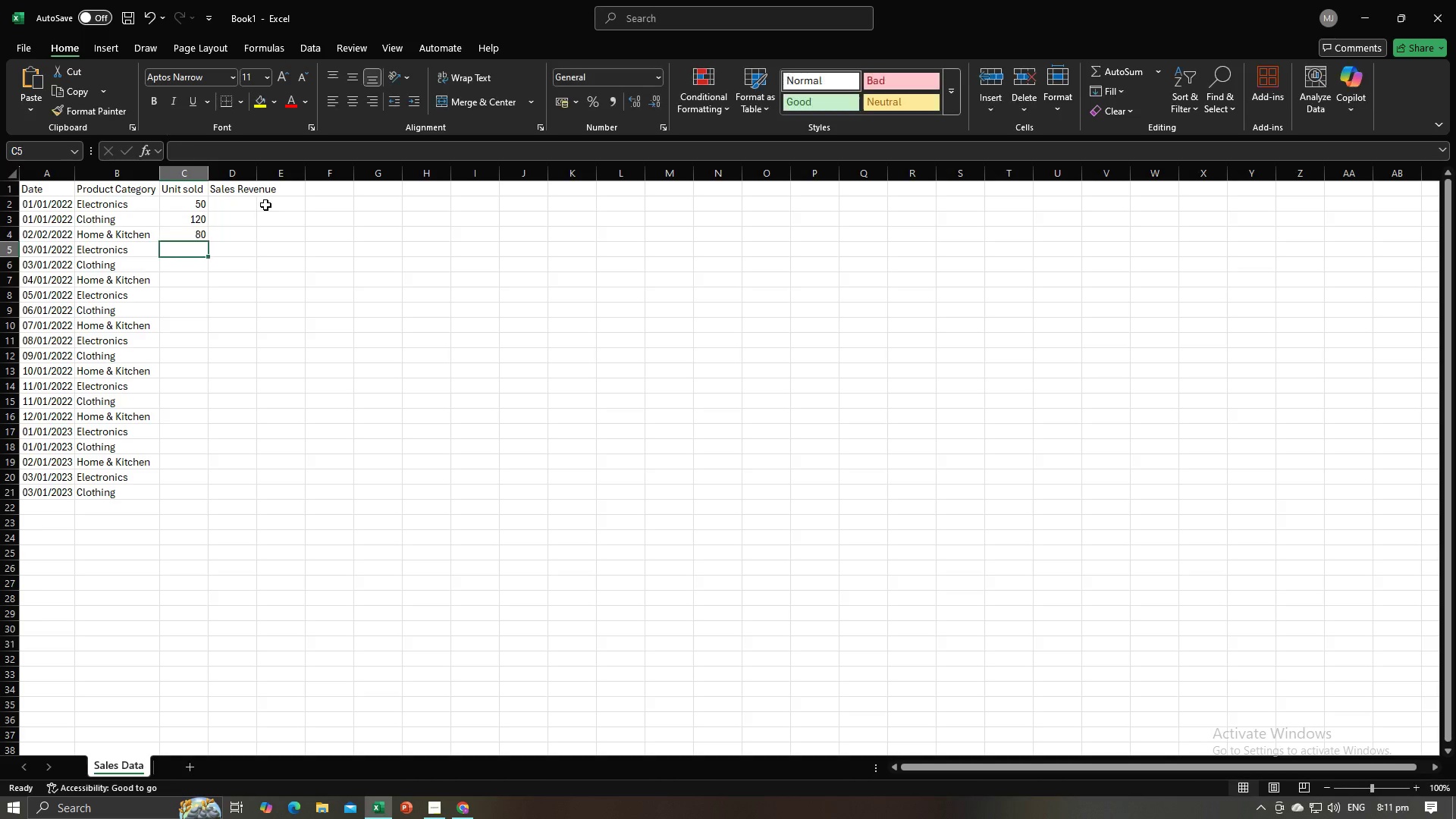 
key(Alt+AltLeft)
 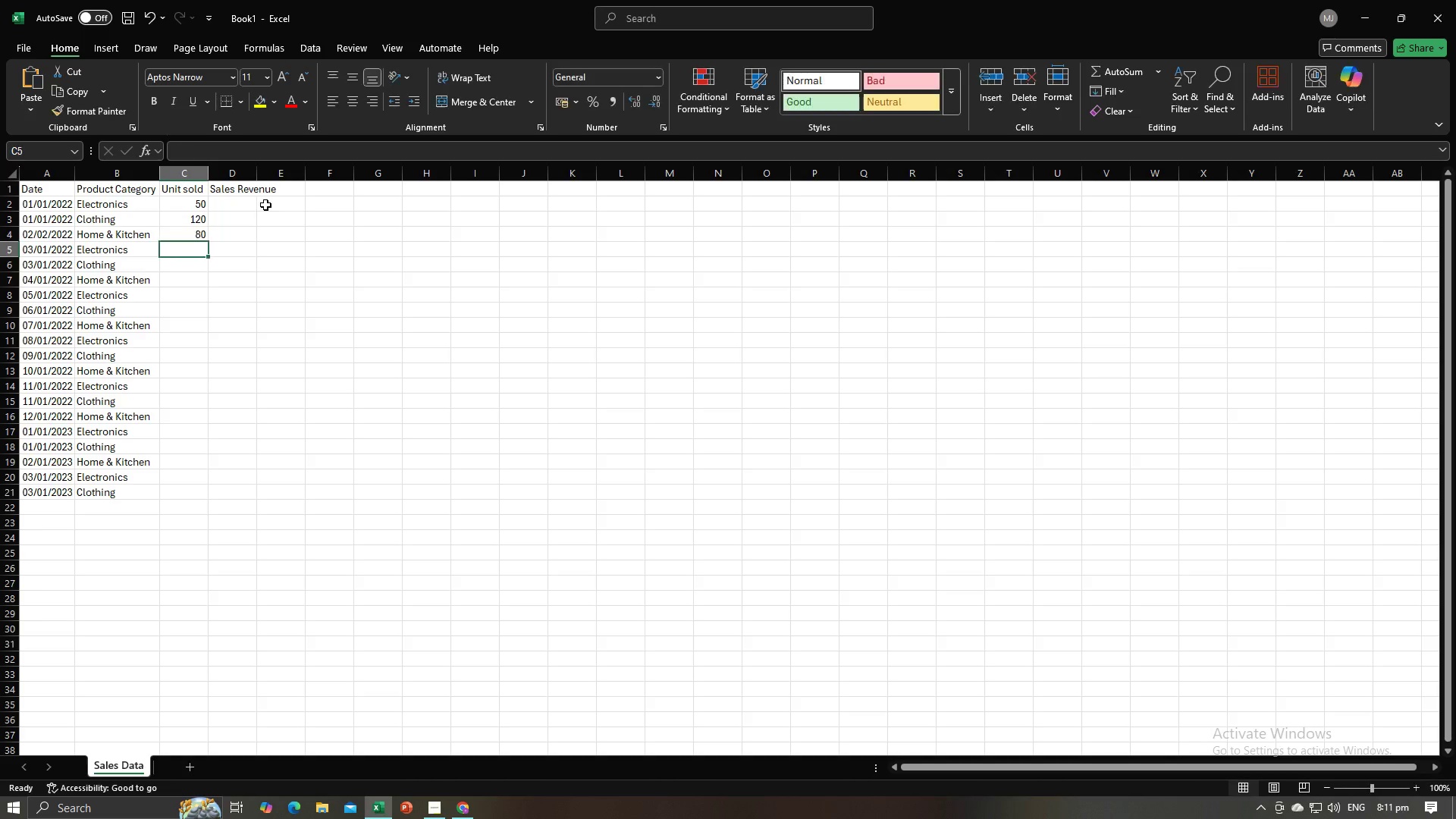 
key(Alt+Tab)
 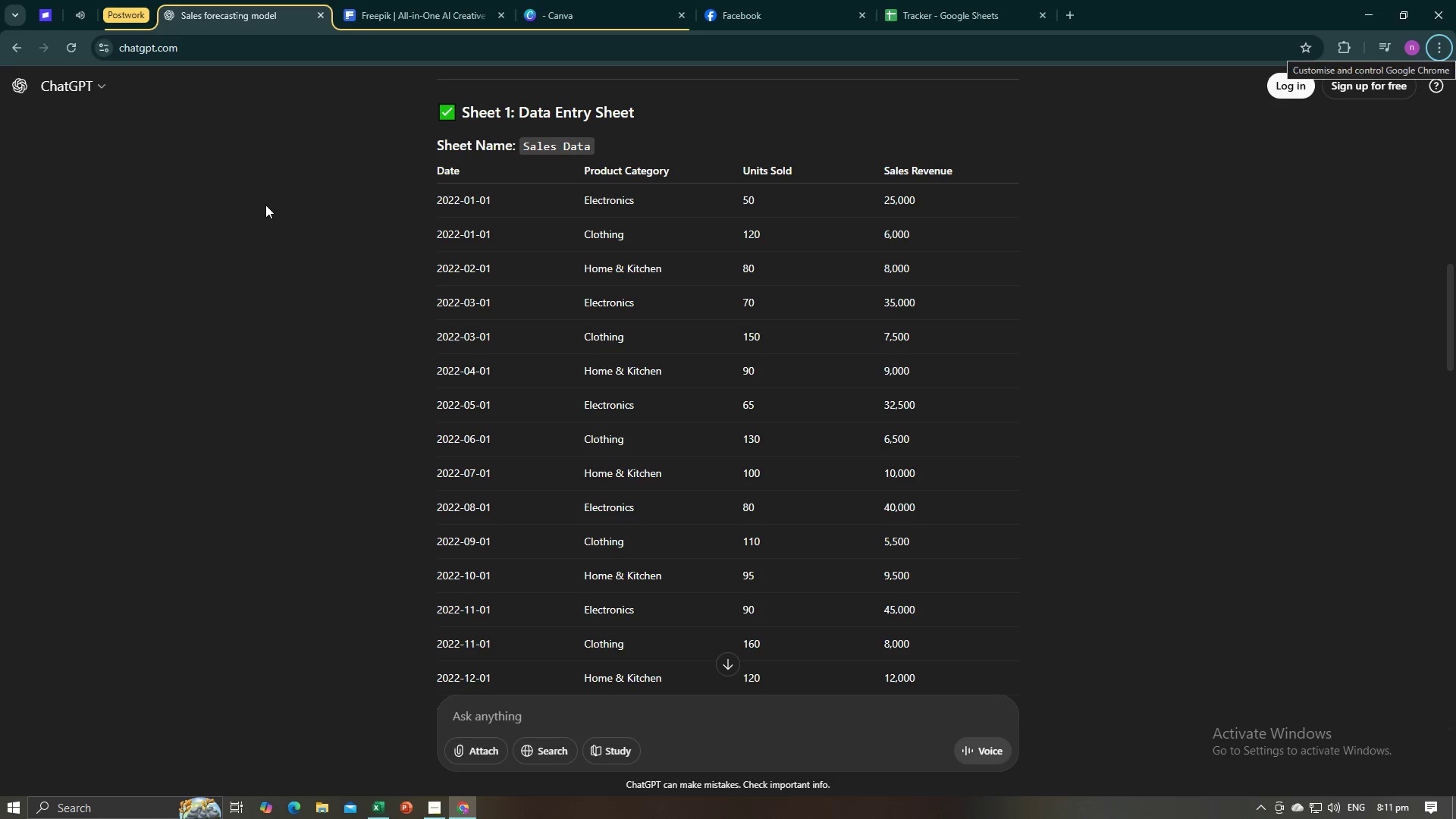 
key(Alt+AltLeft)
 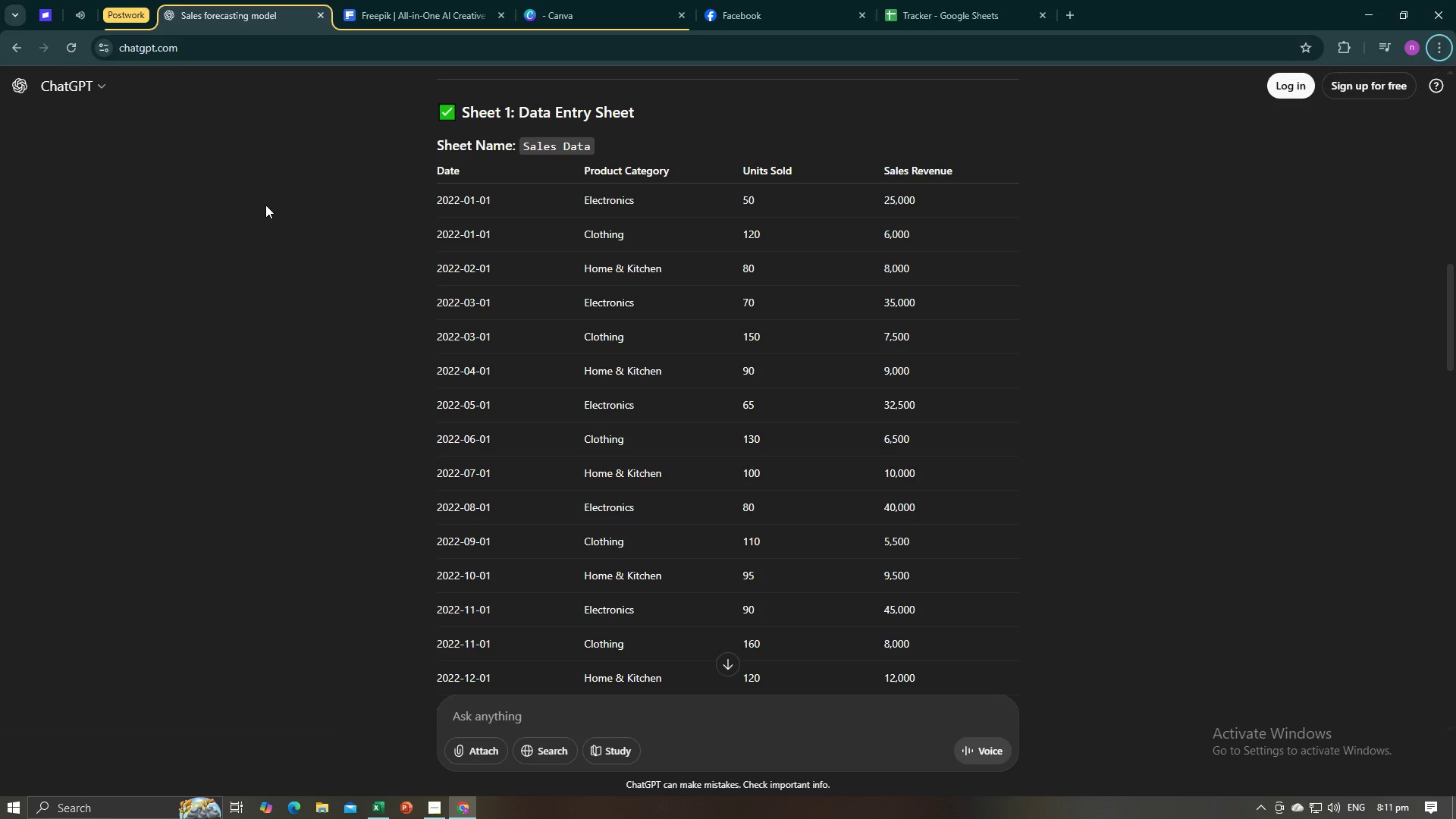 
key(Alt+Tab)
 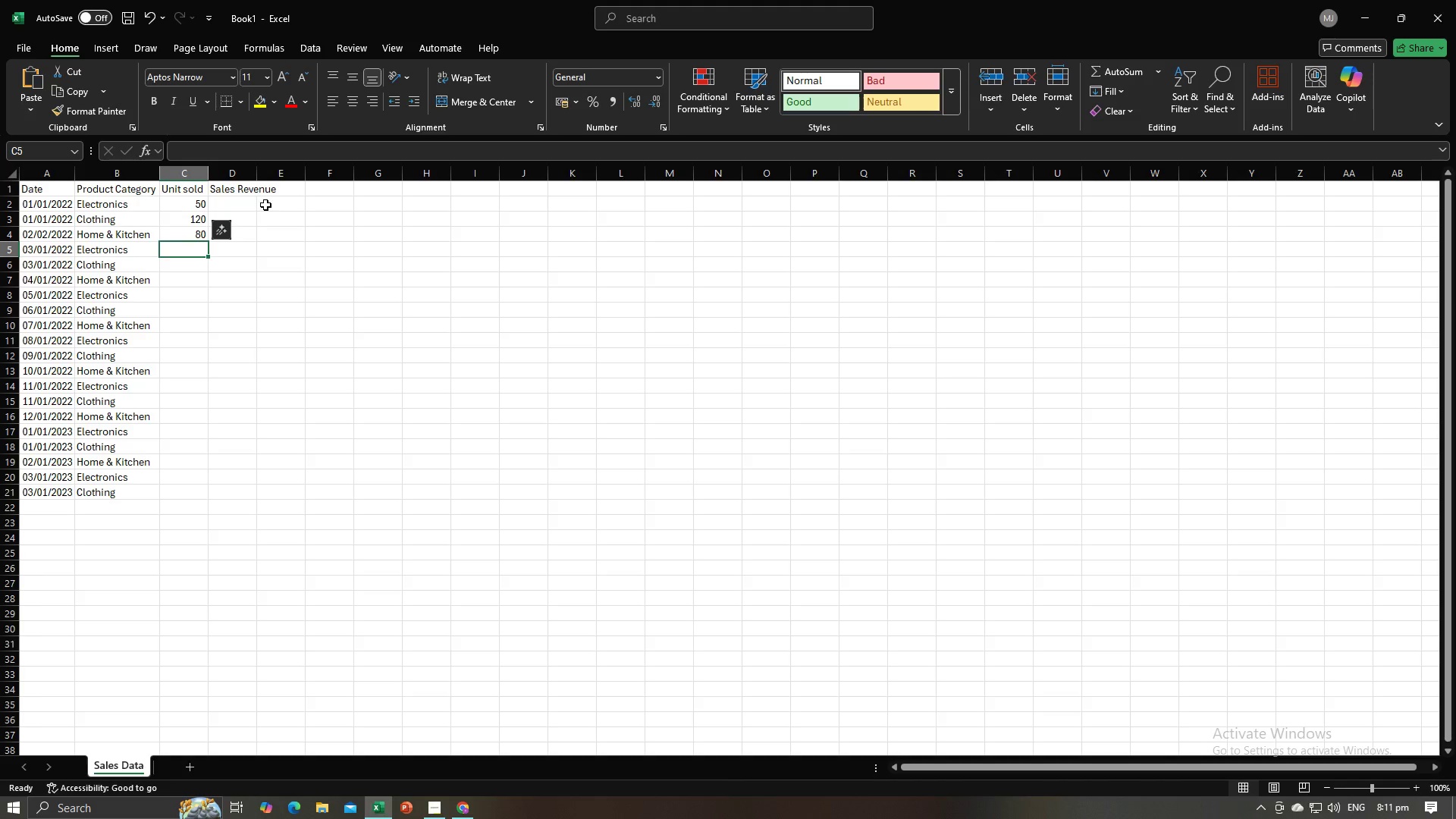 
key(Alt+AltLeft)
 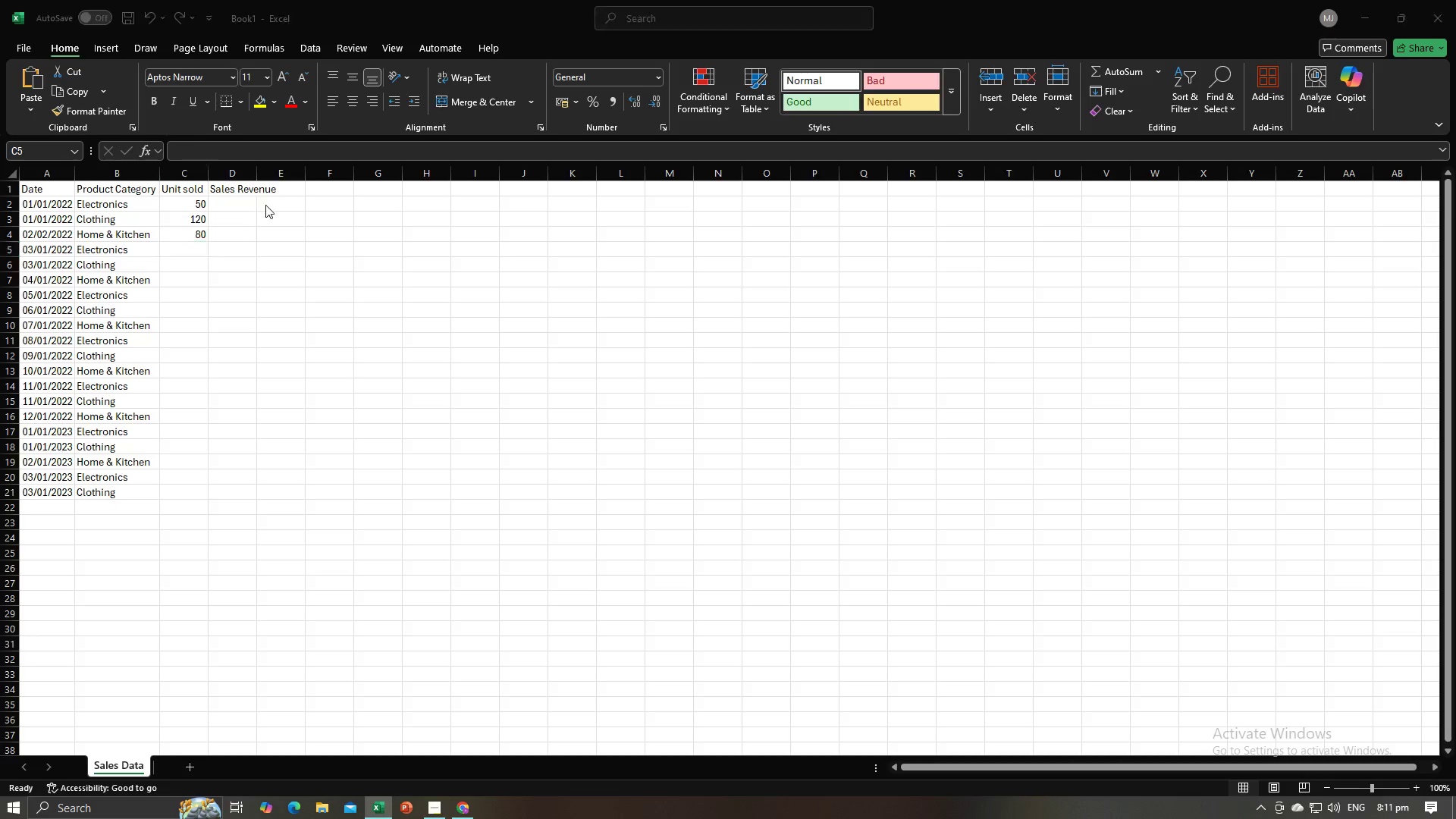 
key(Alt+Tab)
 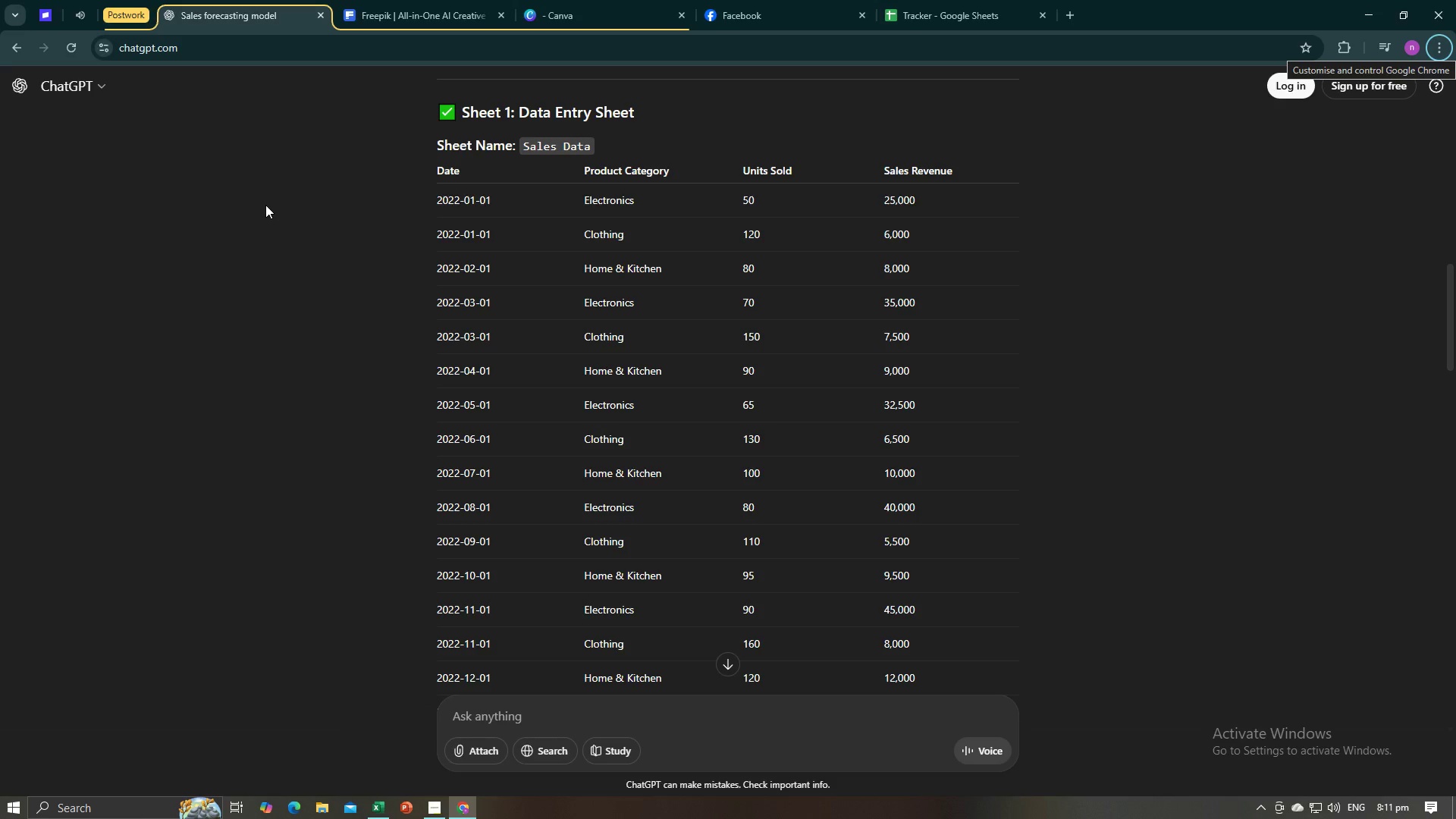 
key(Alt+AltLeft)
 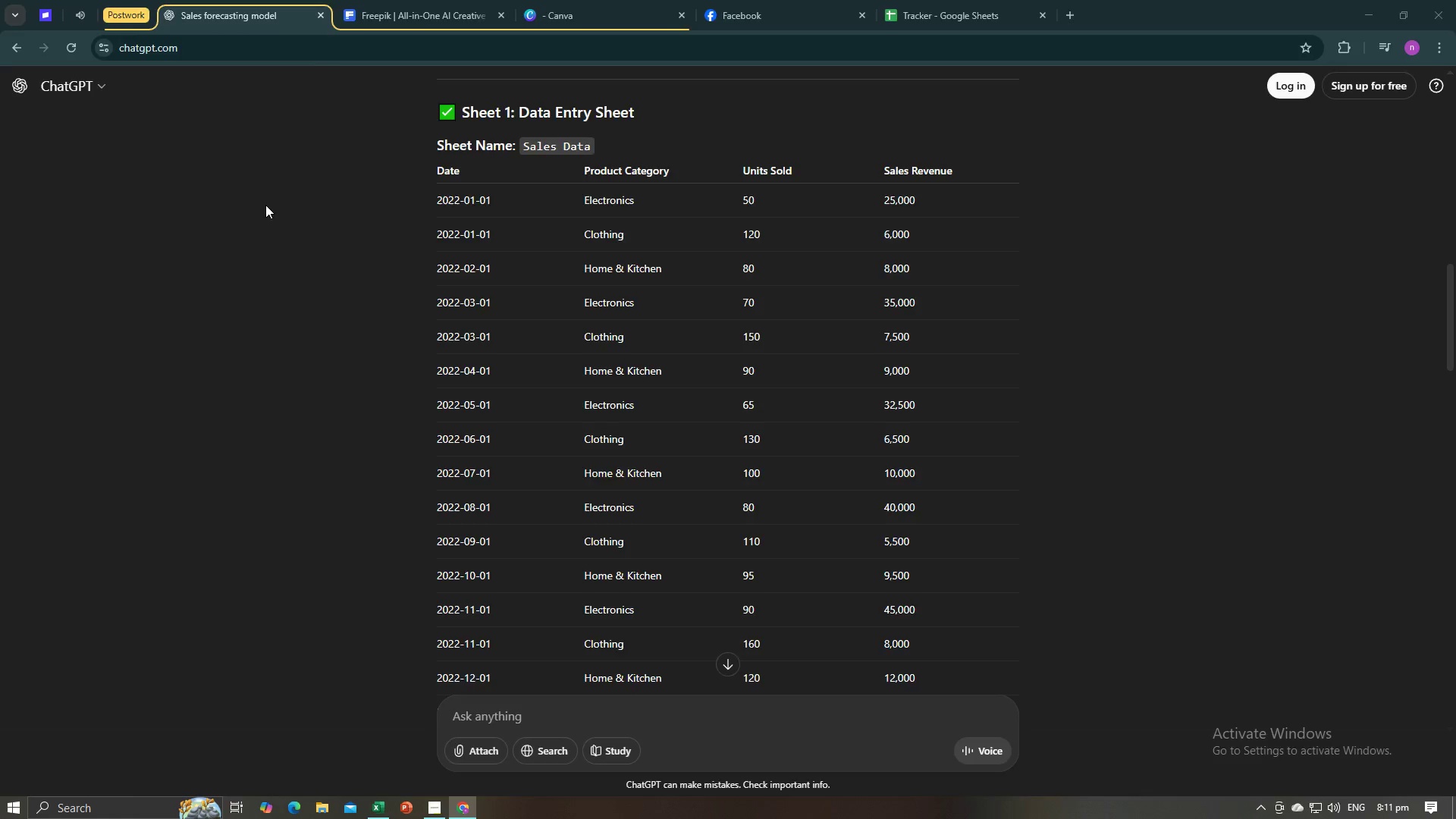 
key(Alt+Tab)
 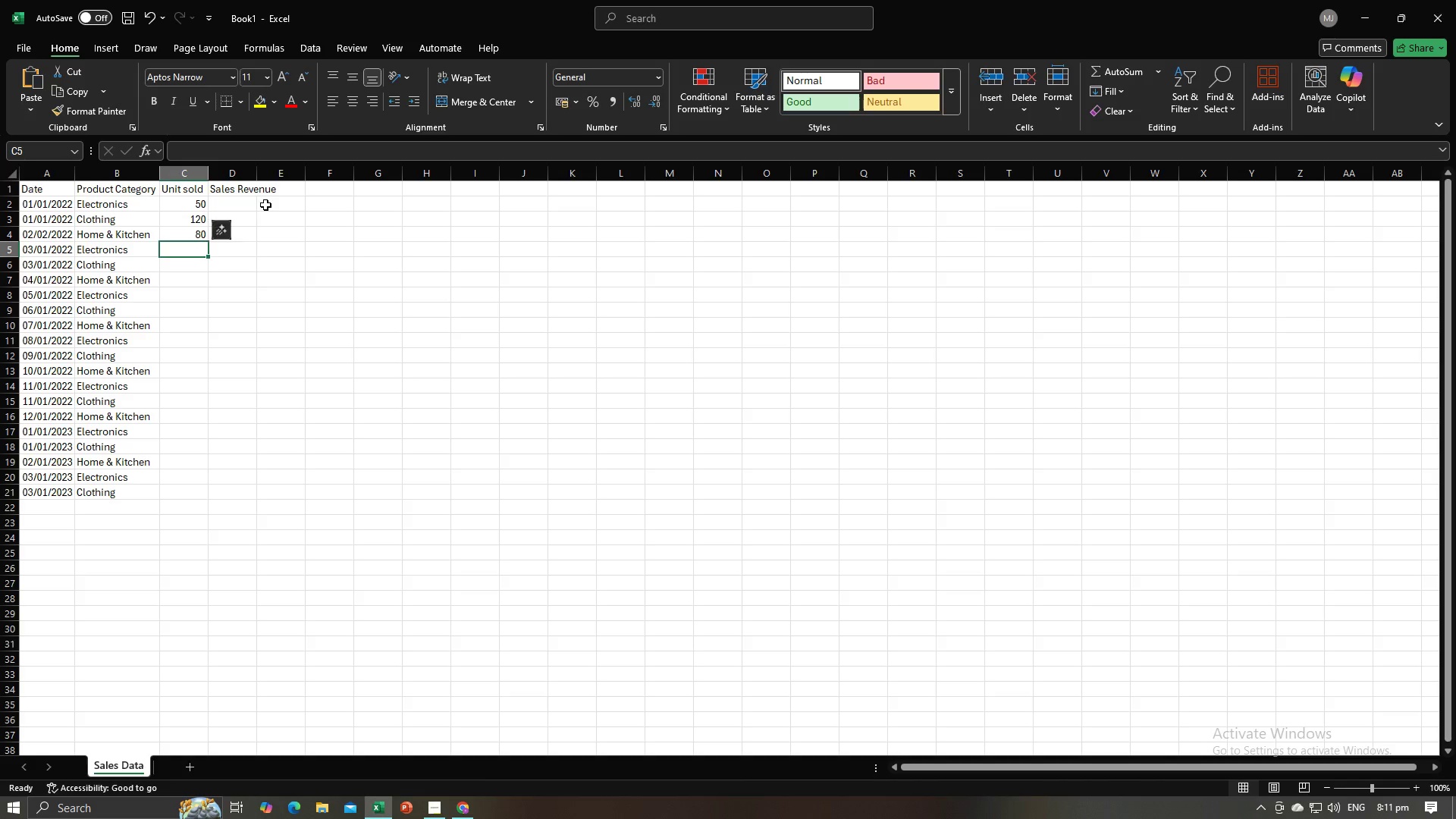 
key(Numpad7)
 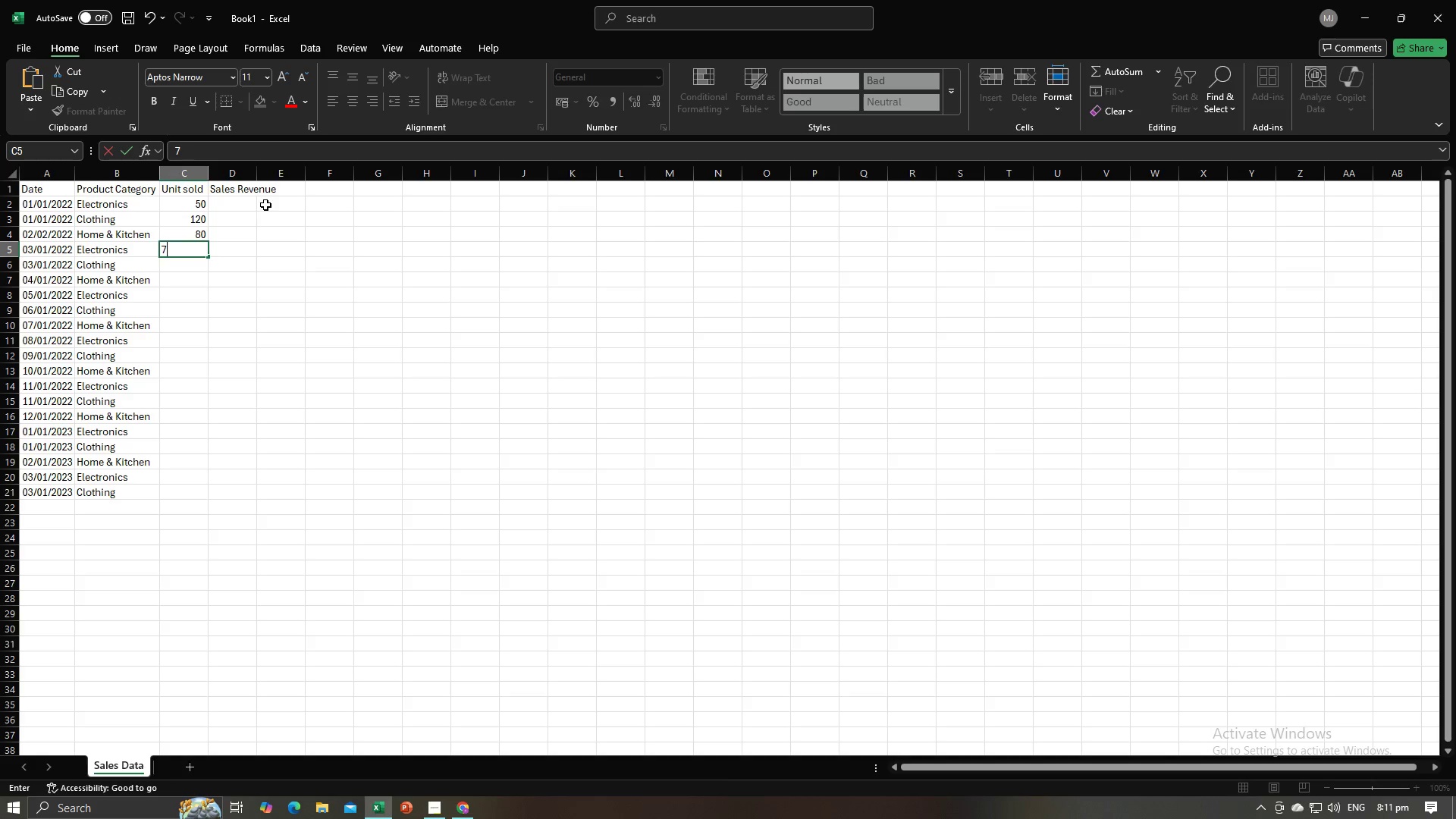 
key(Numpad0)
 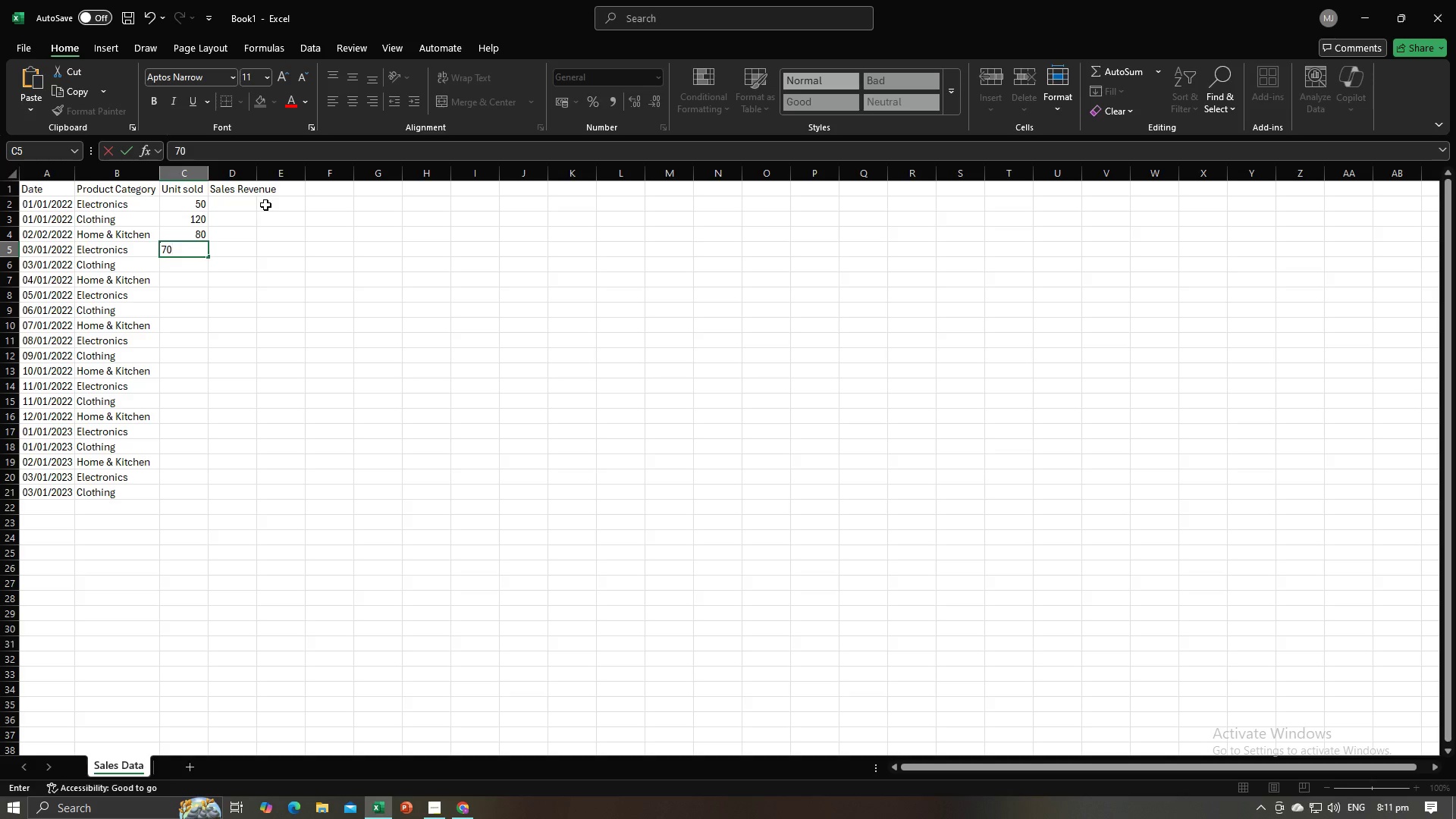 
key(NumpadEnter)
 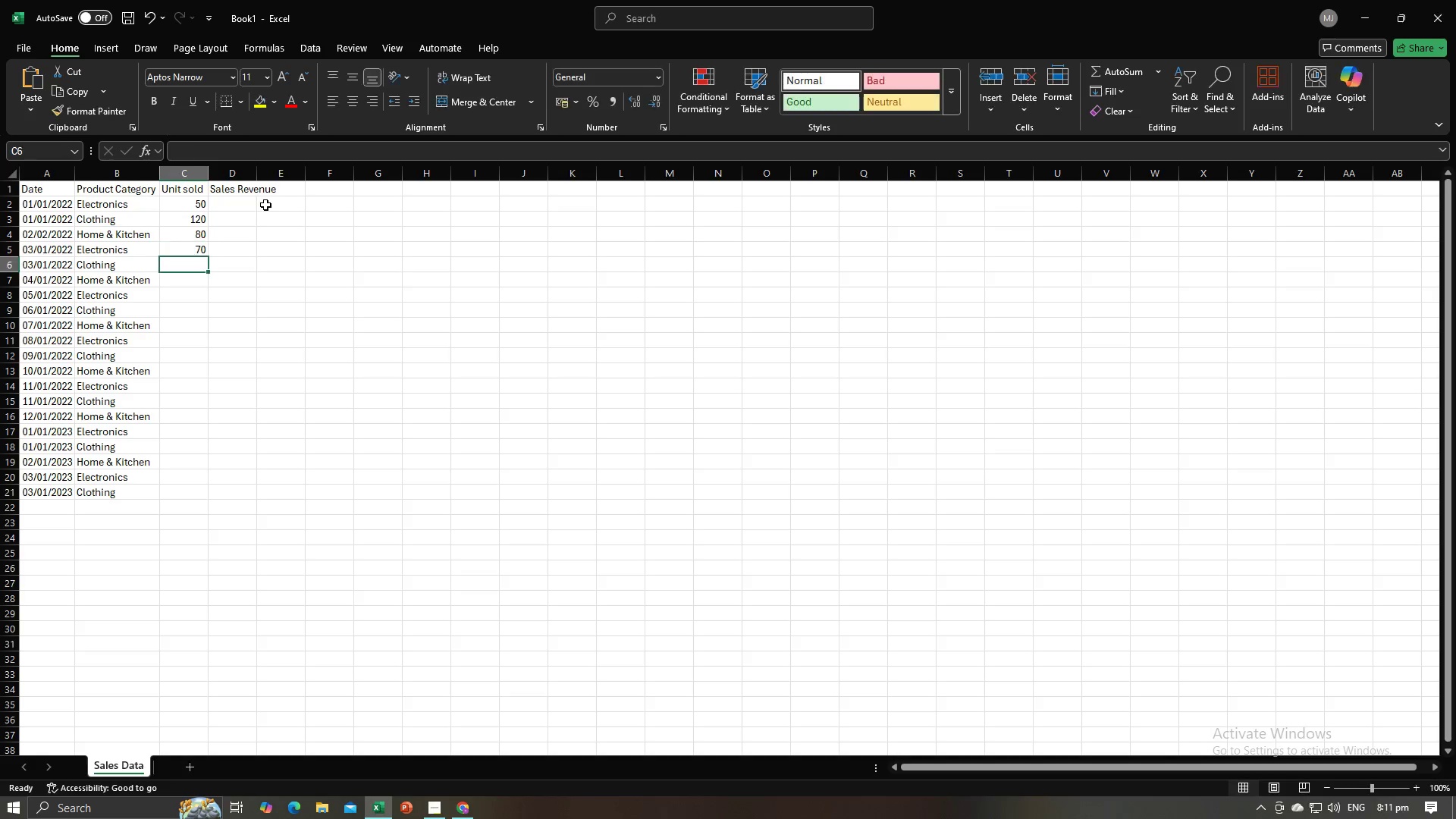 
key(Alt+AltLeft)
 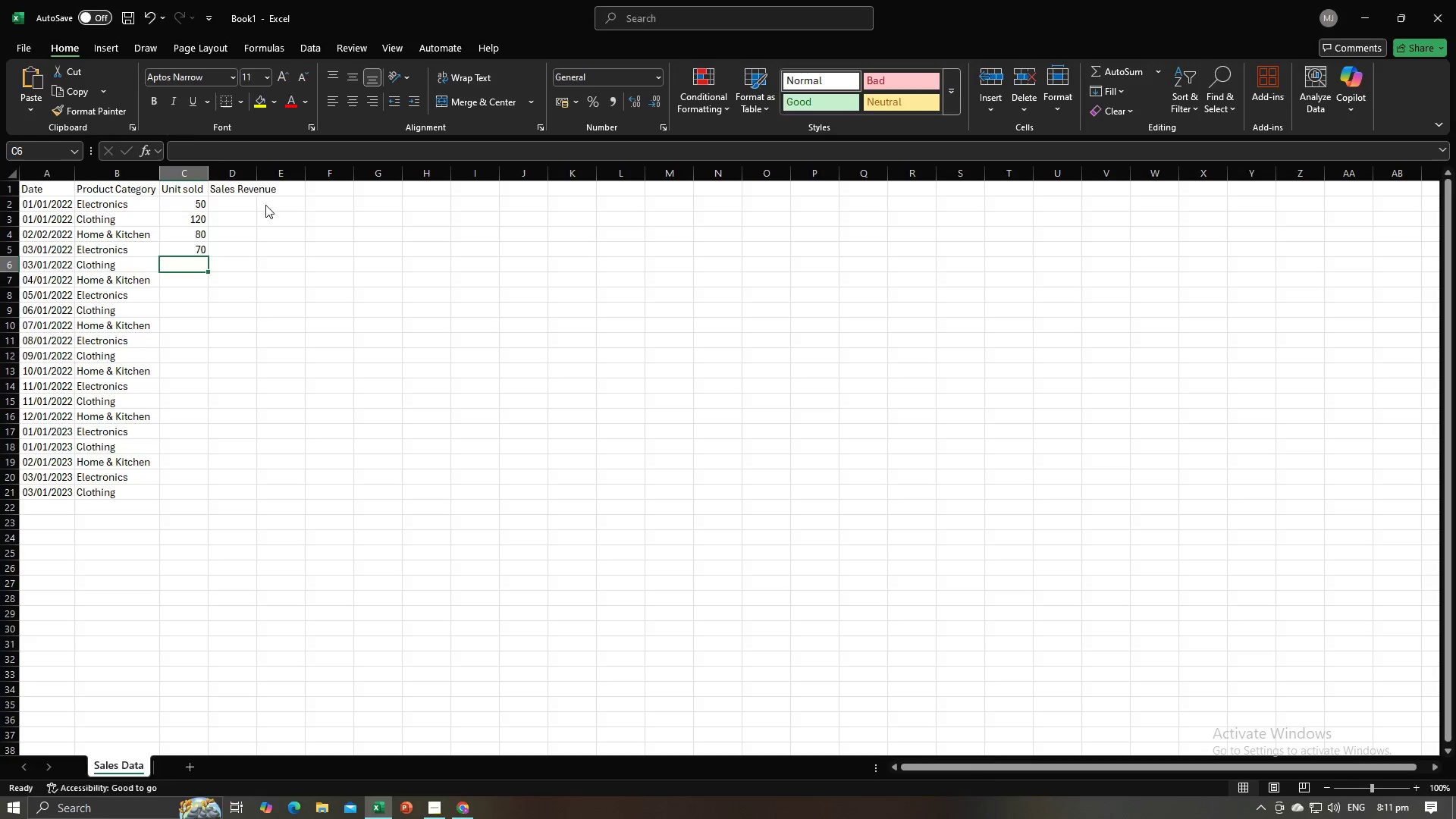 
key(Alt+Tab)
 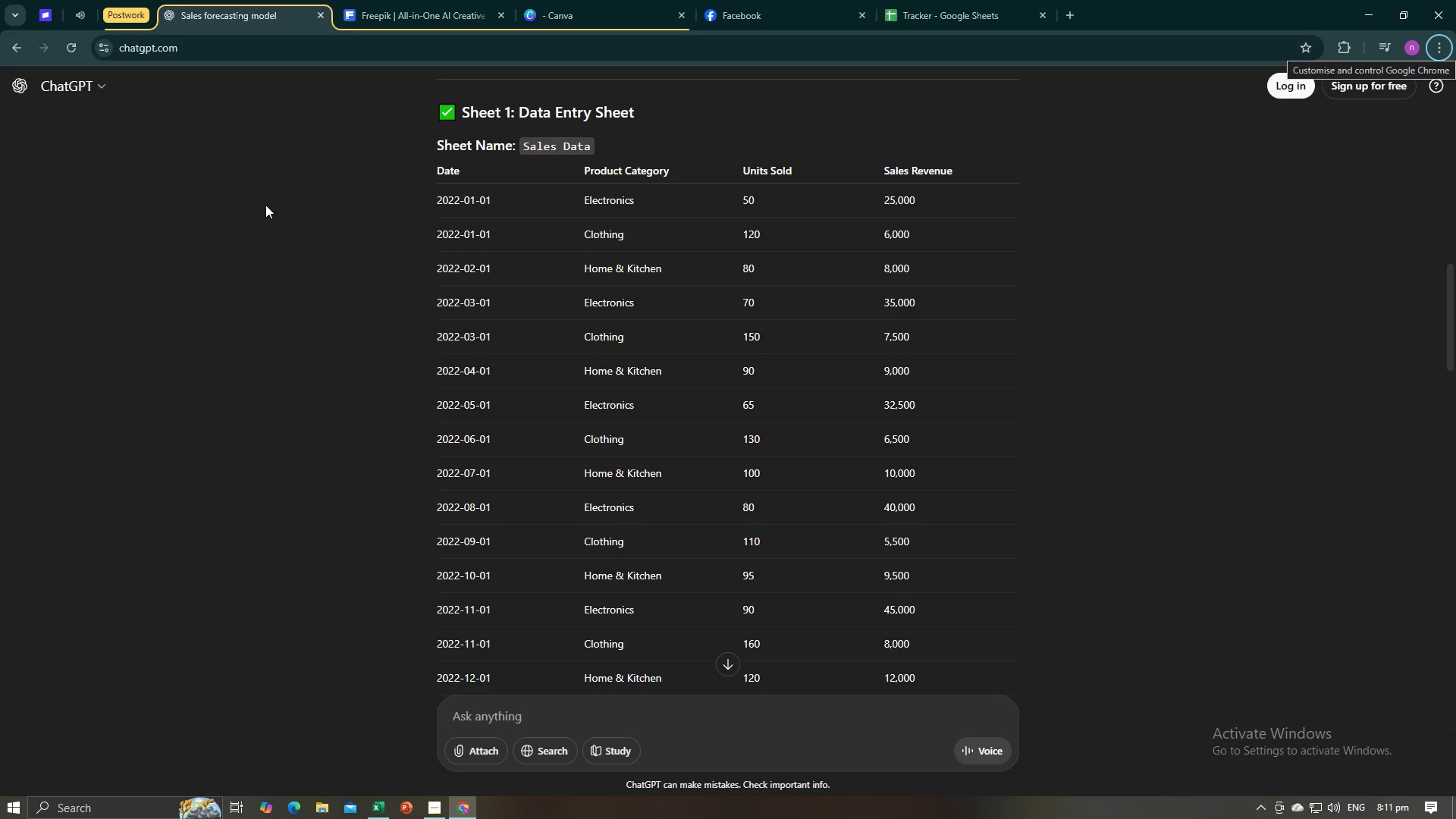 
key(Alt+AltLeft)
 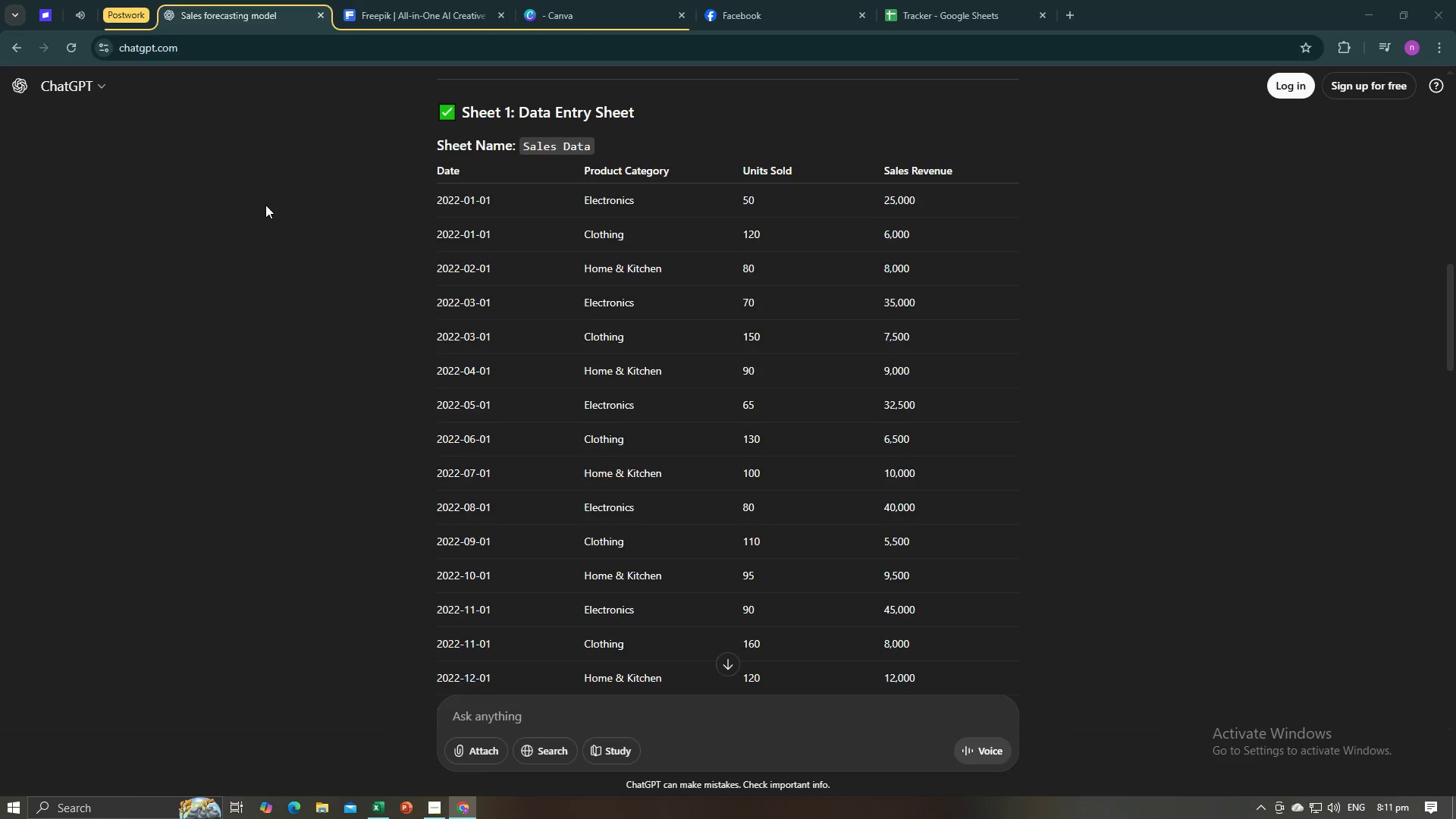 
key(Alt+Tab)
 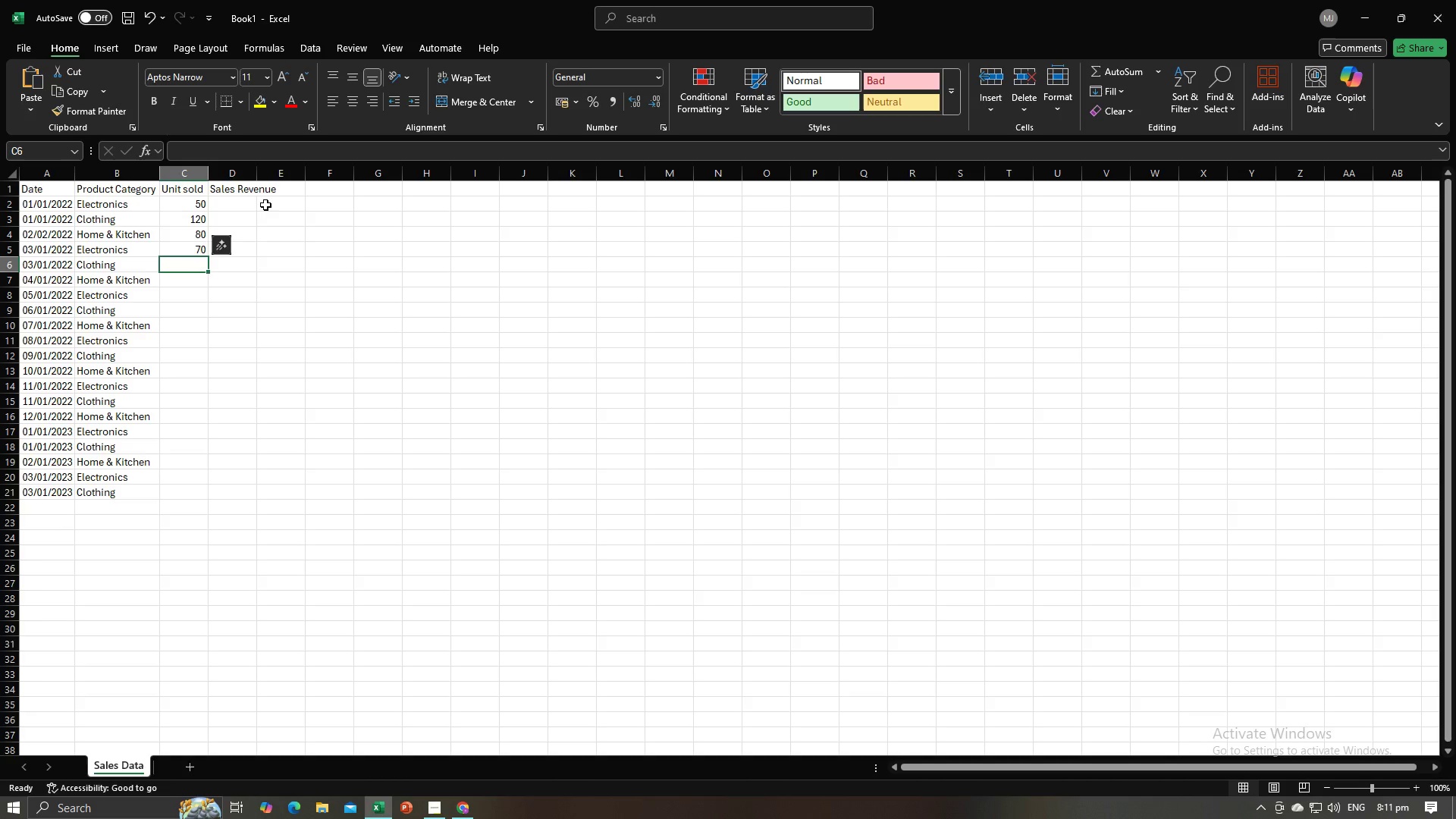 
key(Numpad1)
 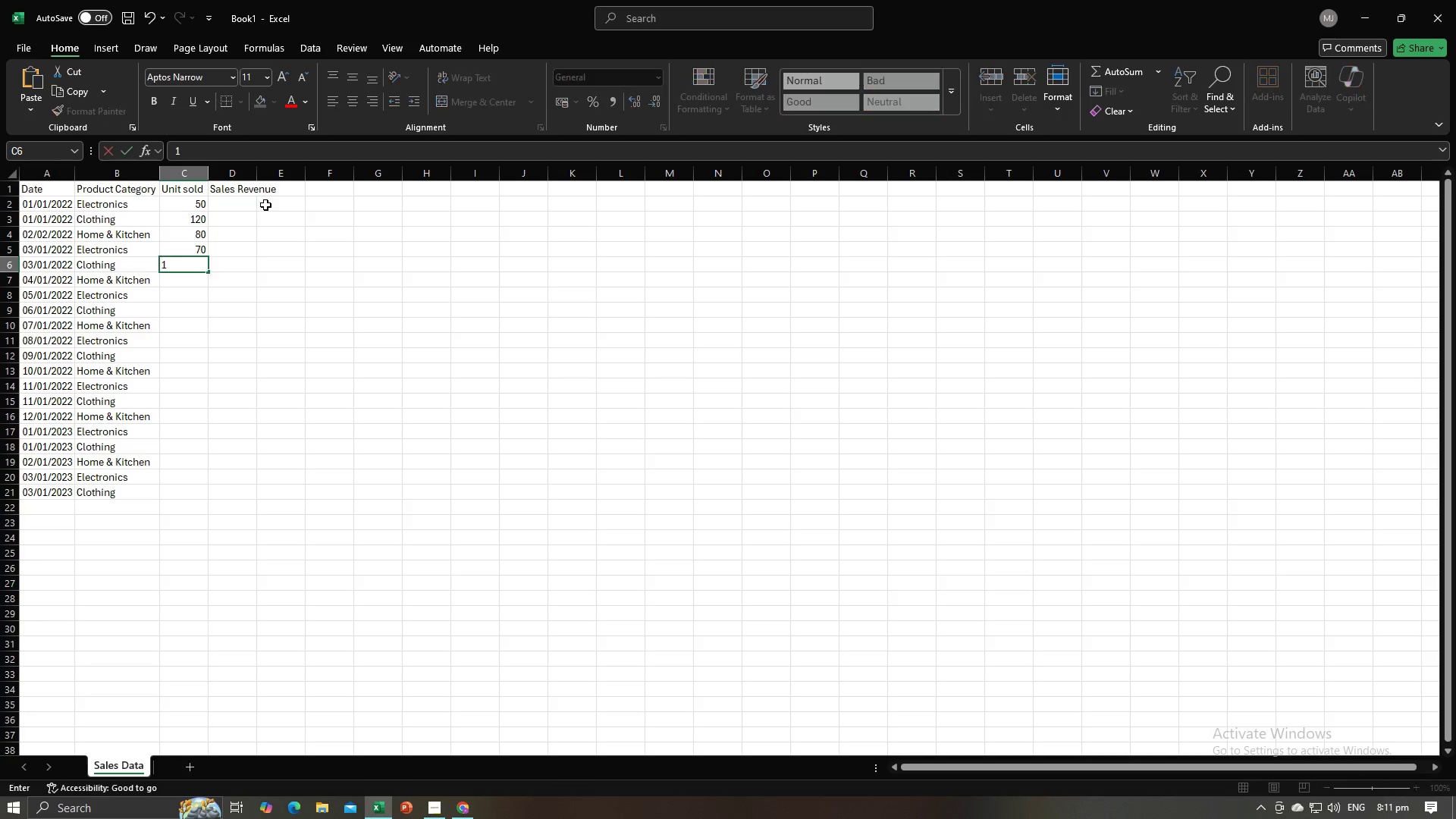 
key(Numpad5)
 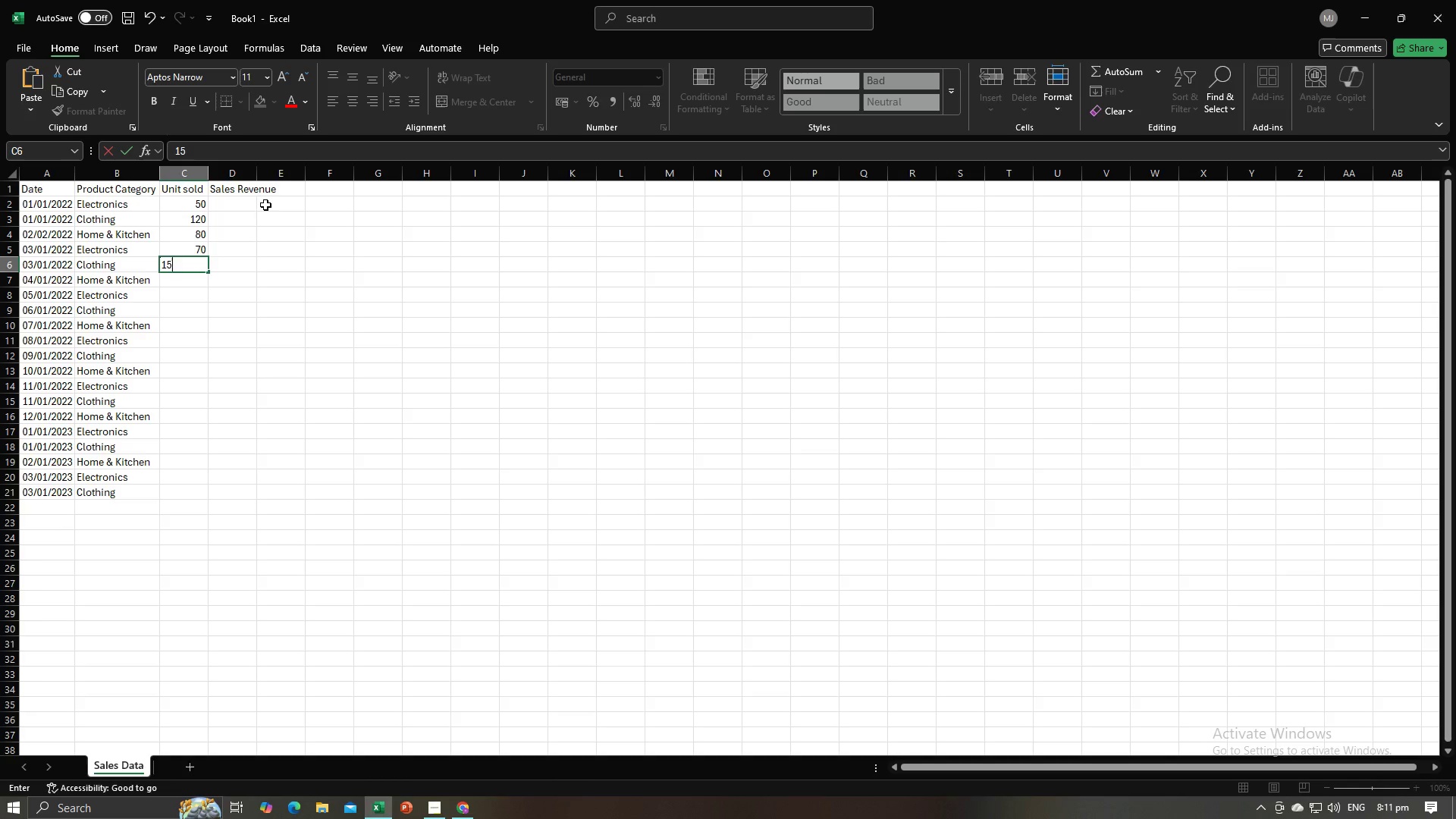 
key(Numpad0)
 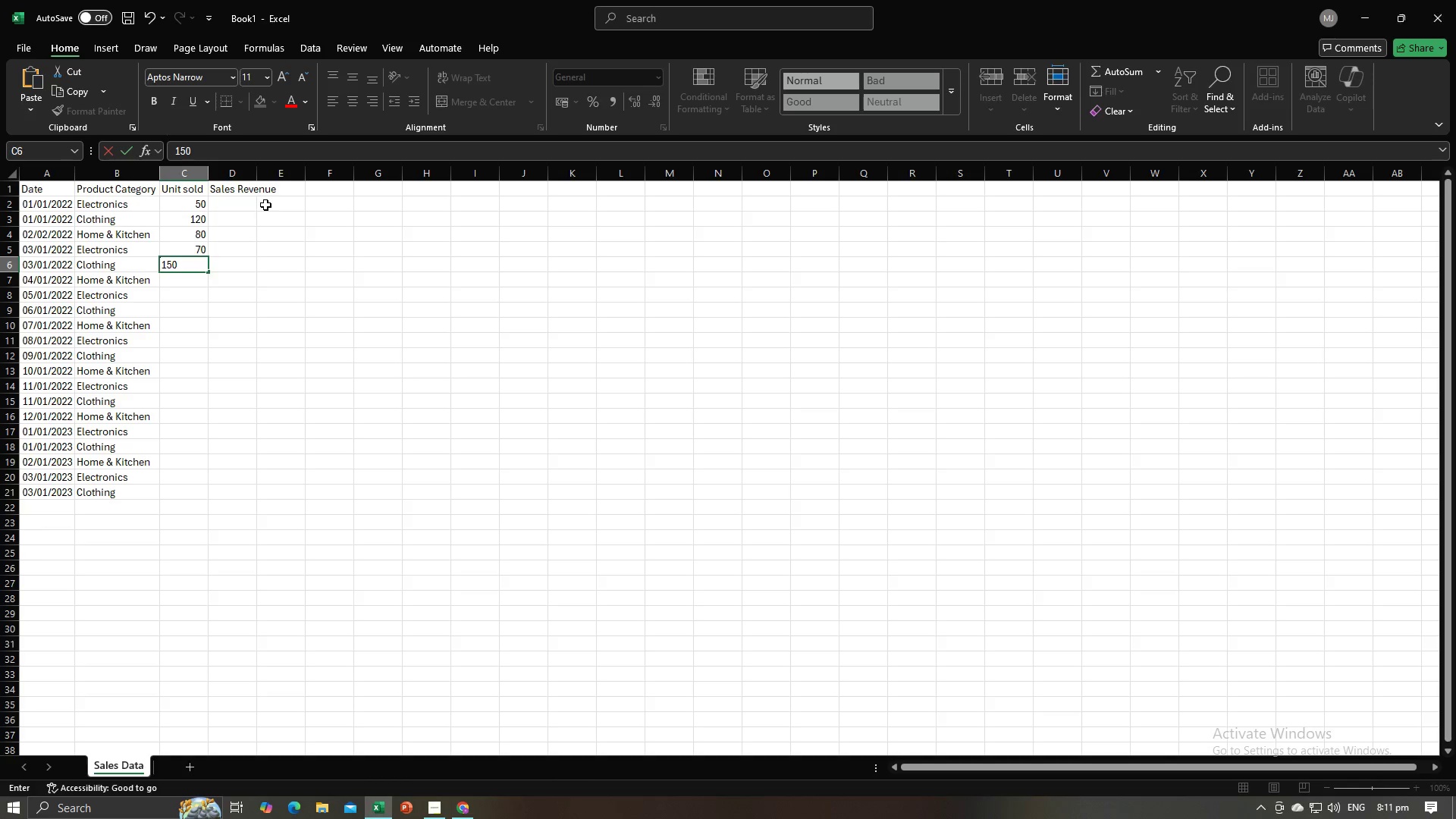 
key(NumpadEnter)
 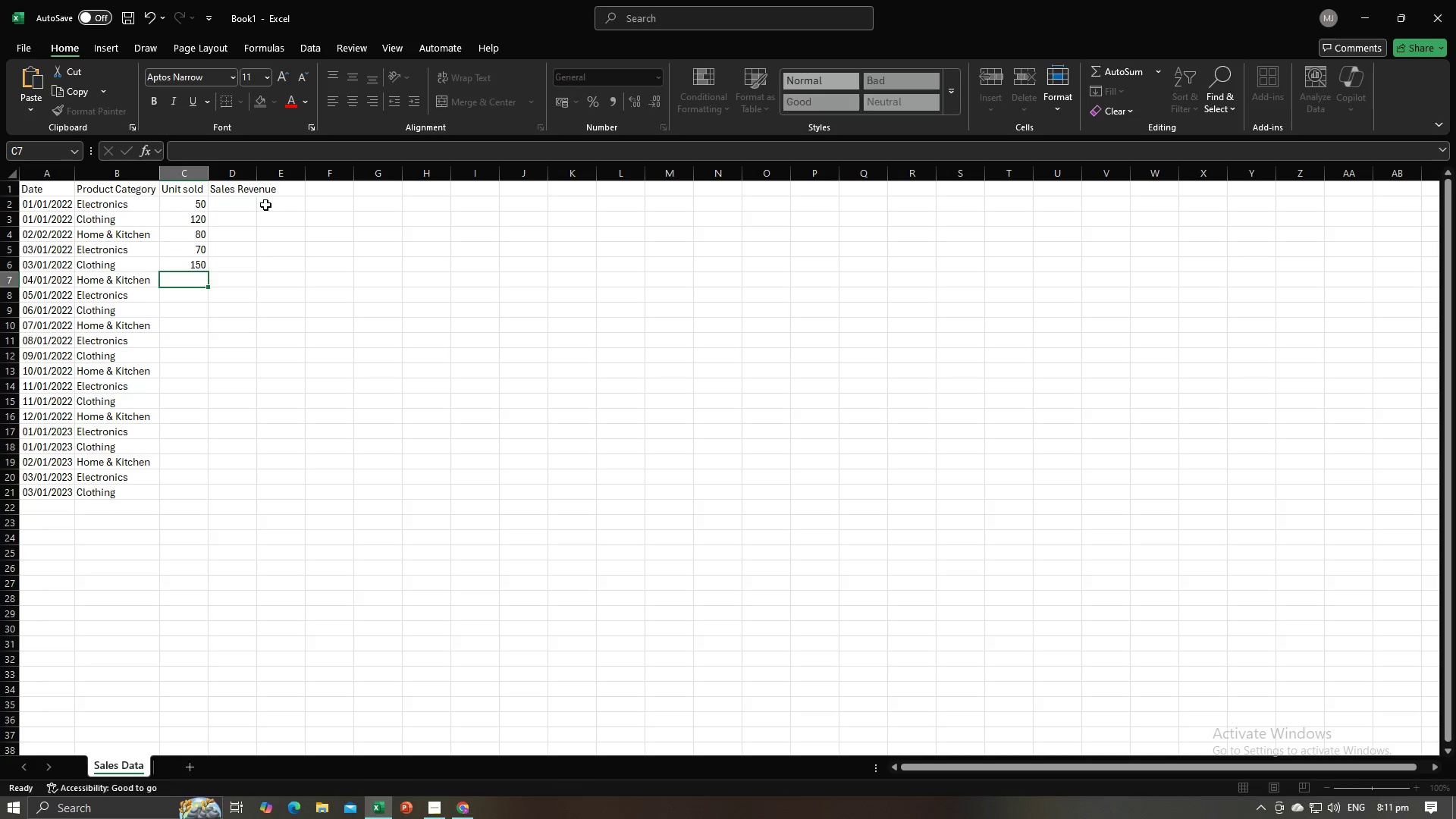 
key(Alt+AltLeft)
 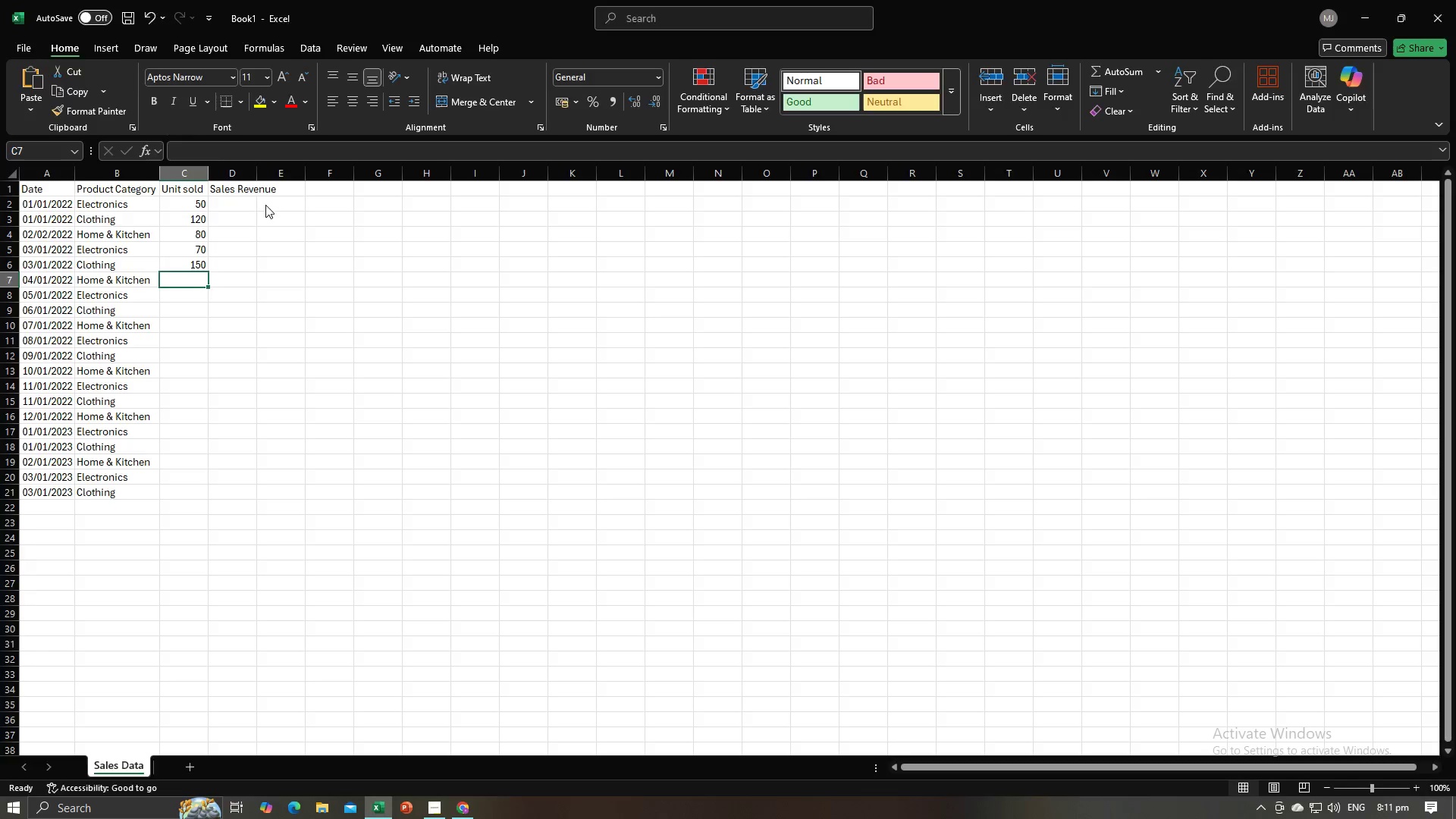 
key(Alt+Tab)
 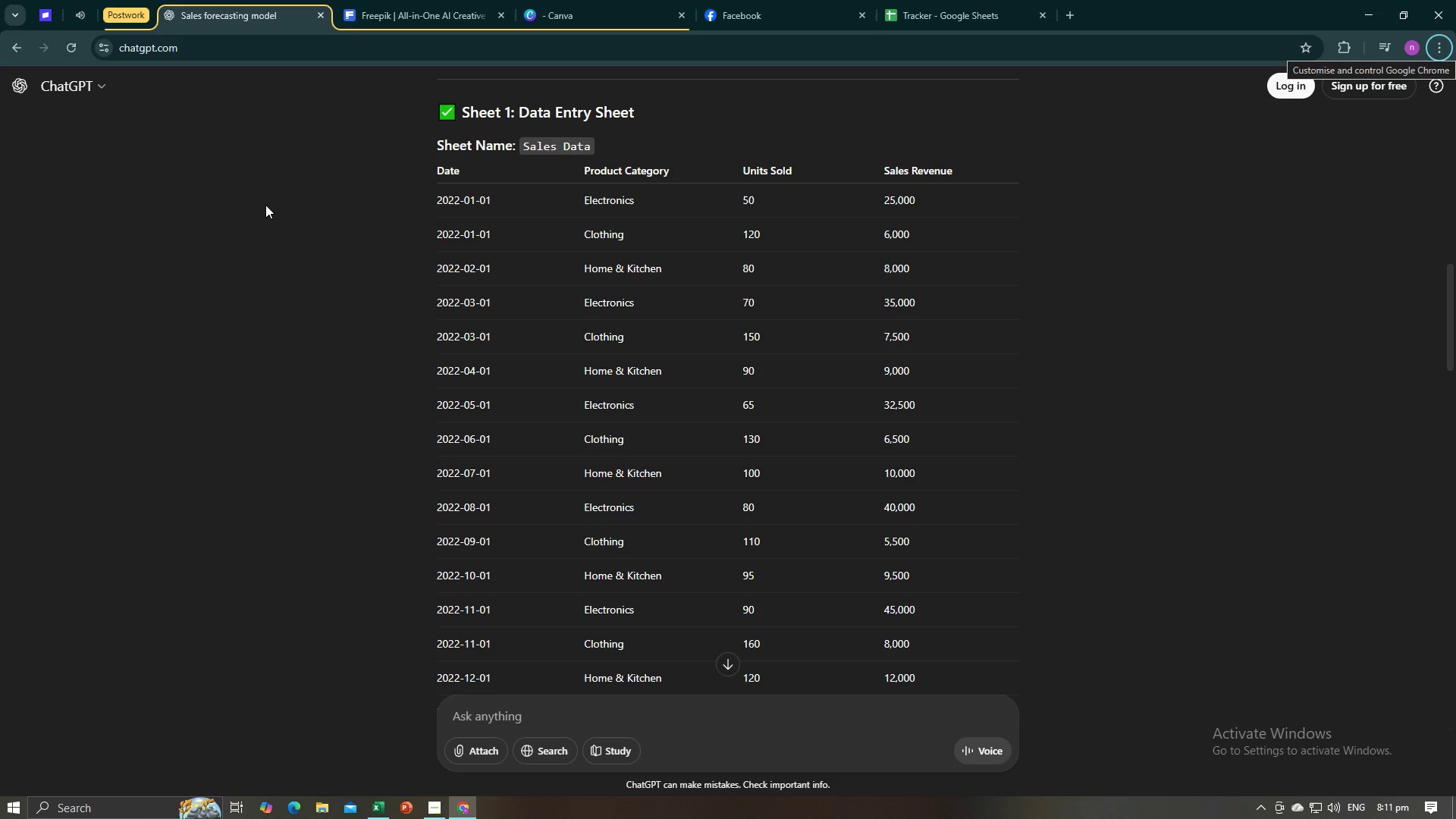 
key(Alt+AltLeft)
 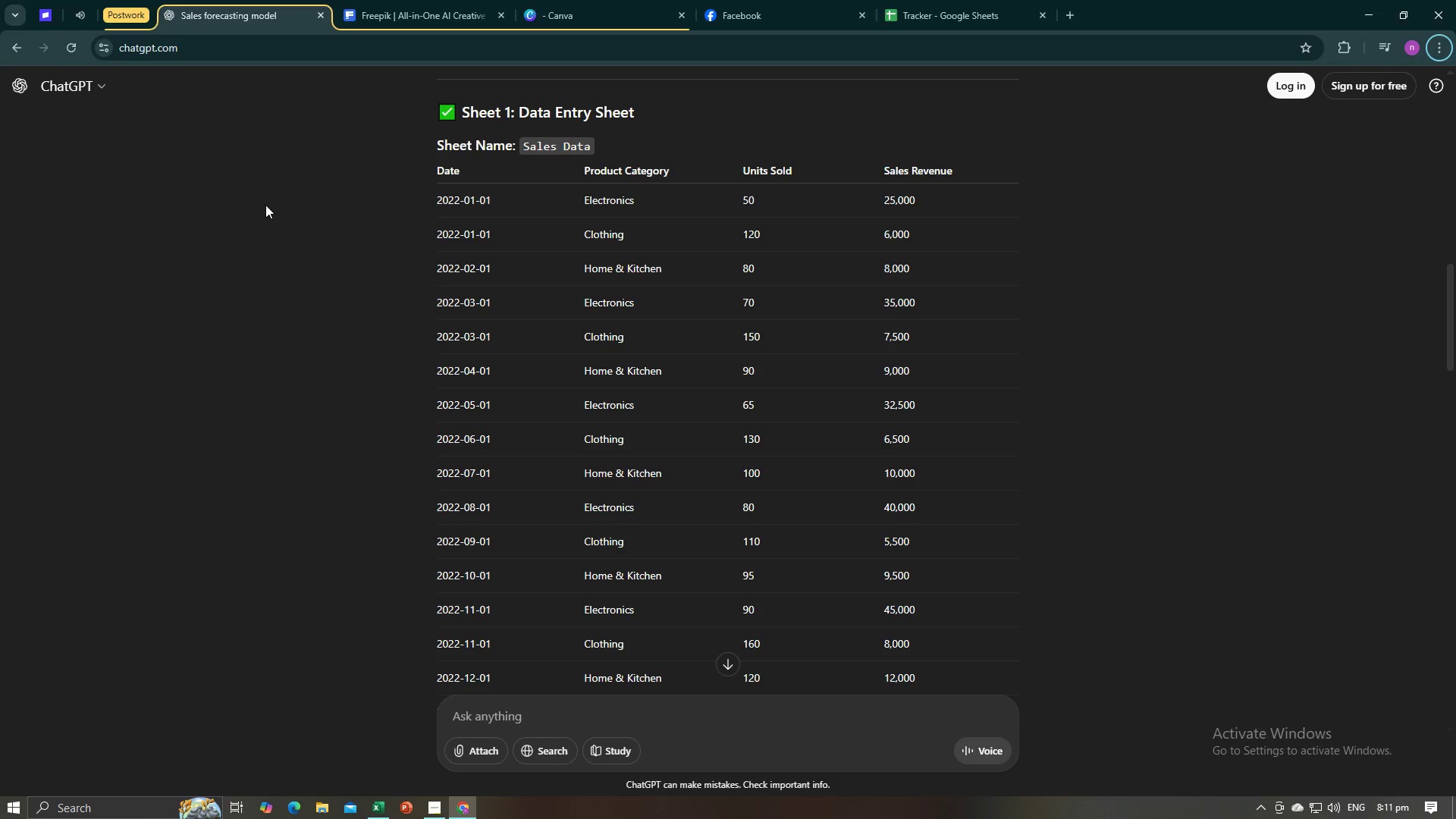 
key(Alt+Tab)
 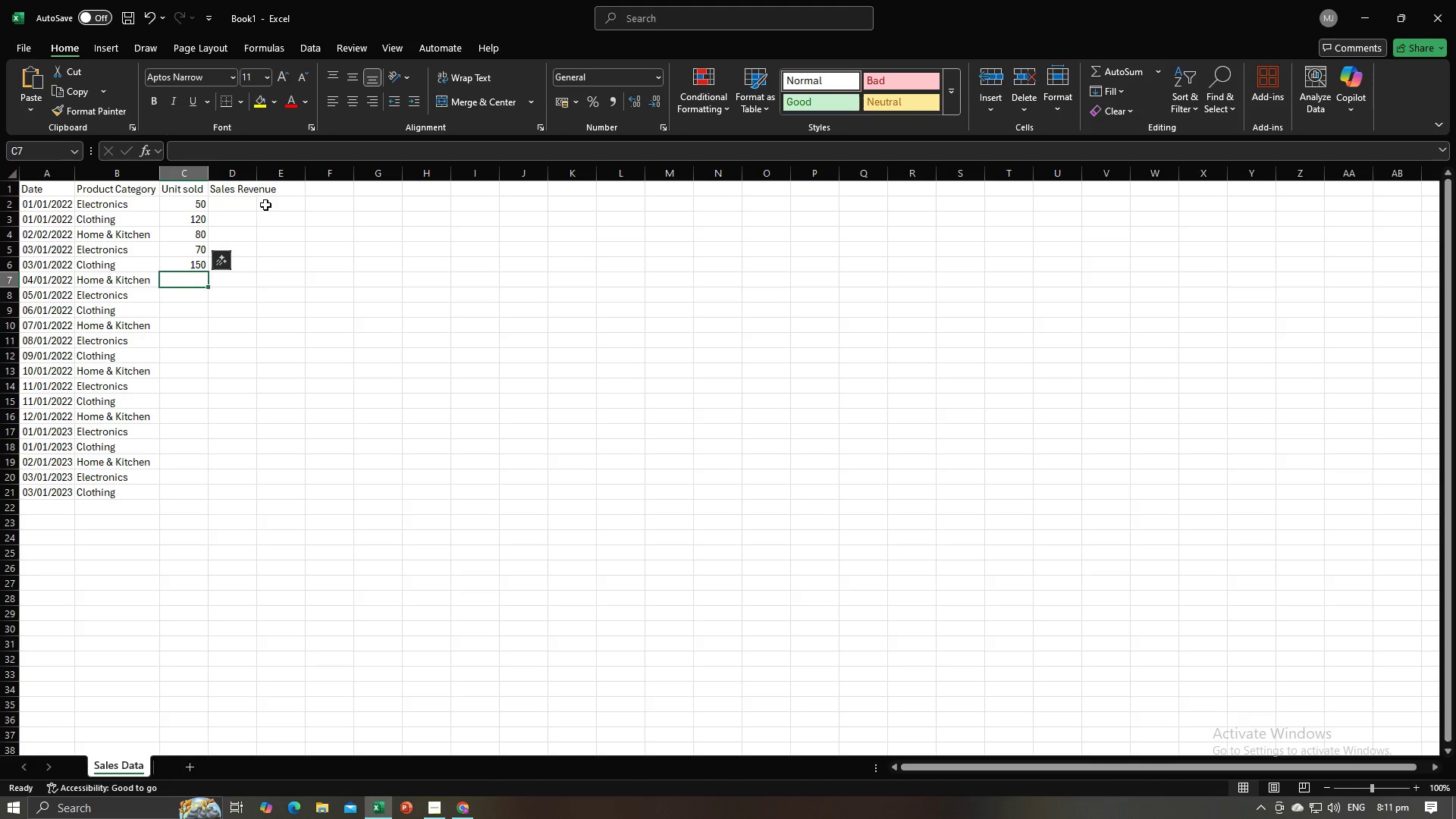 
key(Numpad9)
 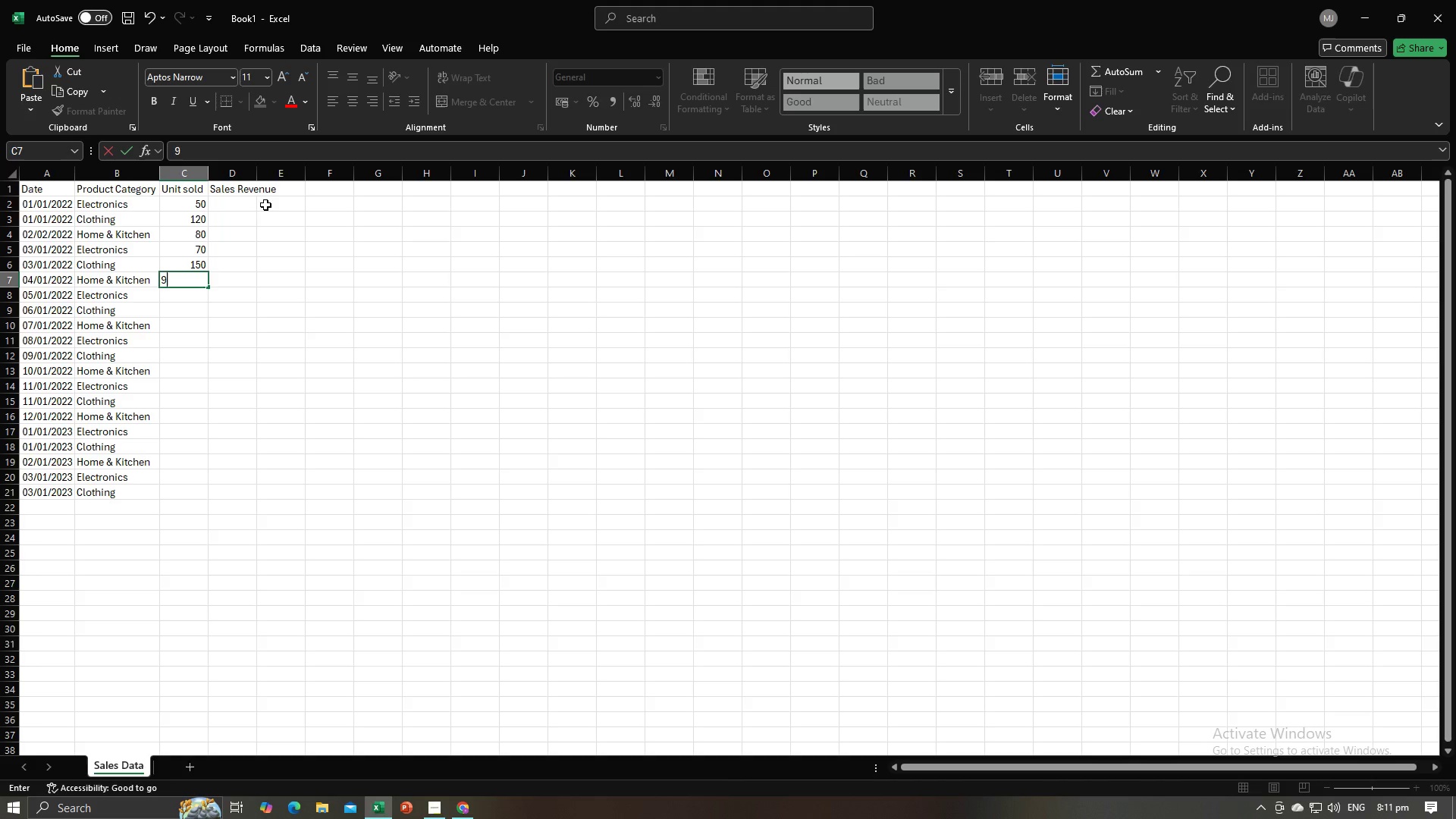 
key(Numpad0)
 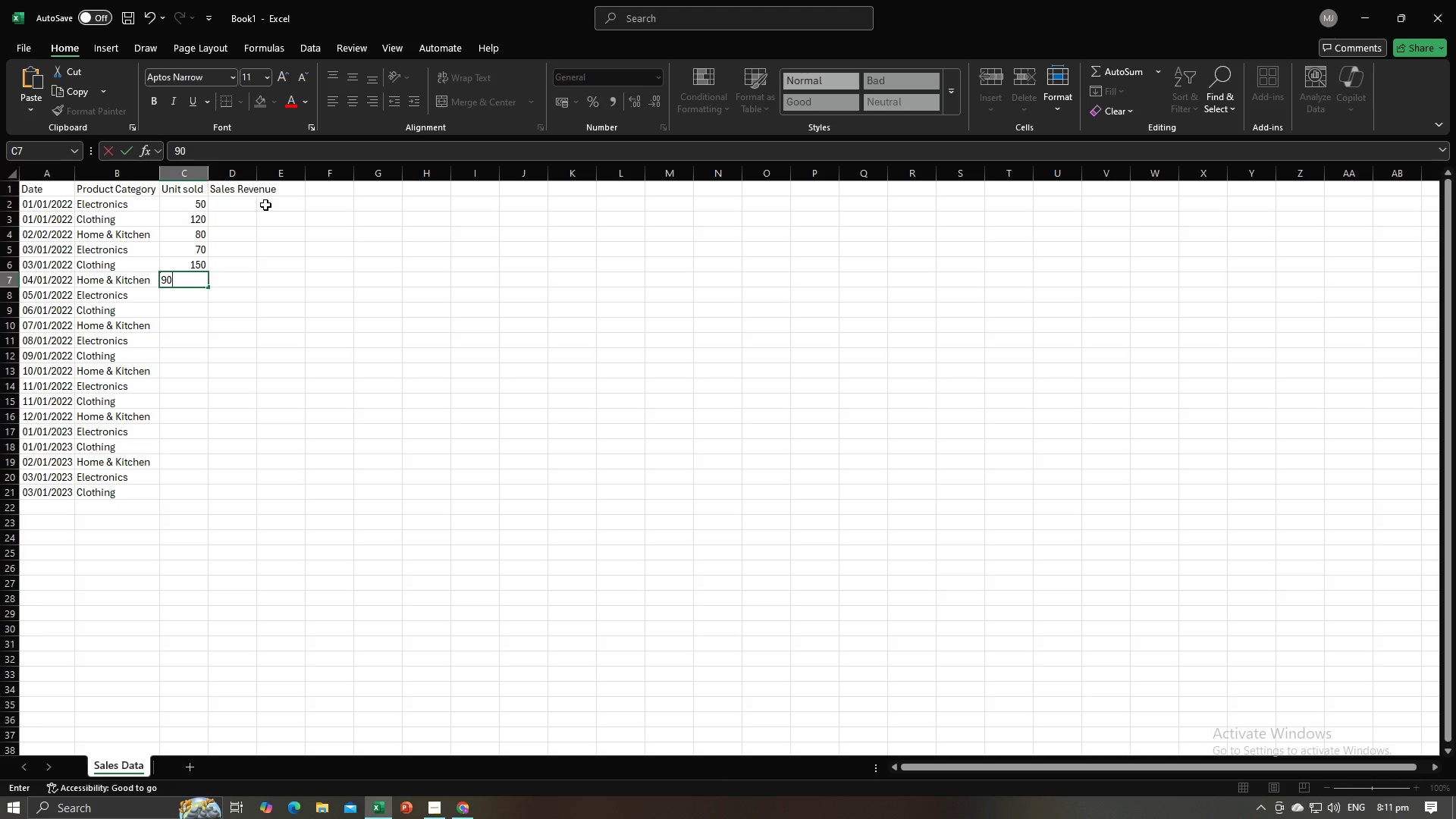 
key(NumpadEnter)
 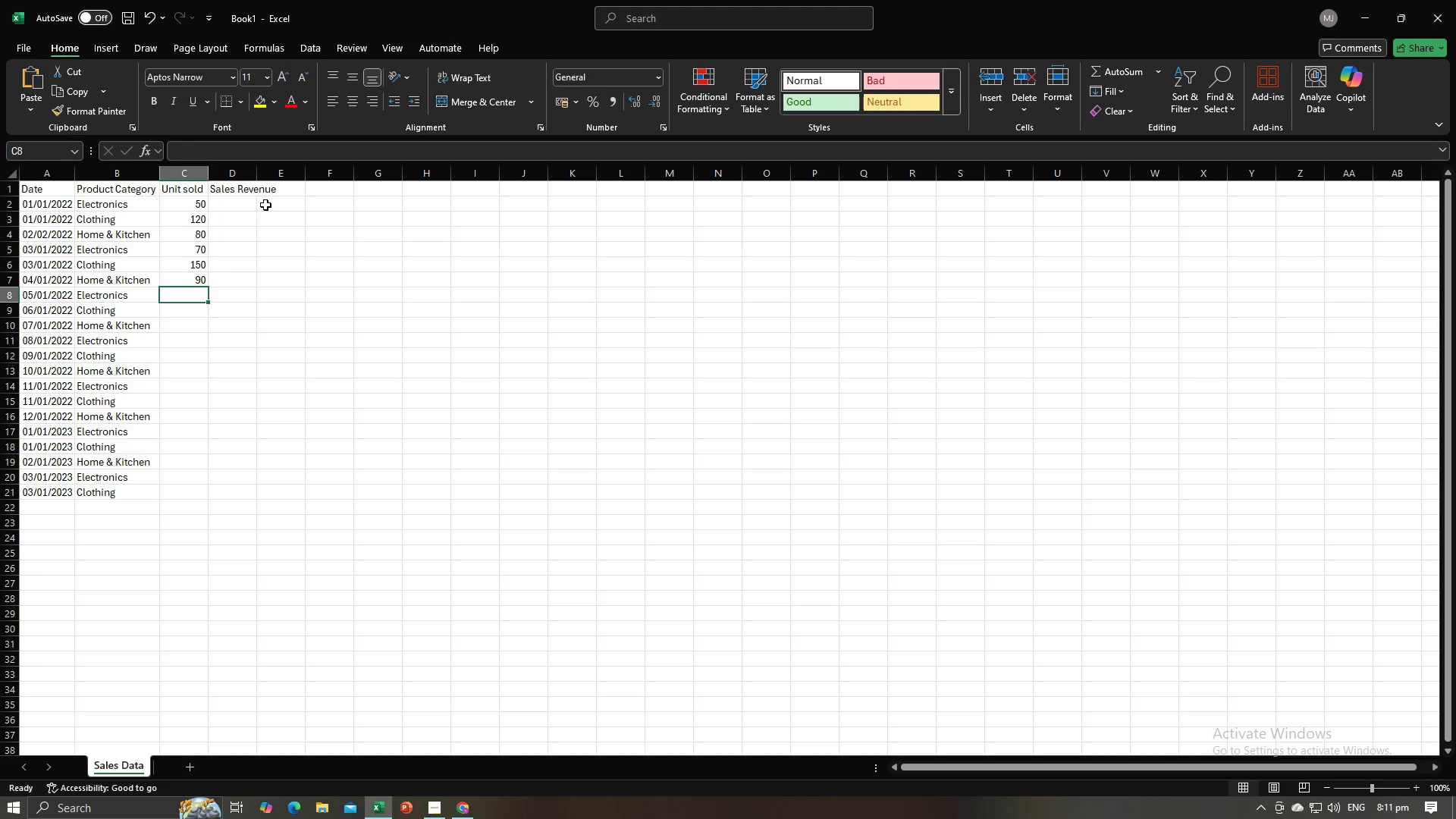 
key(Alt+AltLeft)
 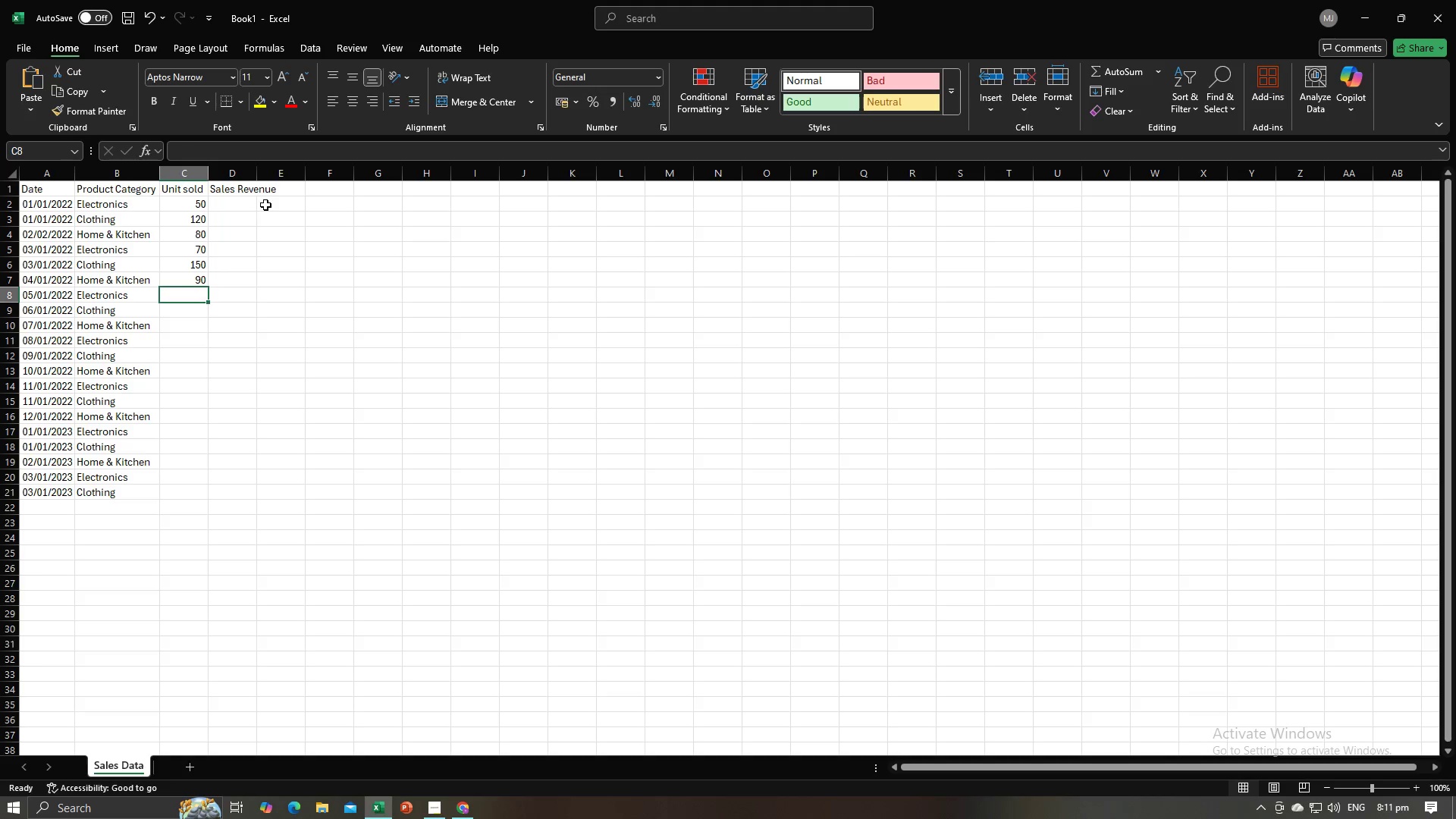 
key(Alt+Tab)
 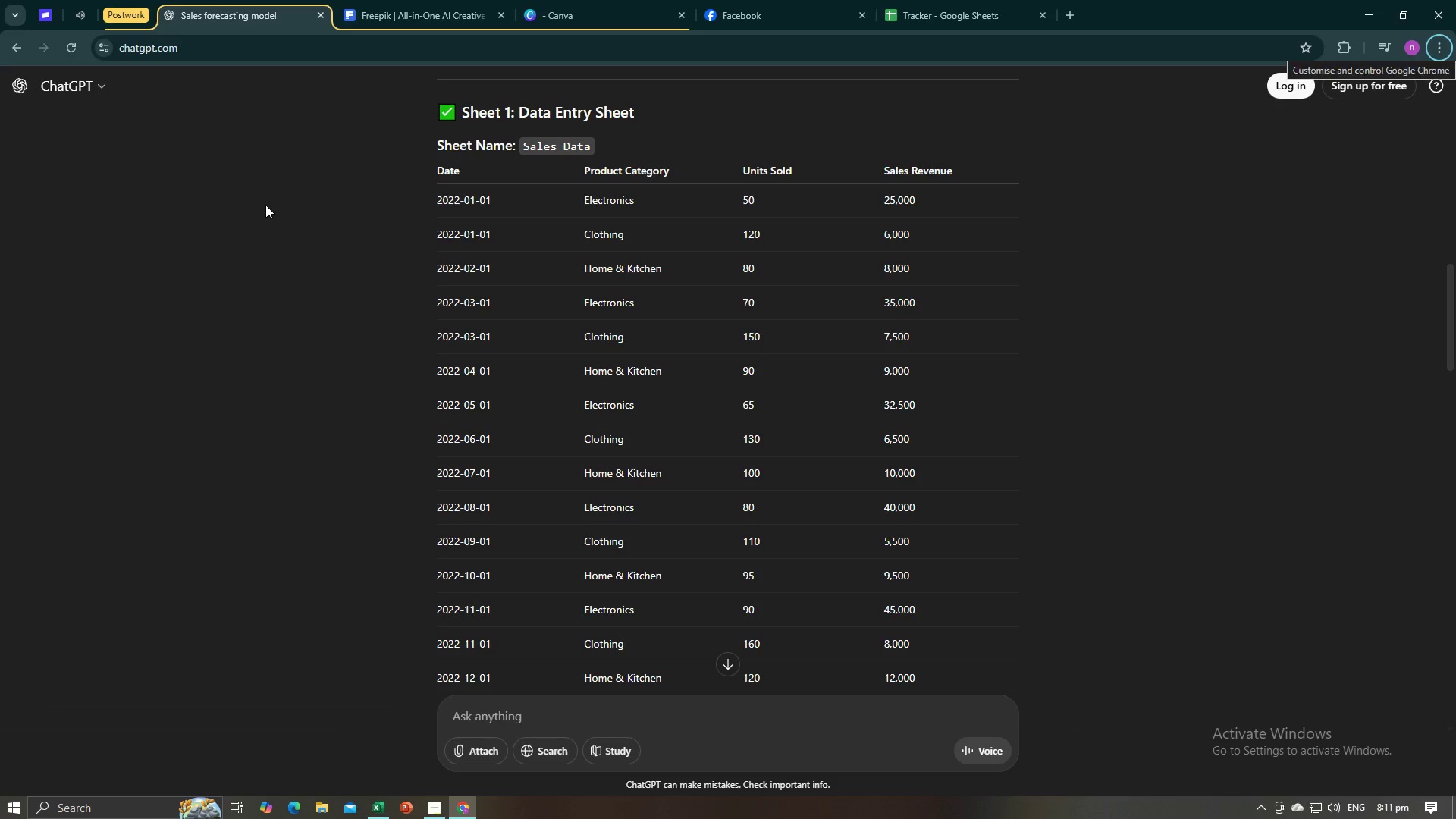 
key(Alt+AltLeft)
 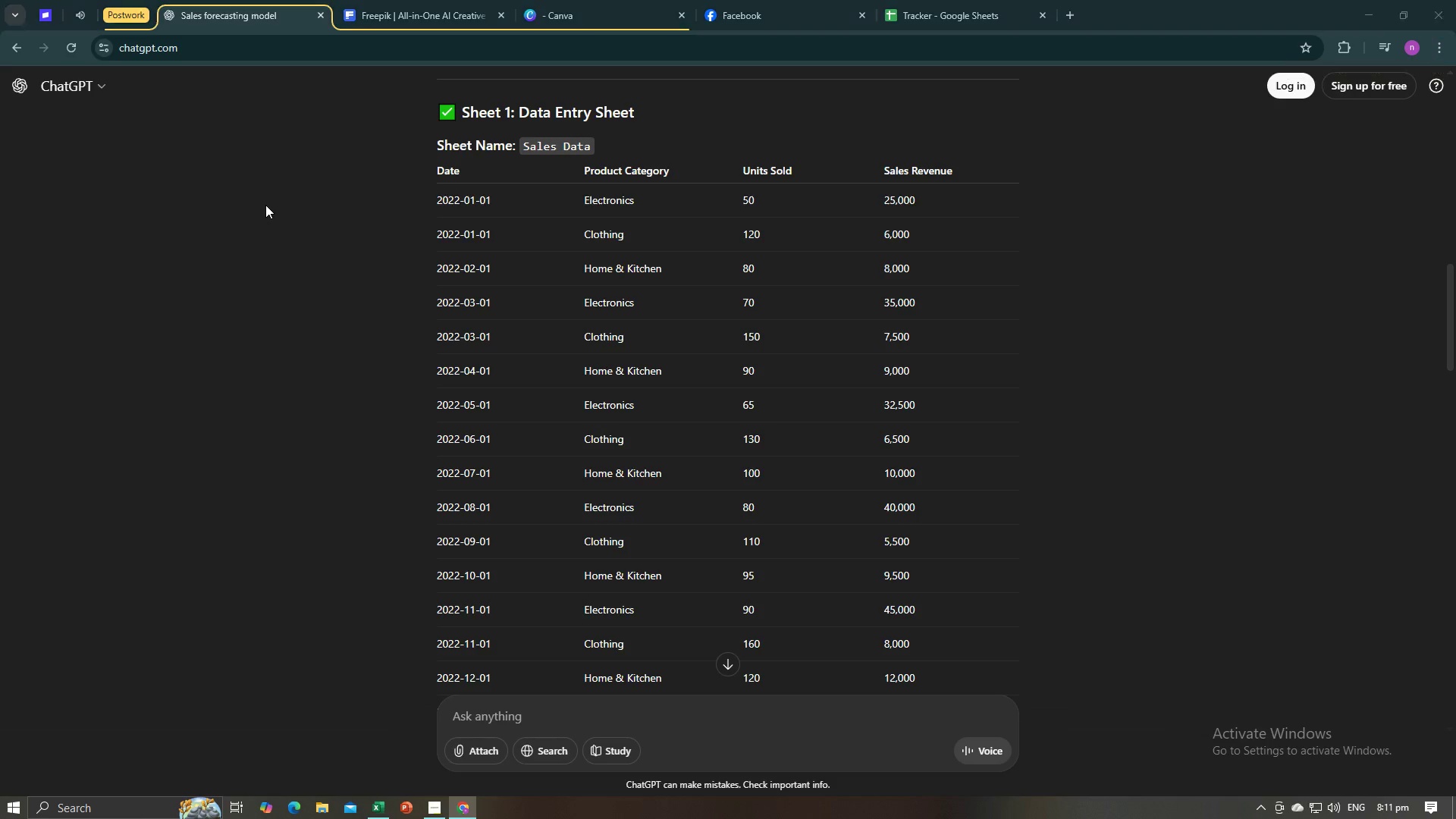 
key(Alt+Tab)
 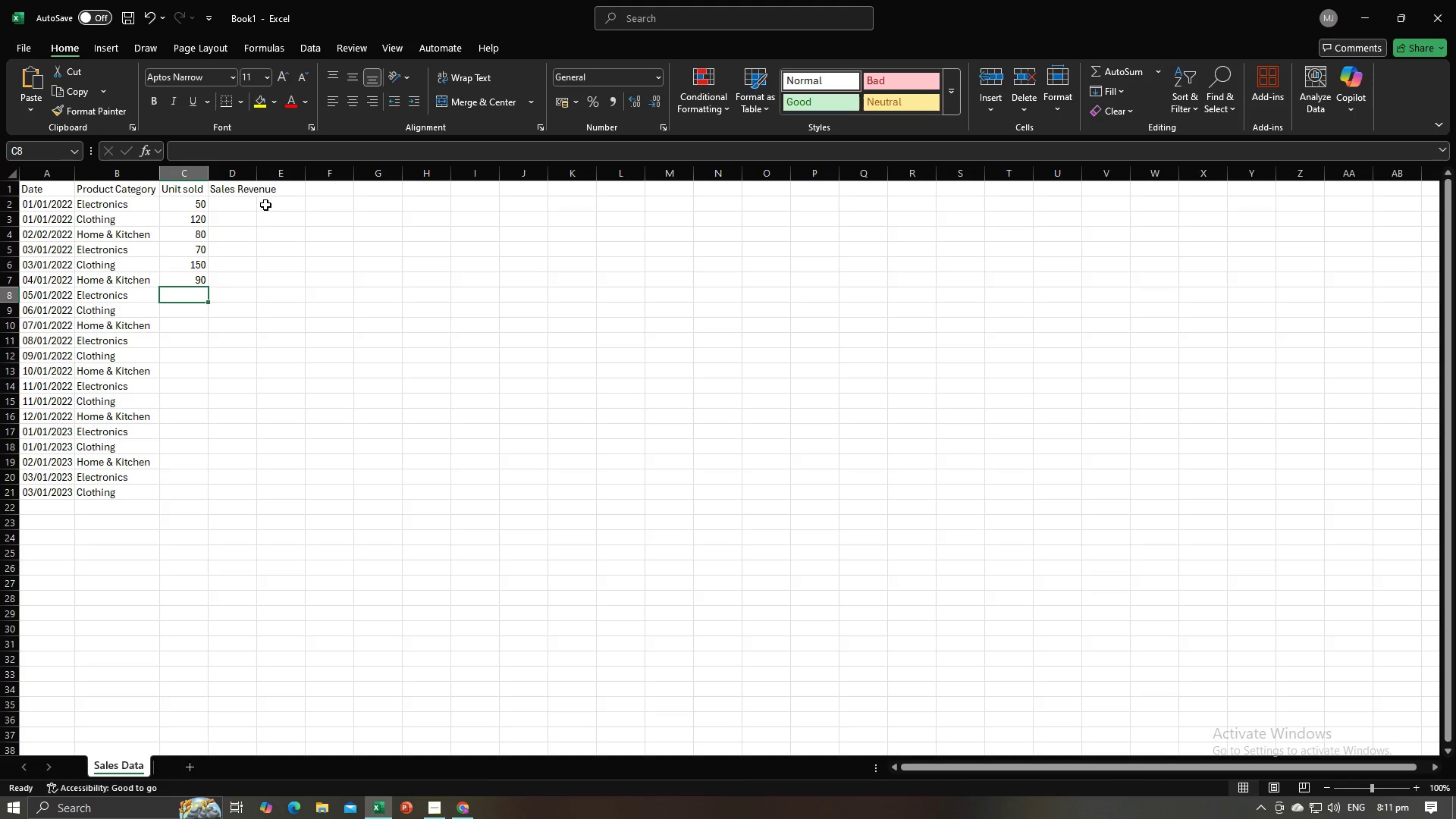 
key(Numpad6)
 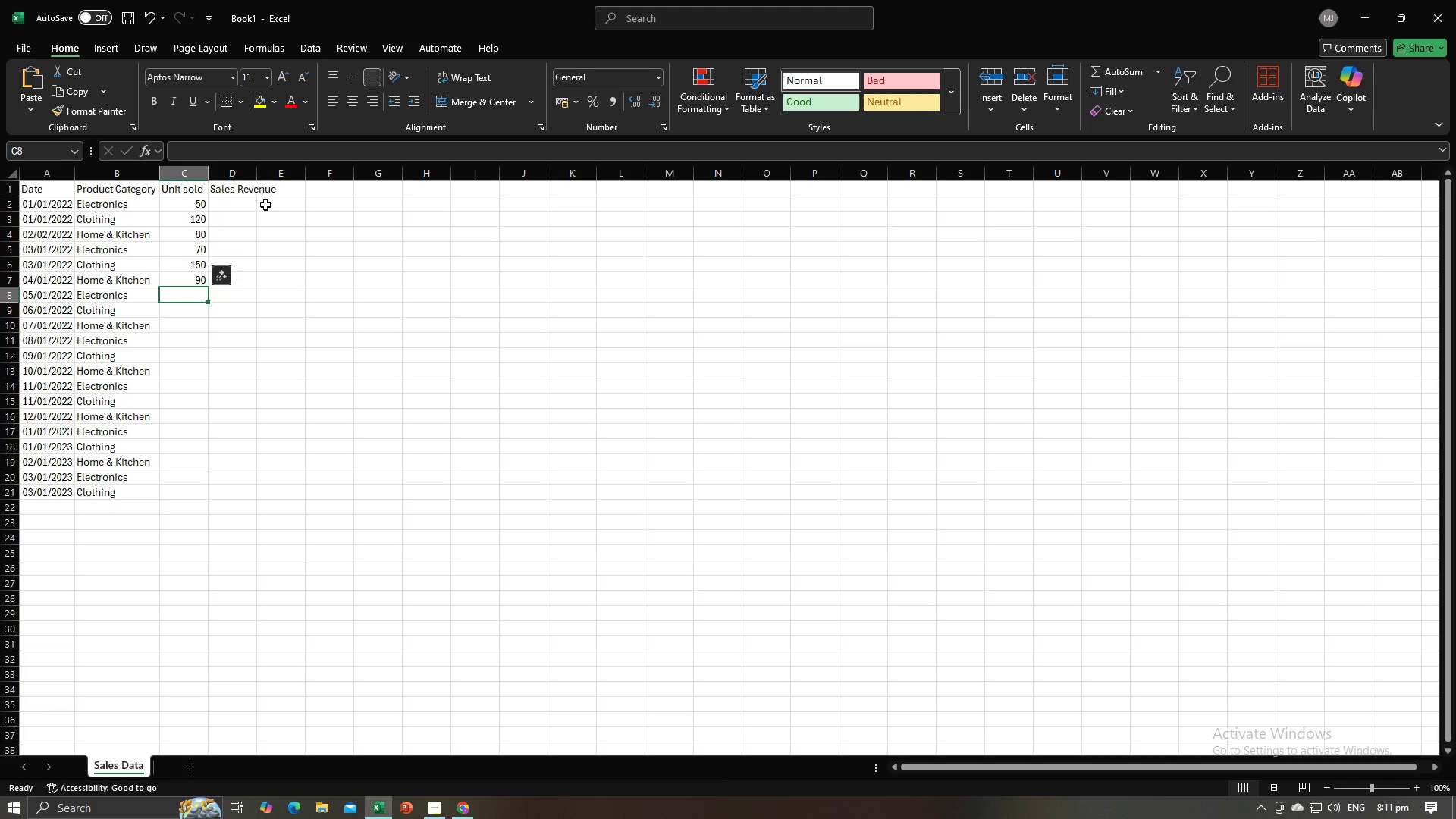 
key(Numpad5)
 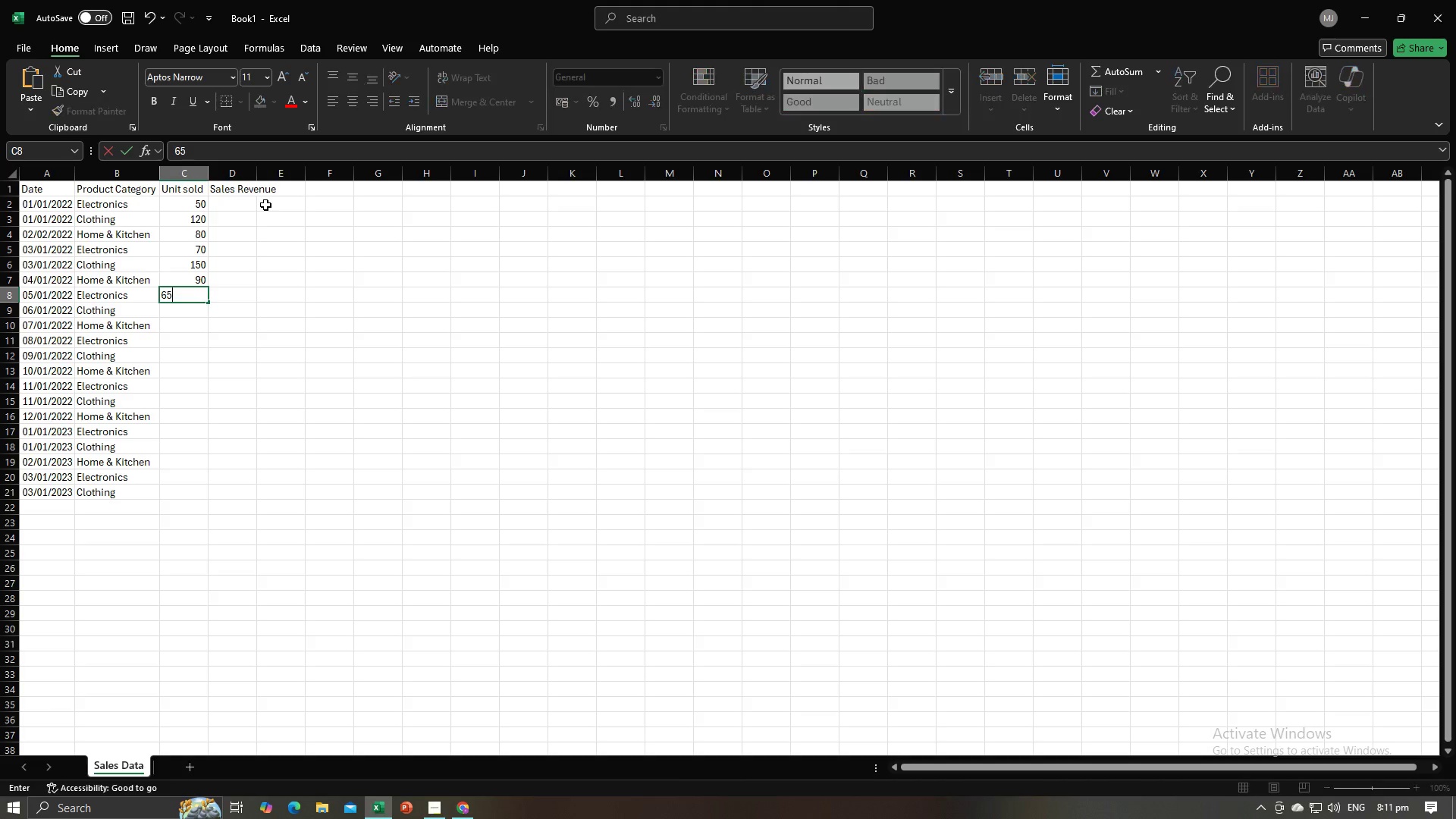 
key(NumpadEnter)
 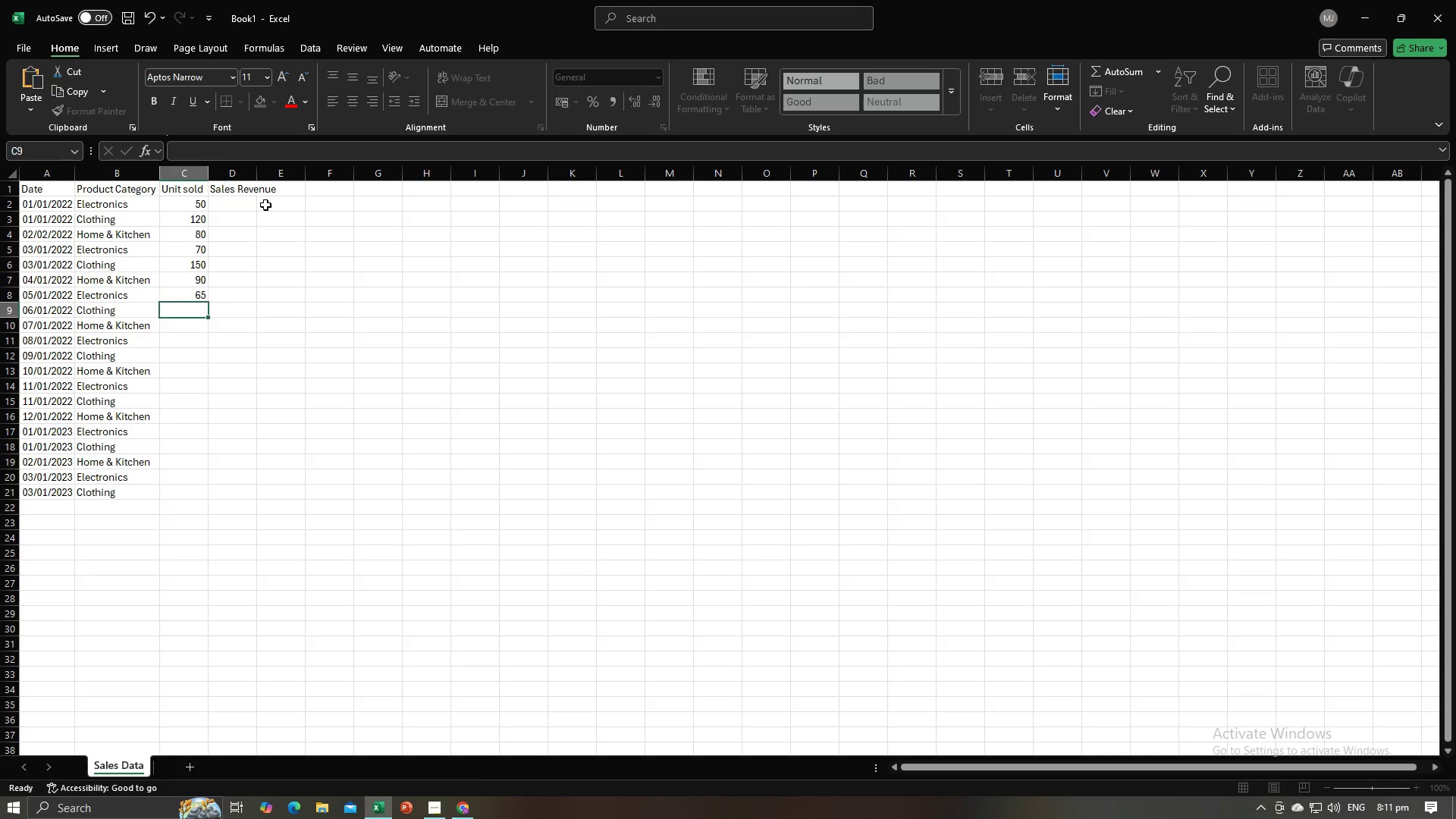 
key(Alt+AltLeft)
 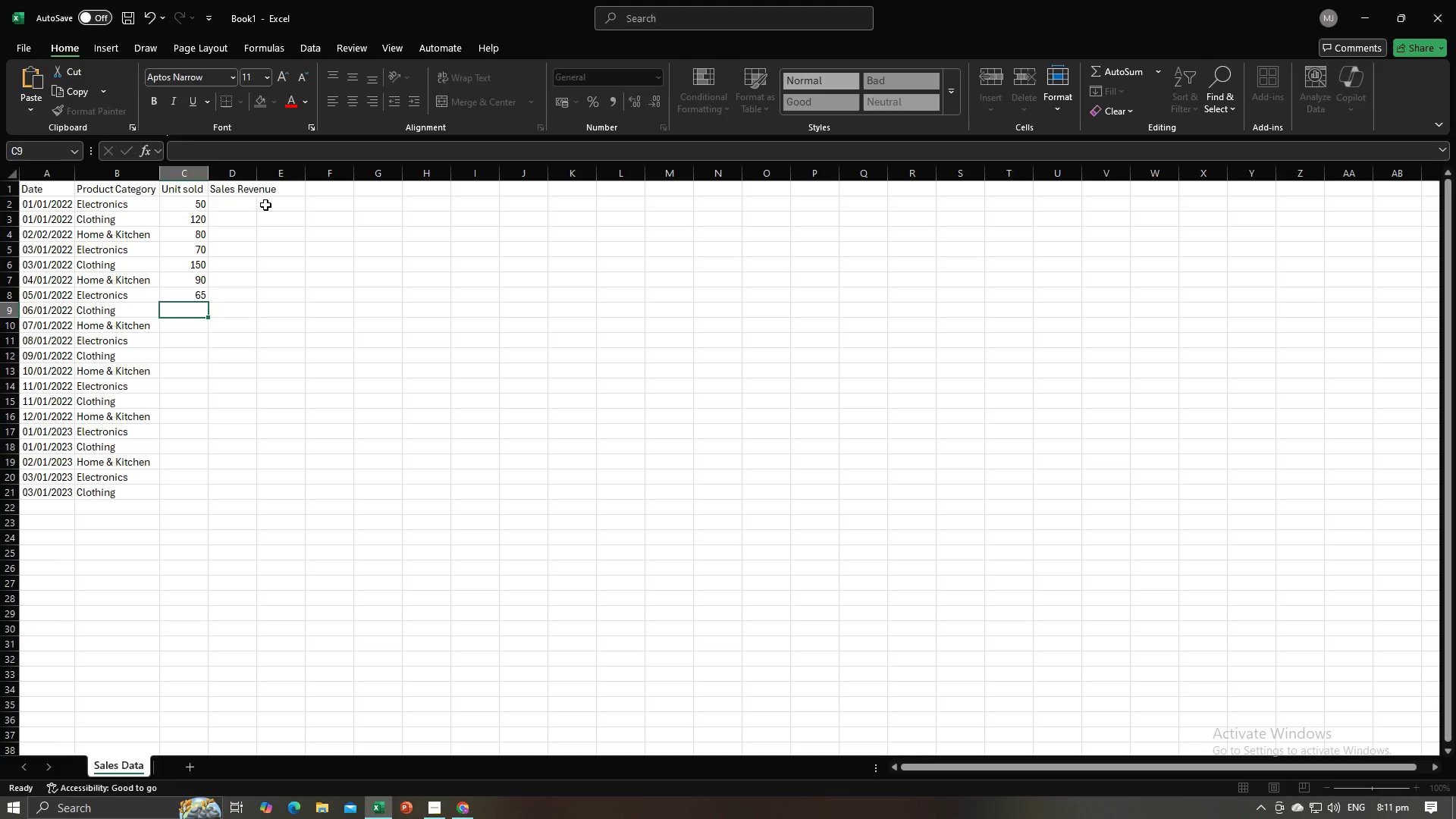 
key(Alt+Tab)
 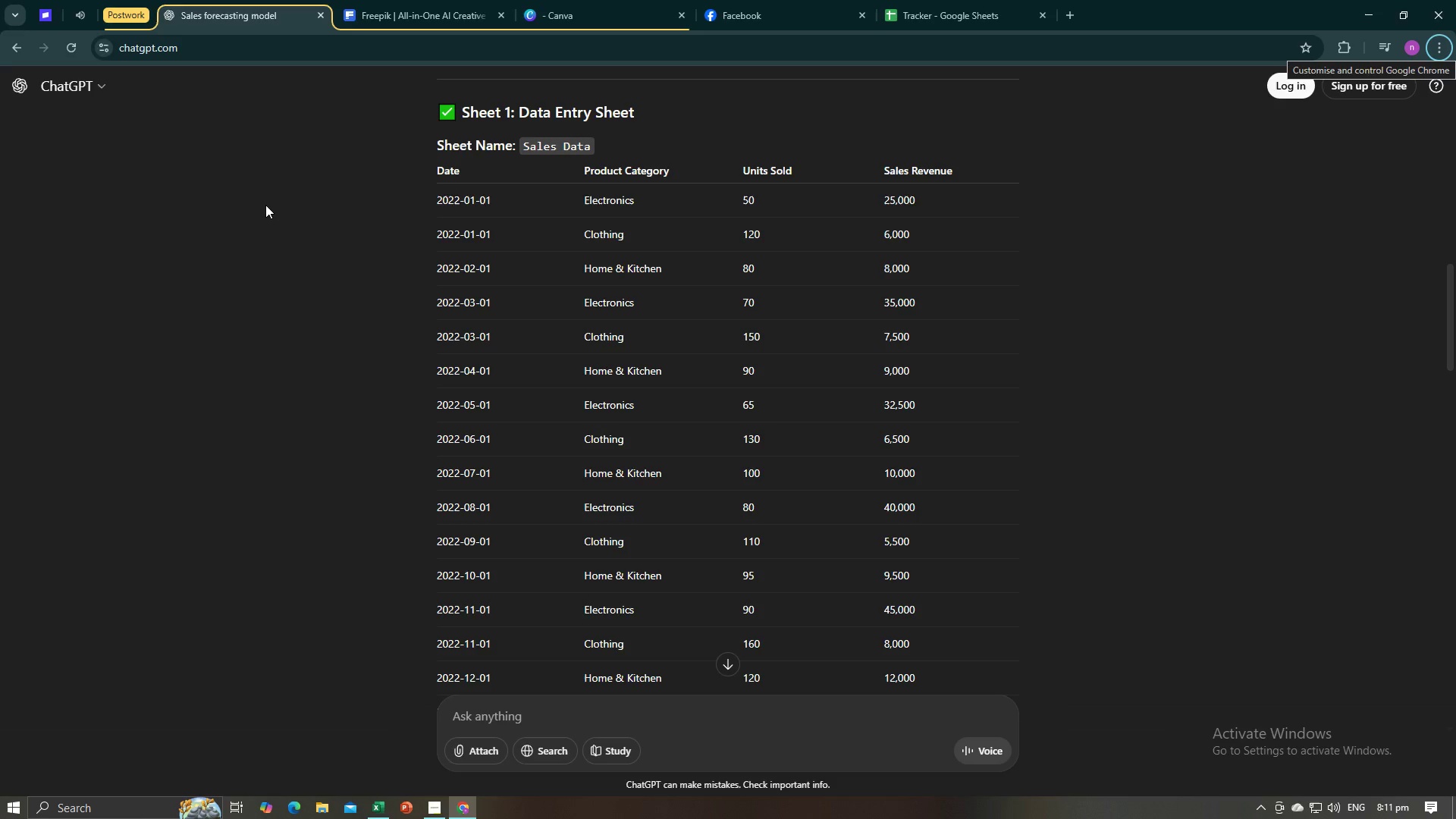 
key(Alt+AltLeft)
 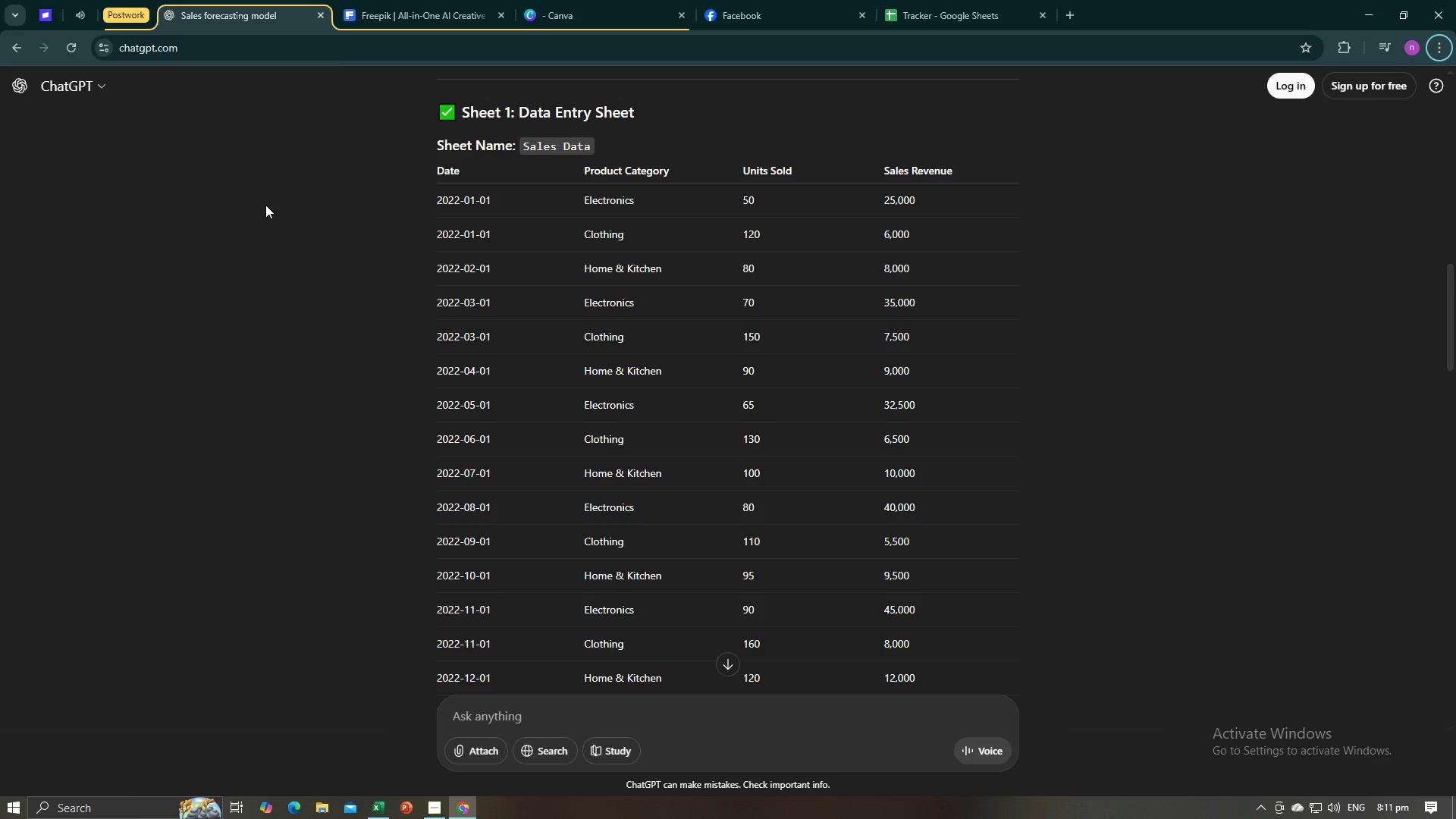 
key(Alt+Tab)
 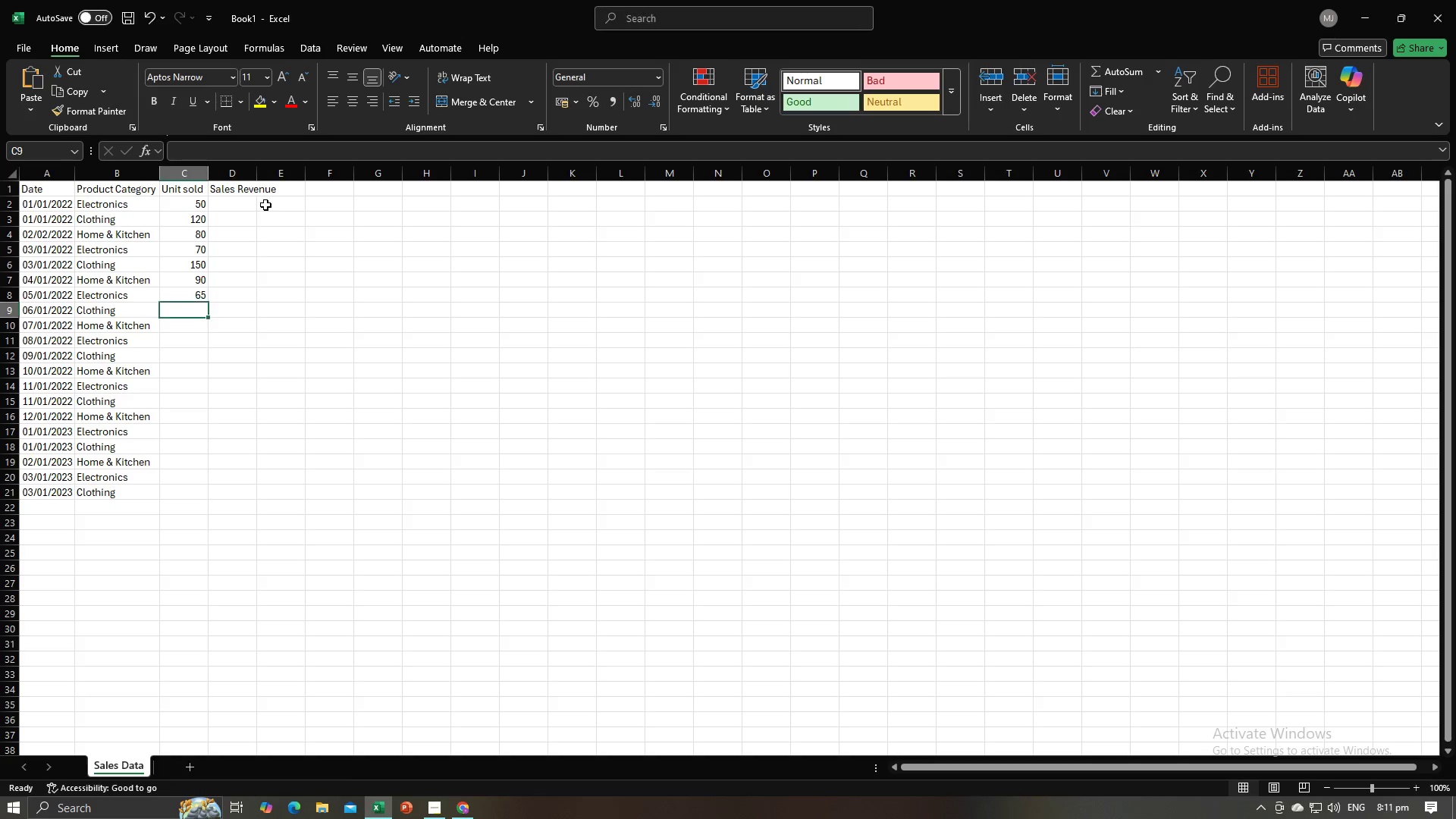 
key(Numpad1)
 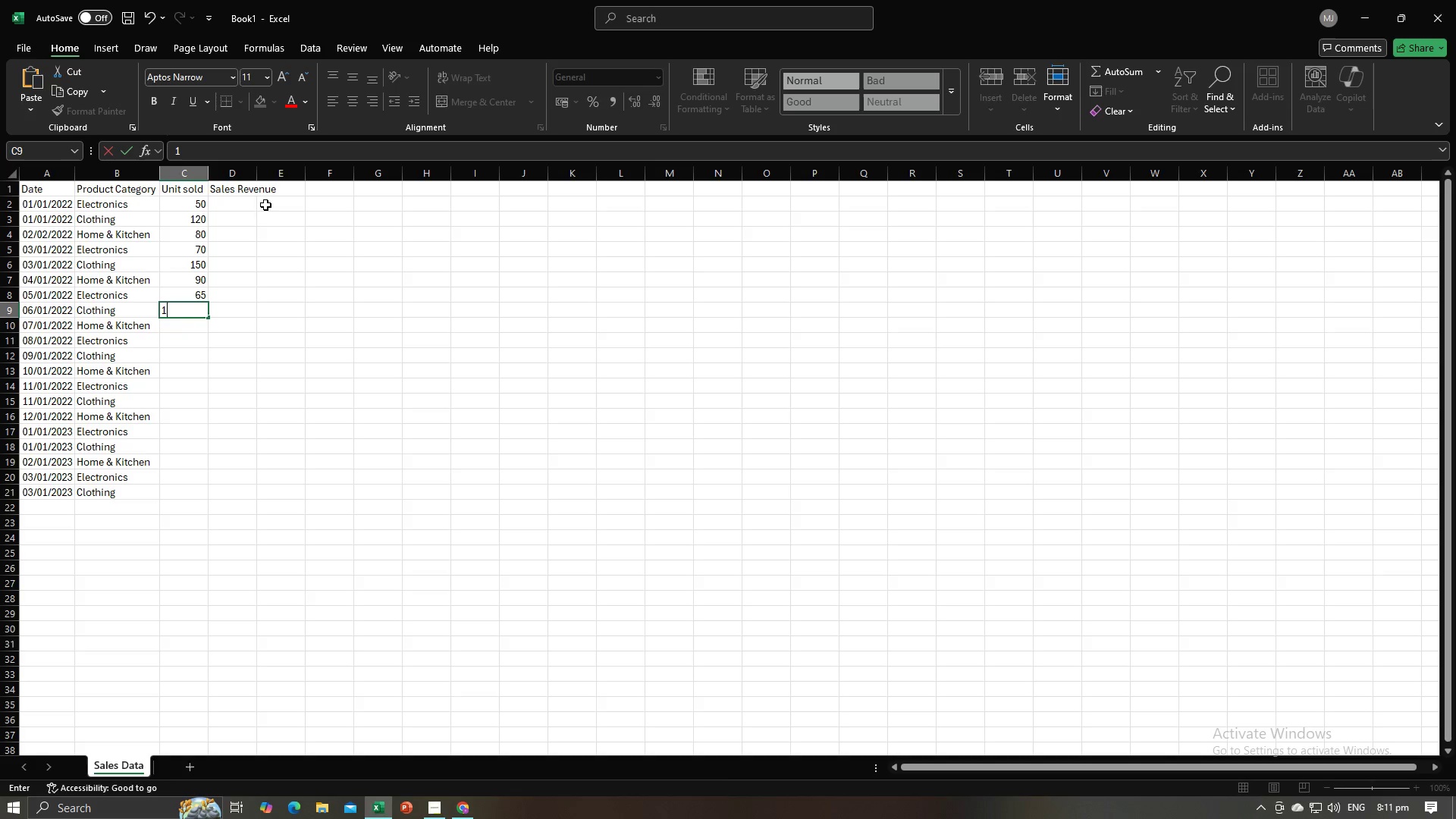 
key(Numpad3)
 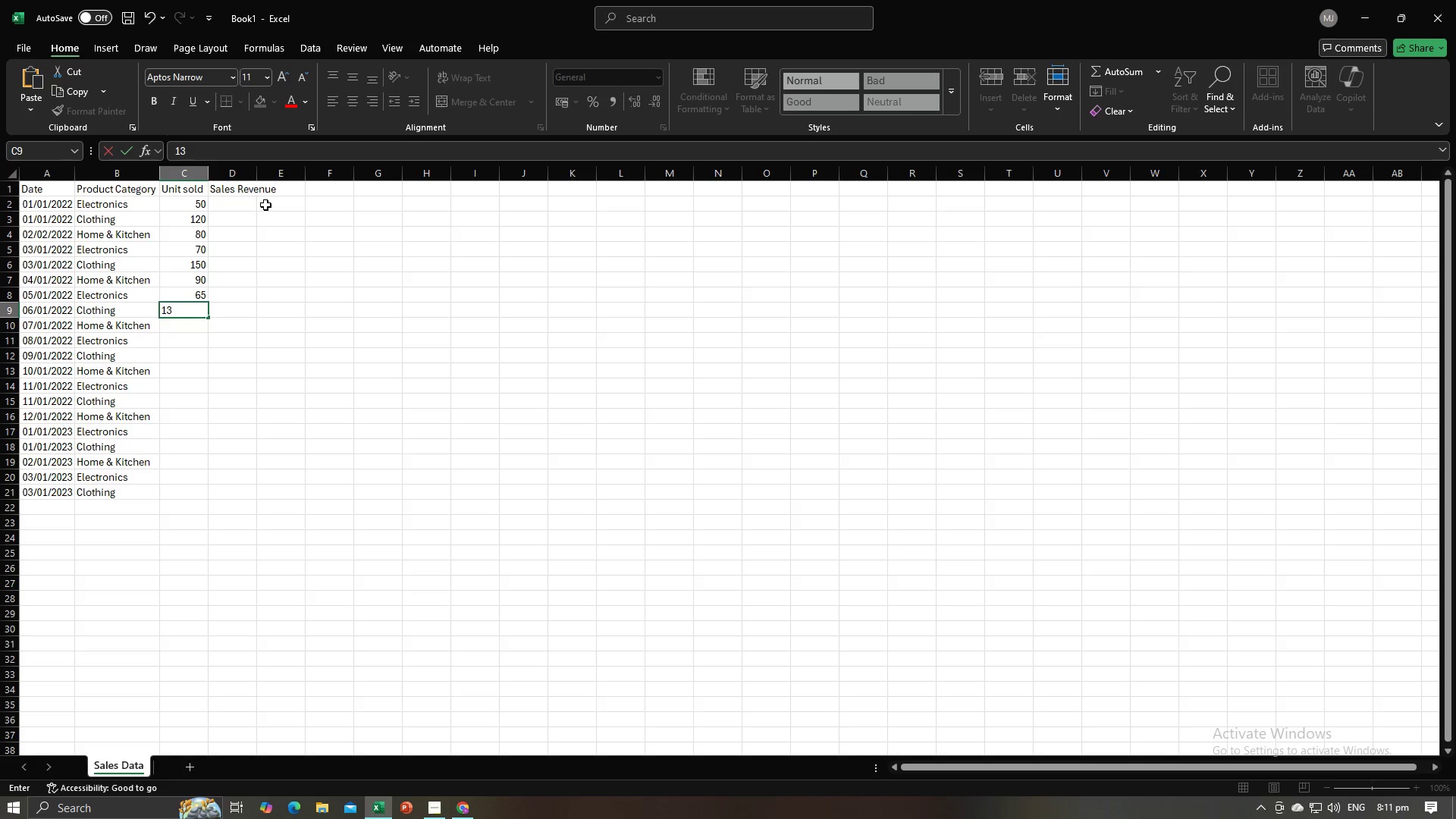 
key(Numpad0)
 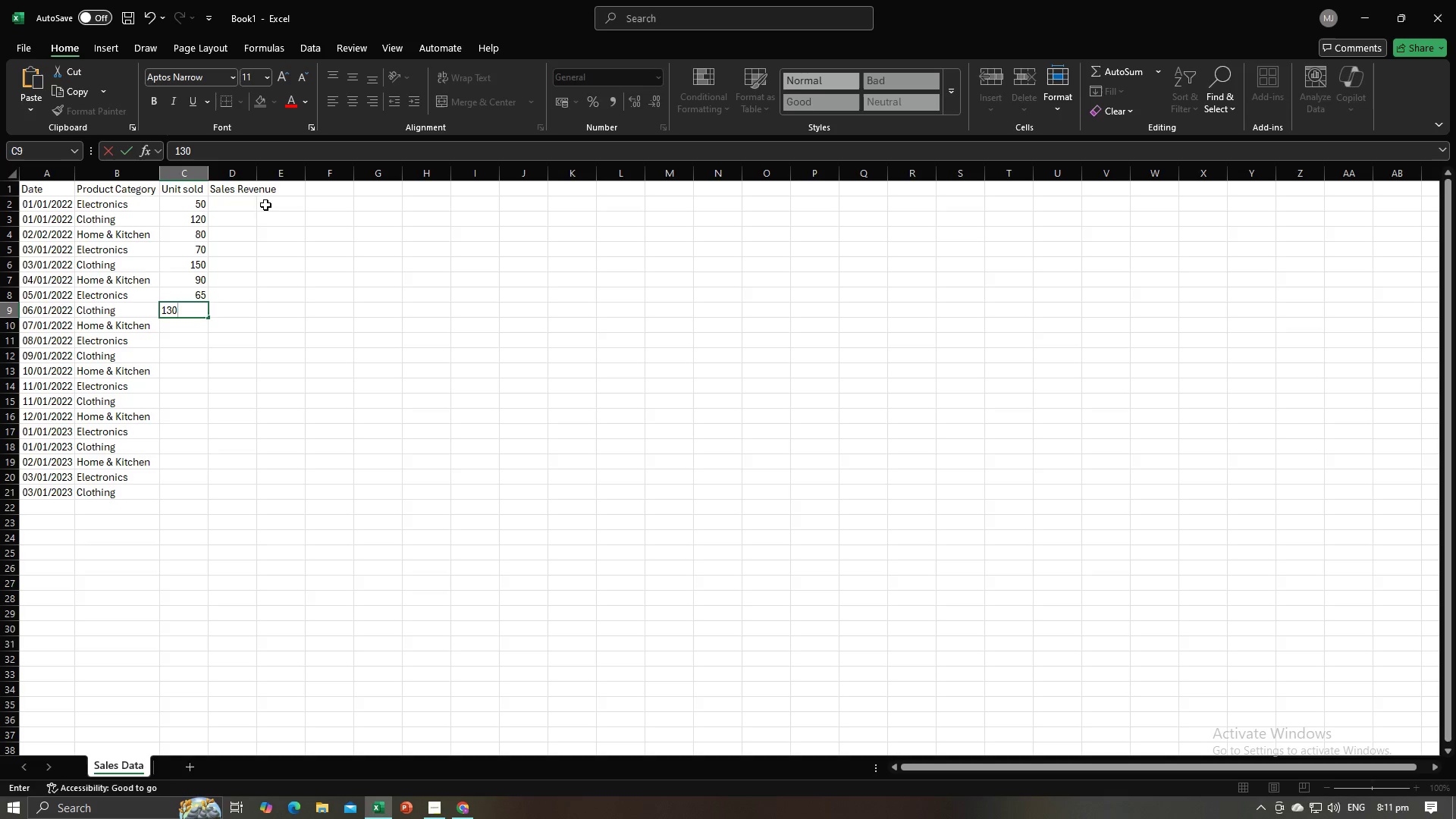 
key(NumpadEnter)
 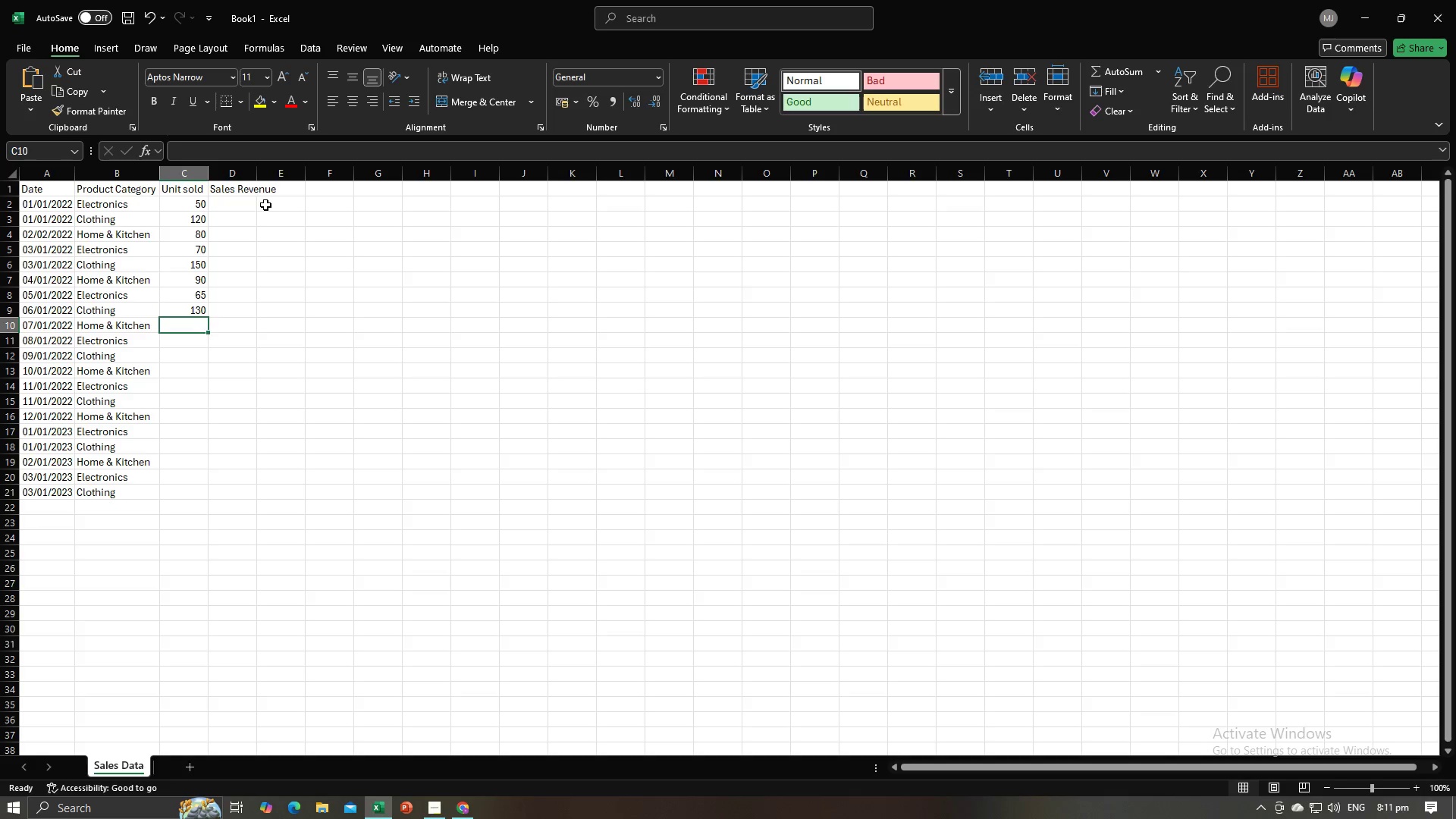 
key(Alt+AltLeft)
 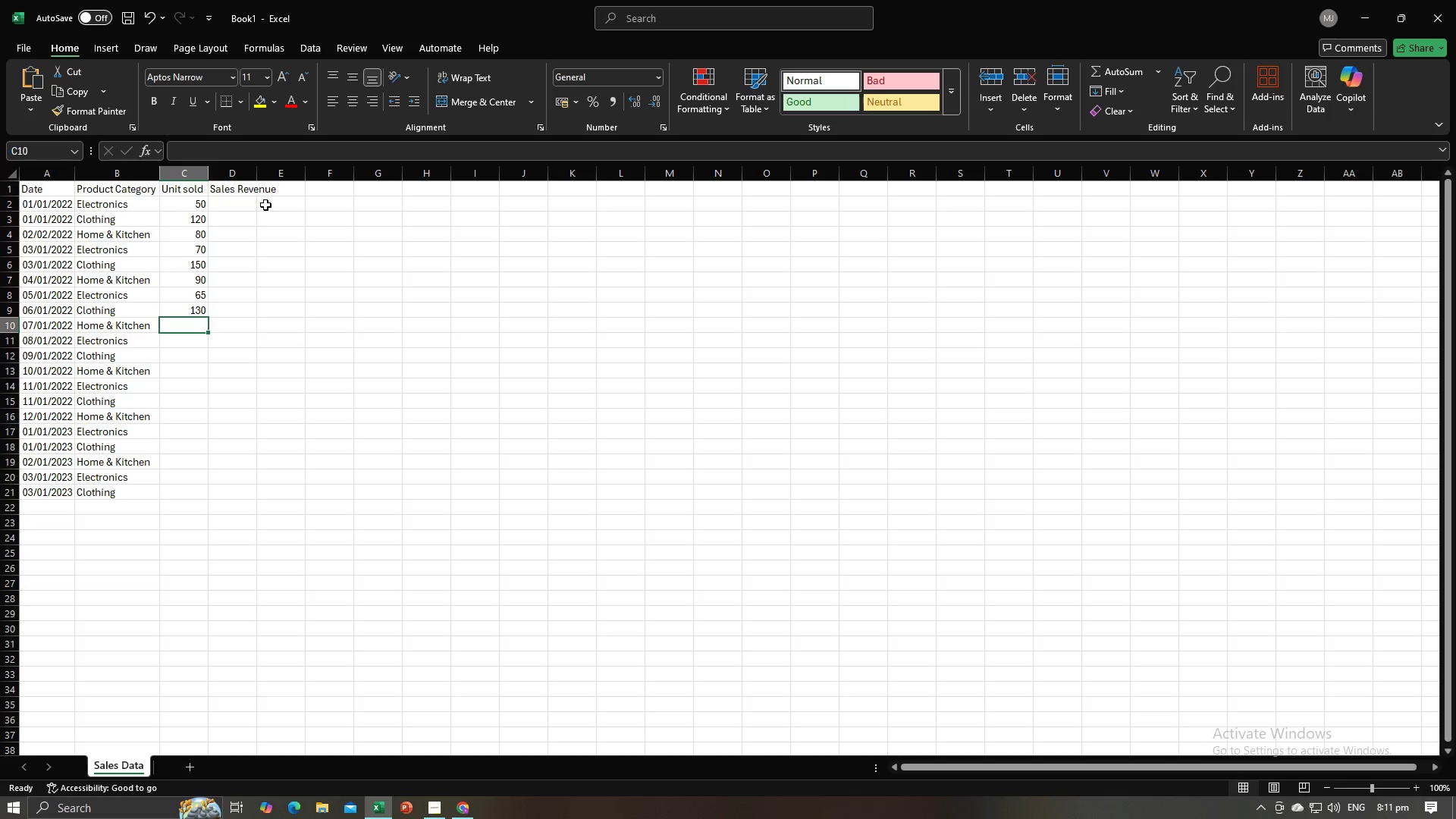 
key(Alt+Tab)
 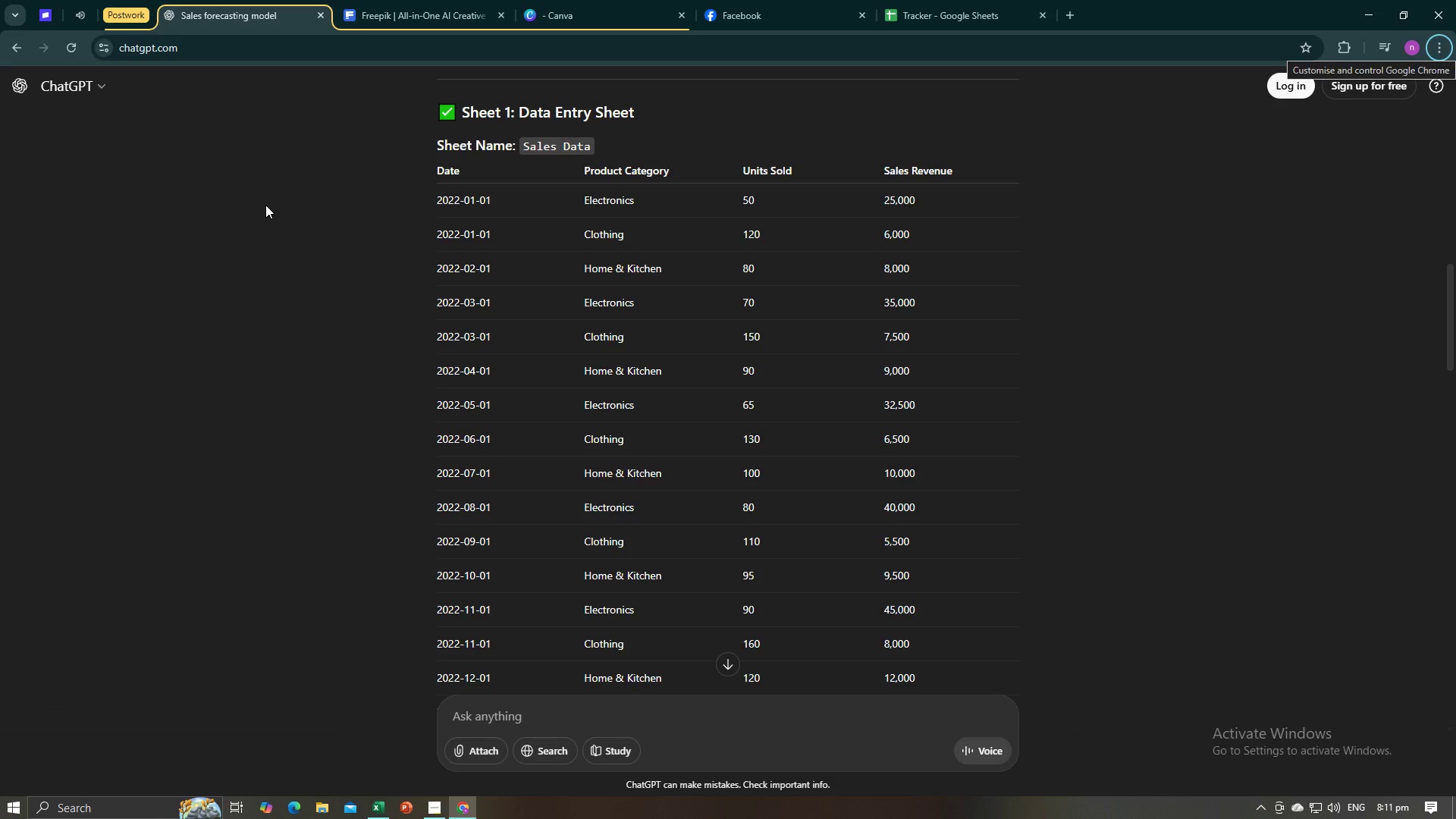 
key(Alt+AltLeft)
 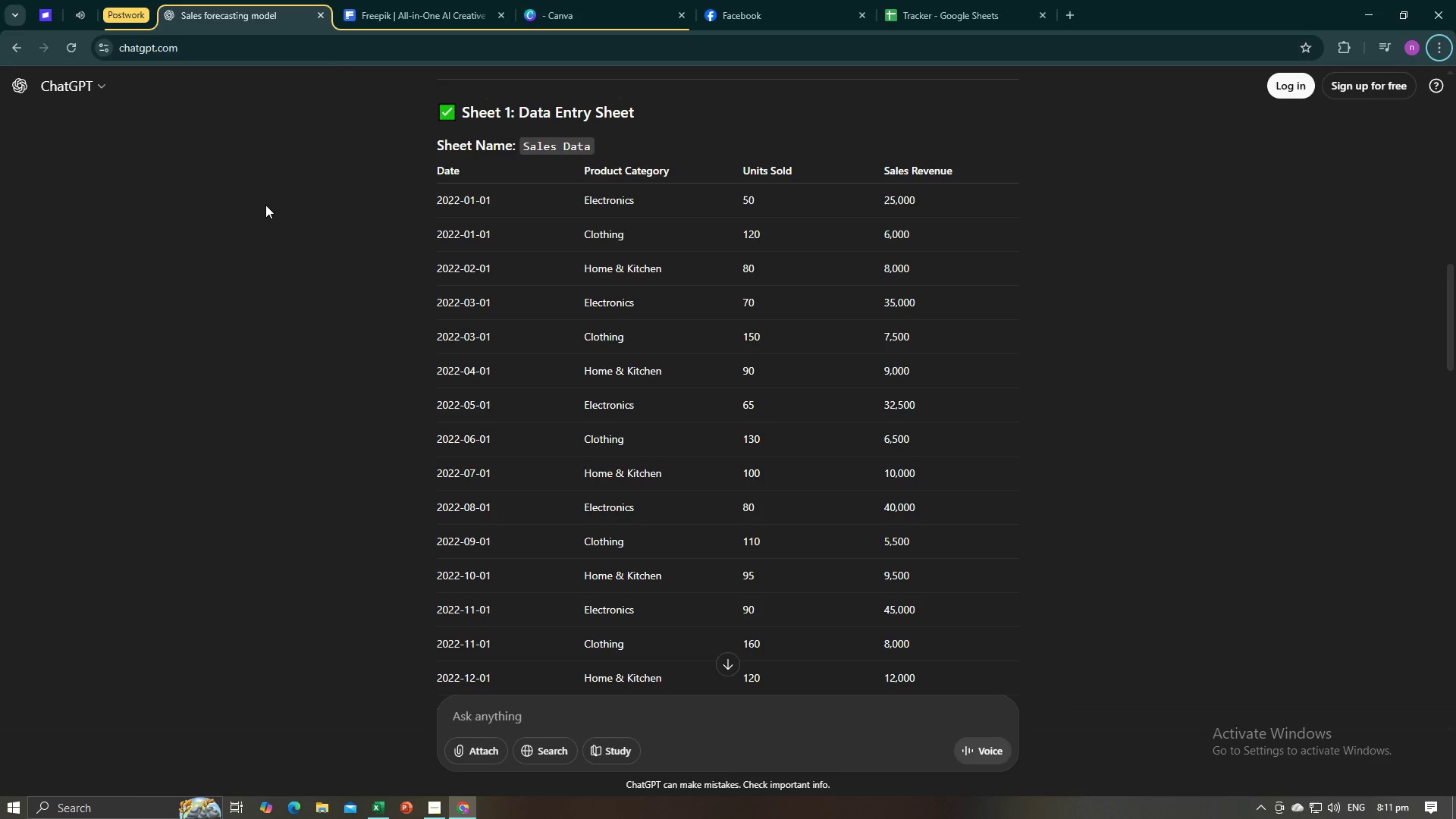 
key(Alt+Tab)
 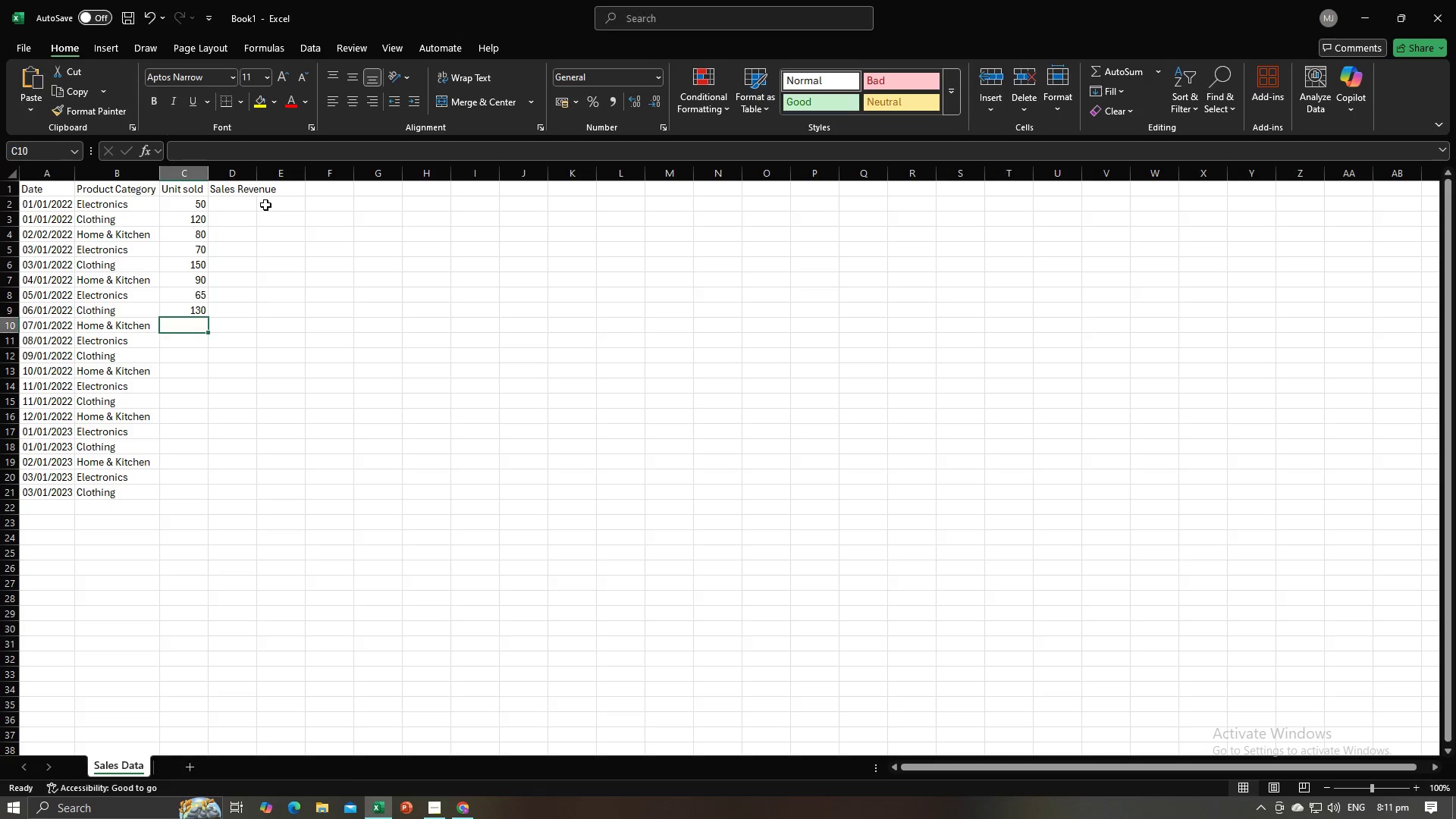 
key(Numpad1)
 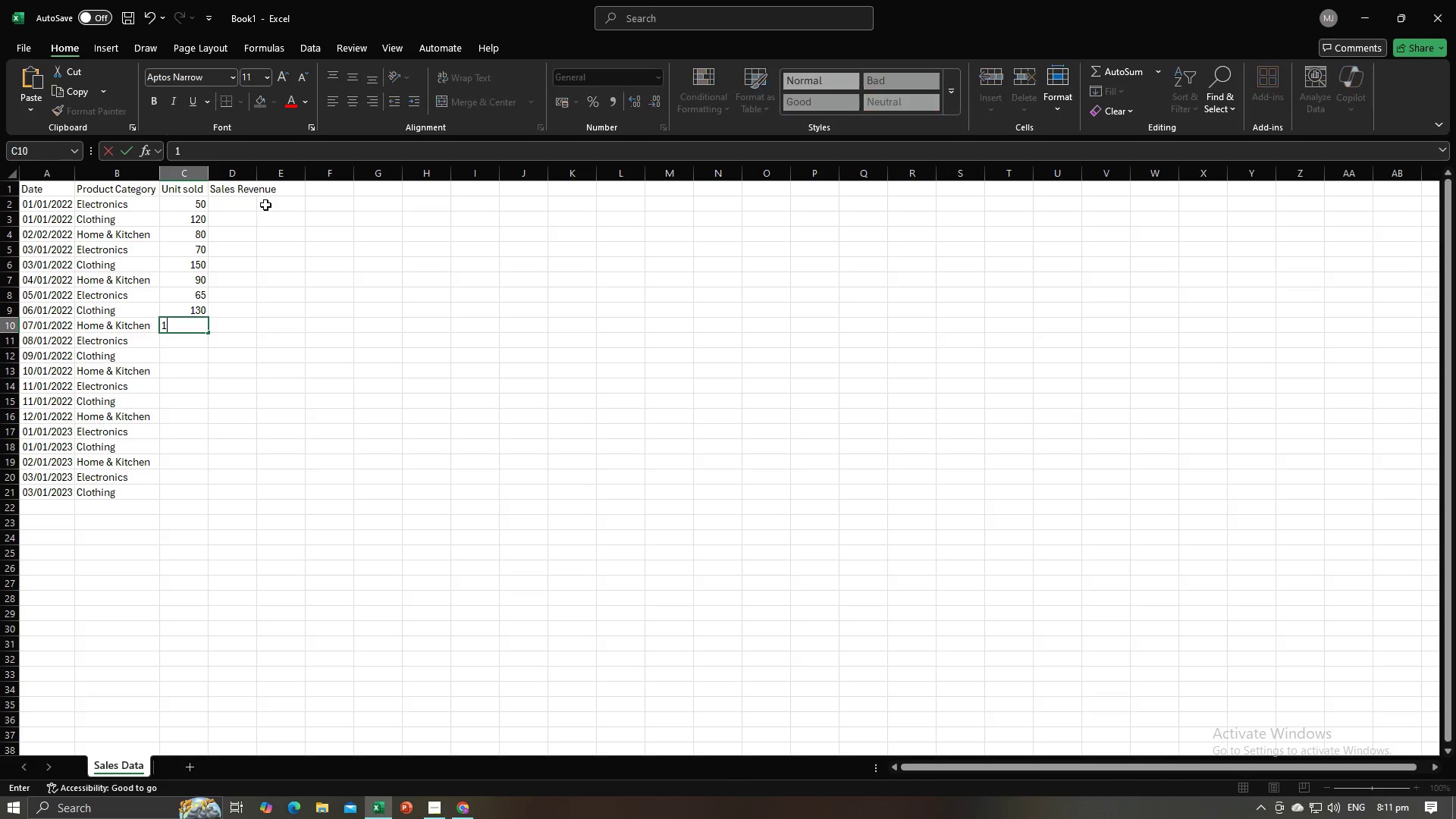 
key(Numpad0)
 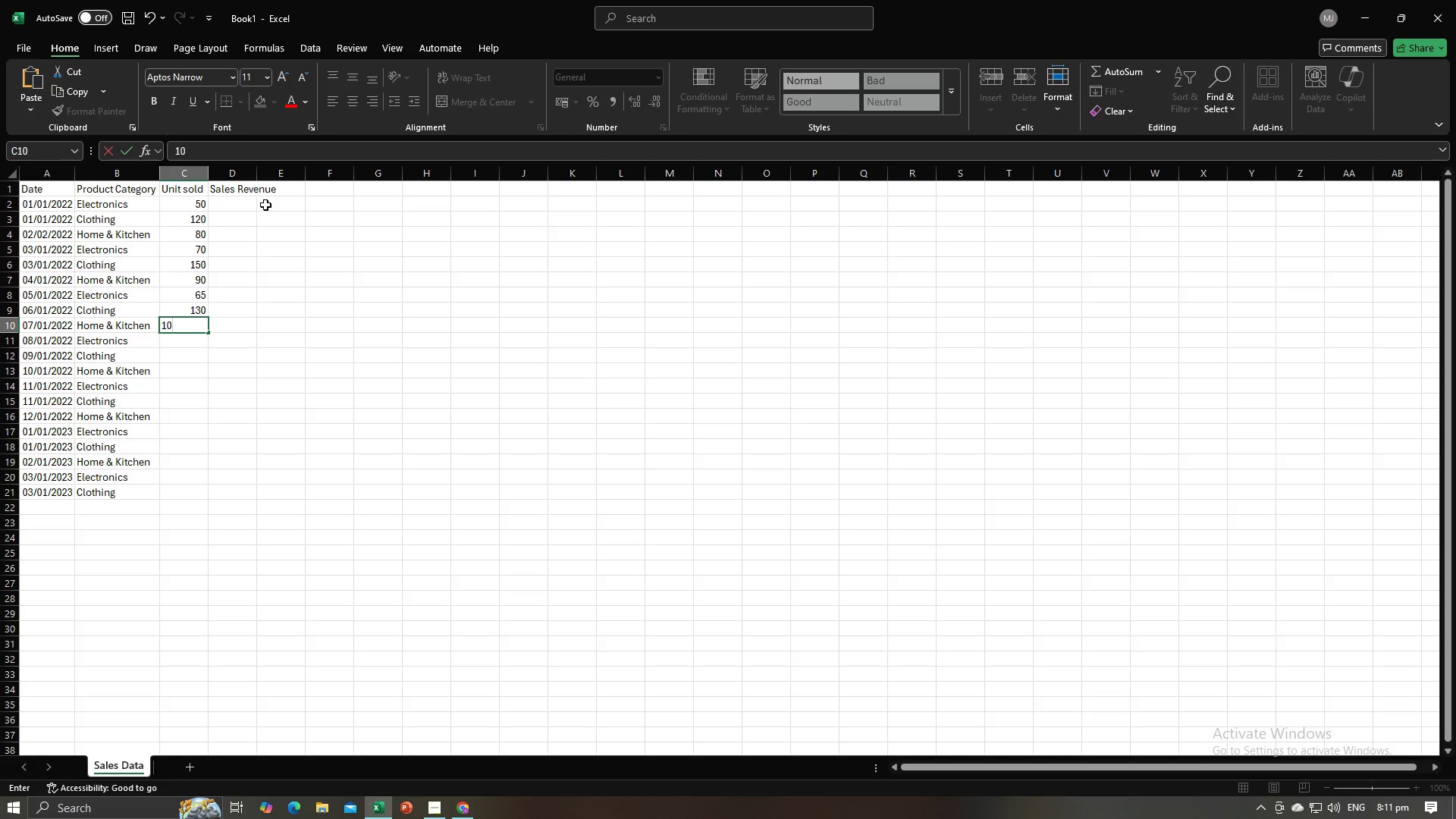 
key(Numpad0)
 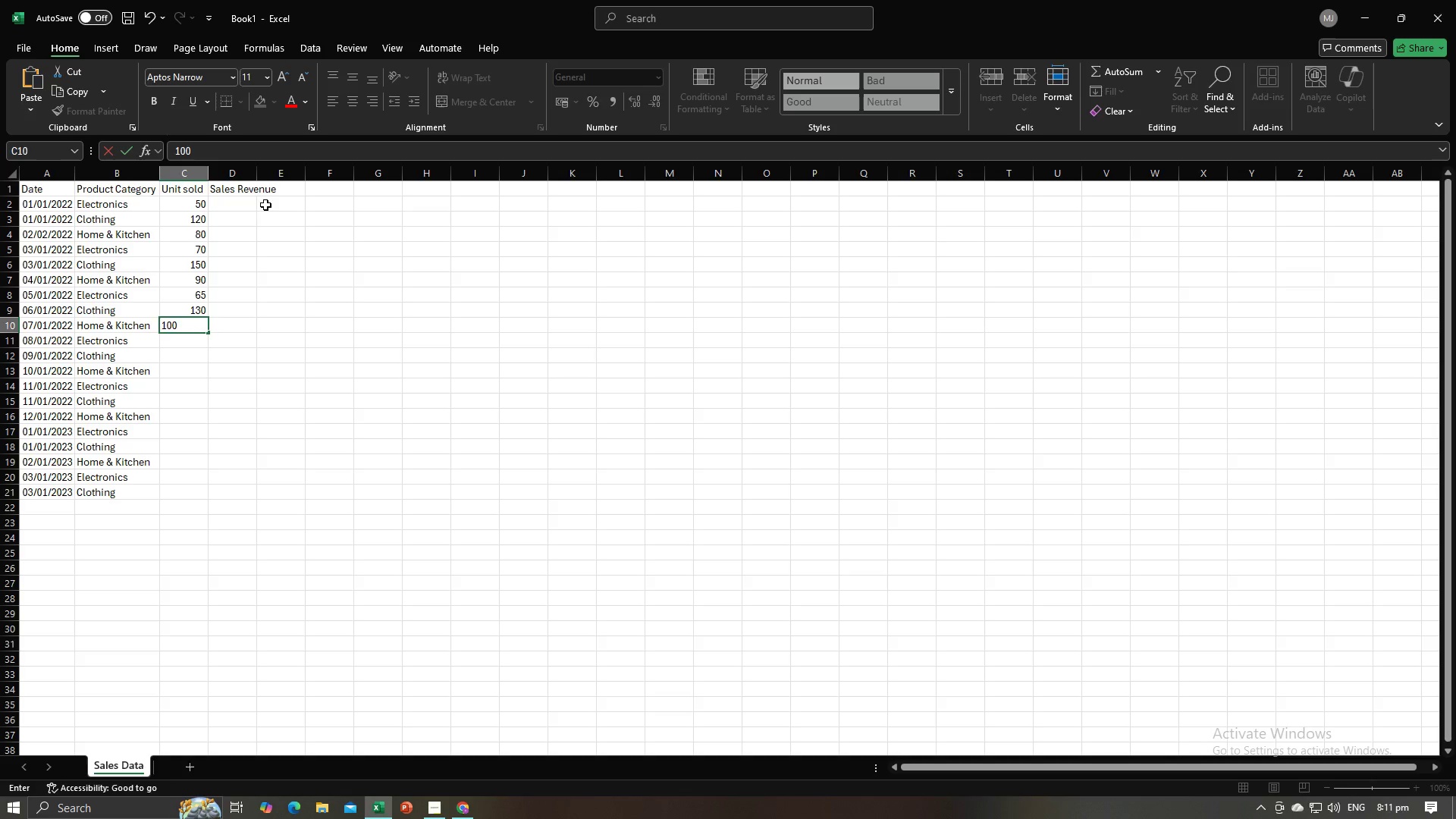 
key(NumpadEnter)
 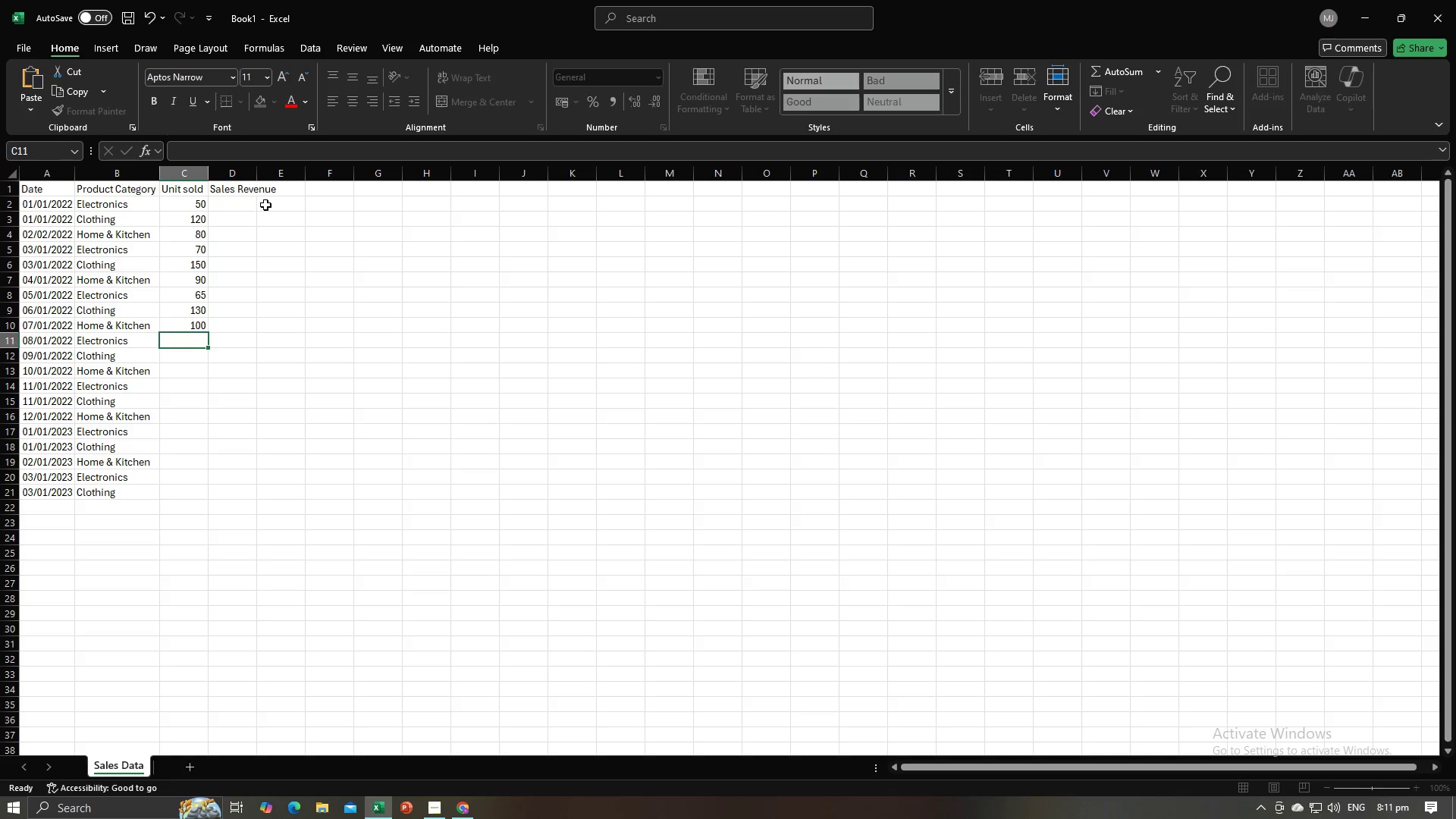 
key(Alt+AltLeft)
 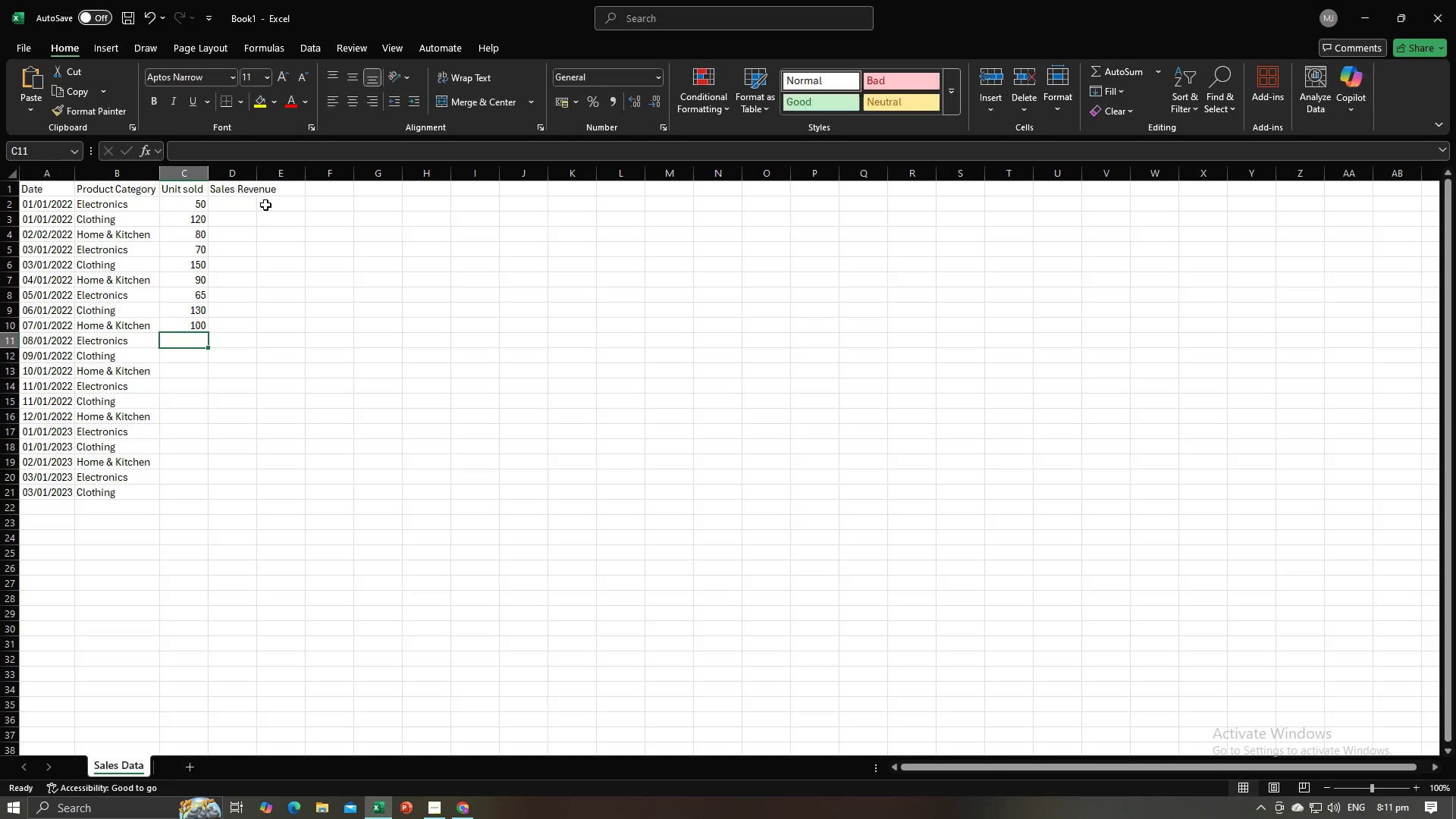 
key(Alt+Tab)
 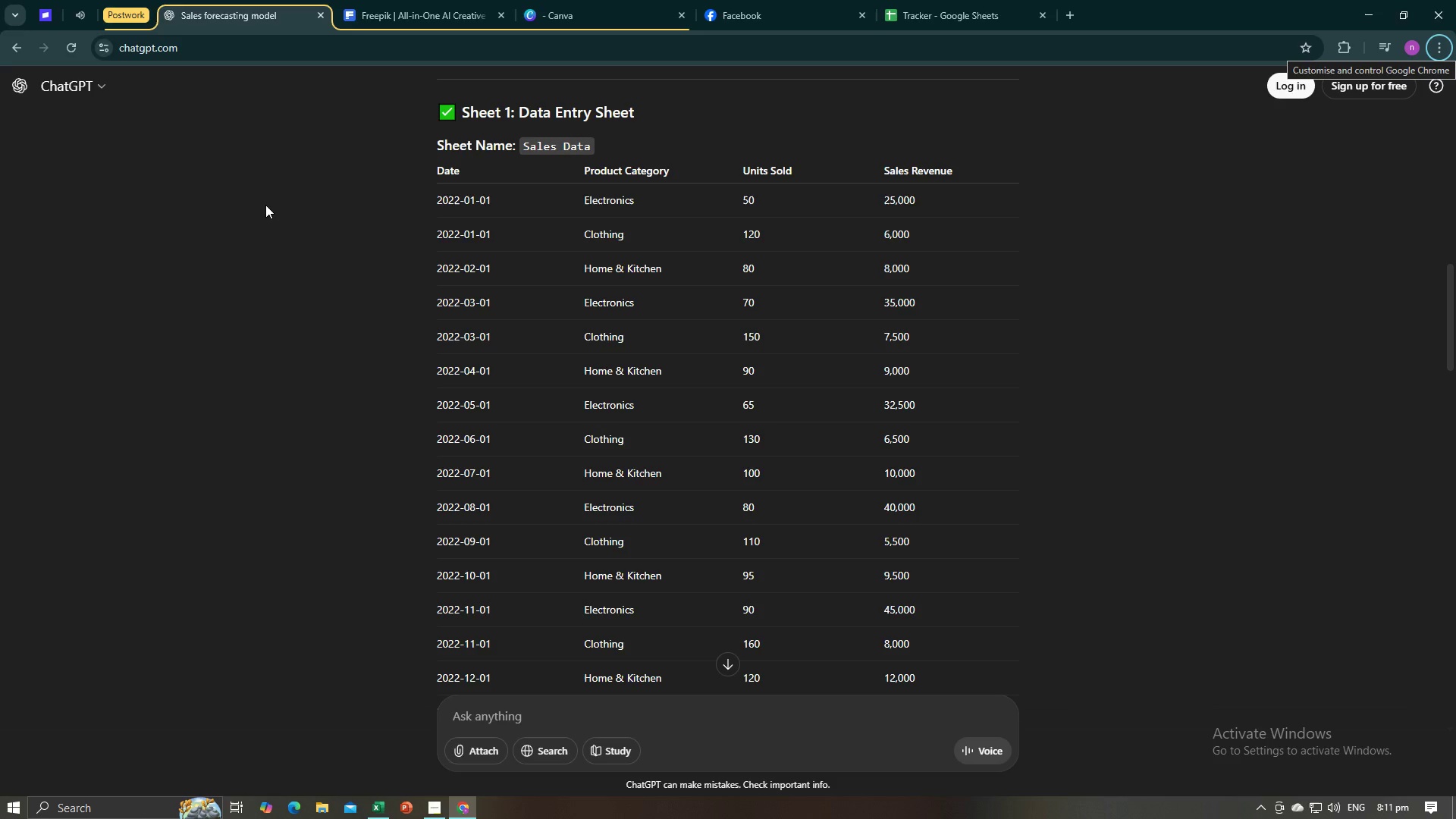 
key(Alt+AltLeft)
 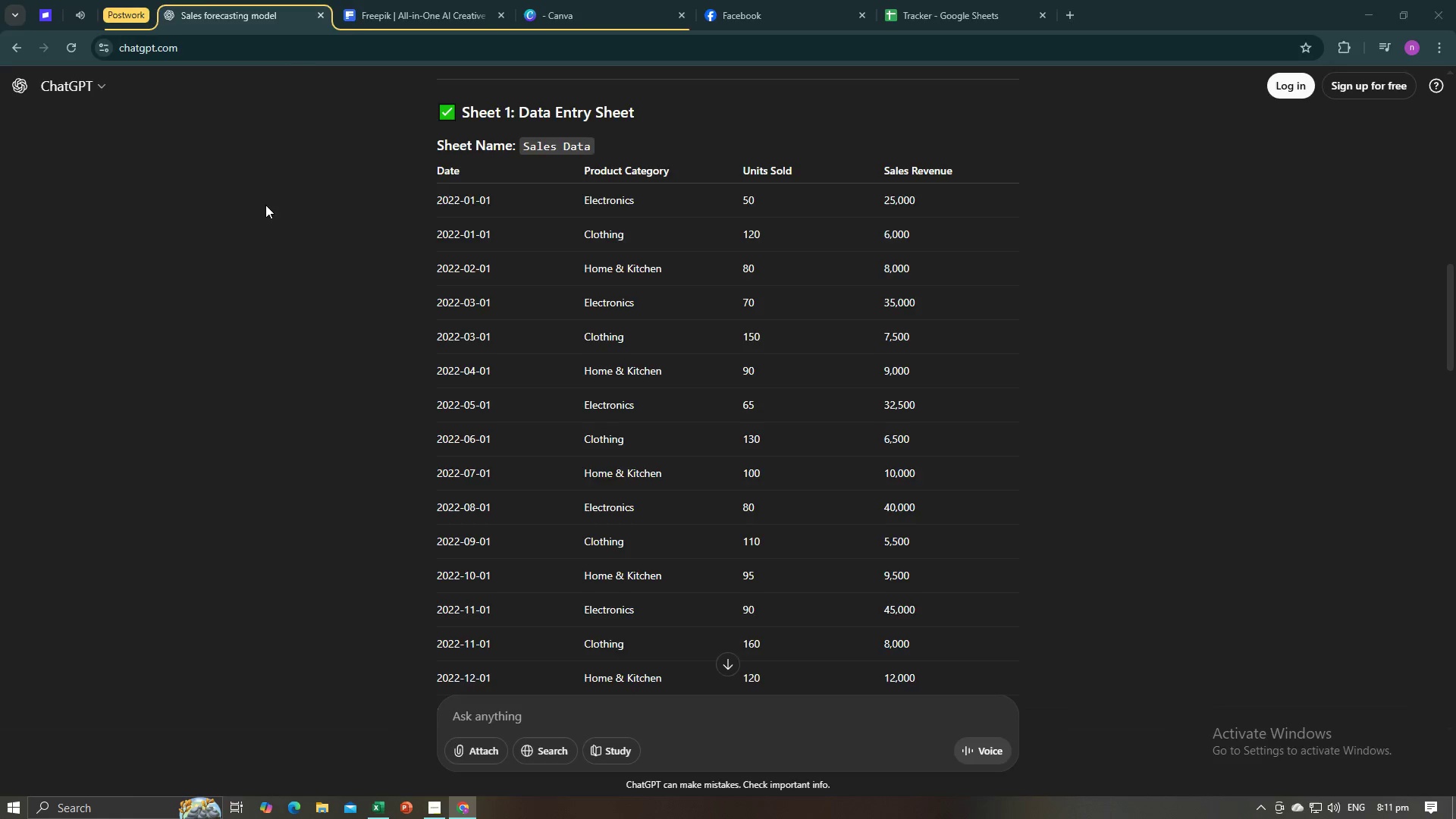 
key(Alt+Tab)
 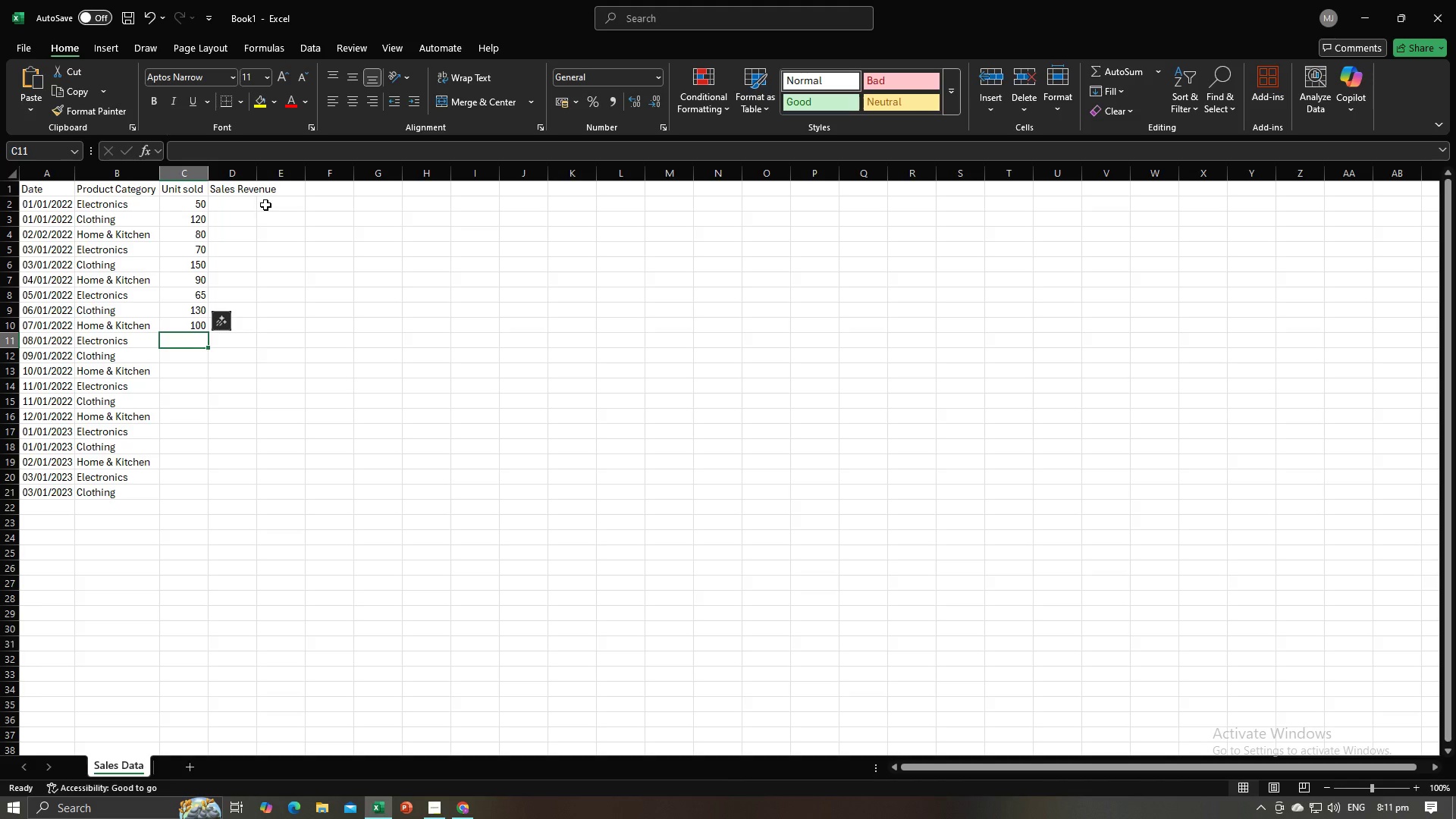 
wait(5.19)
 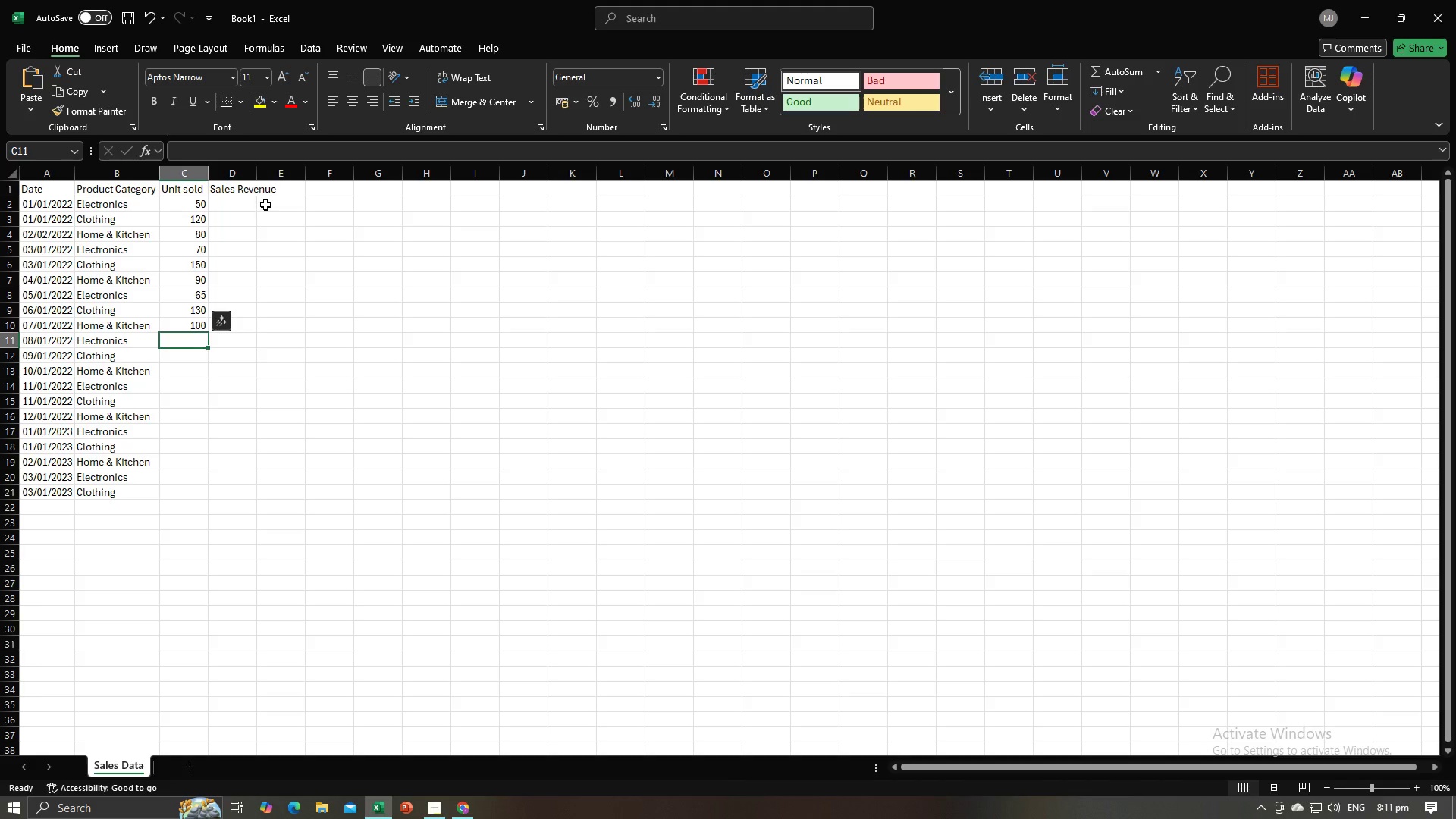 
key(Alt+AltLeft)
 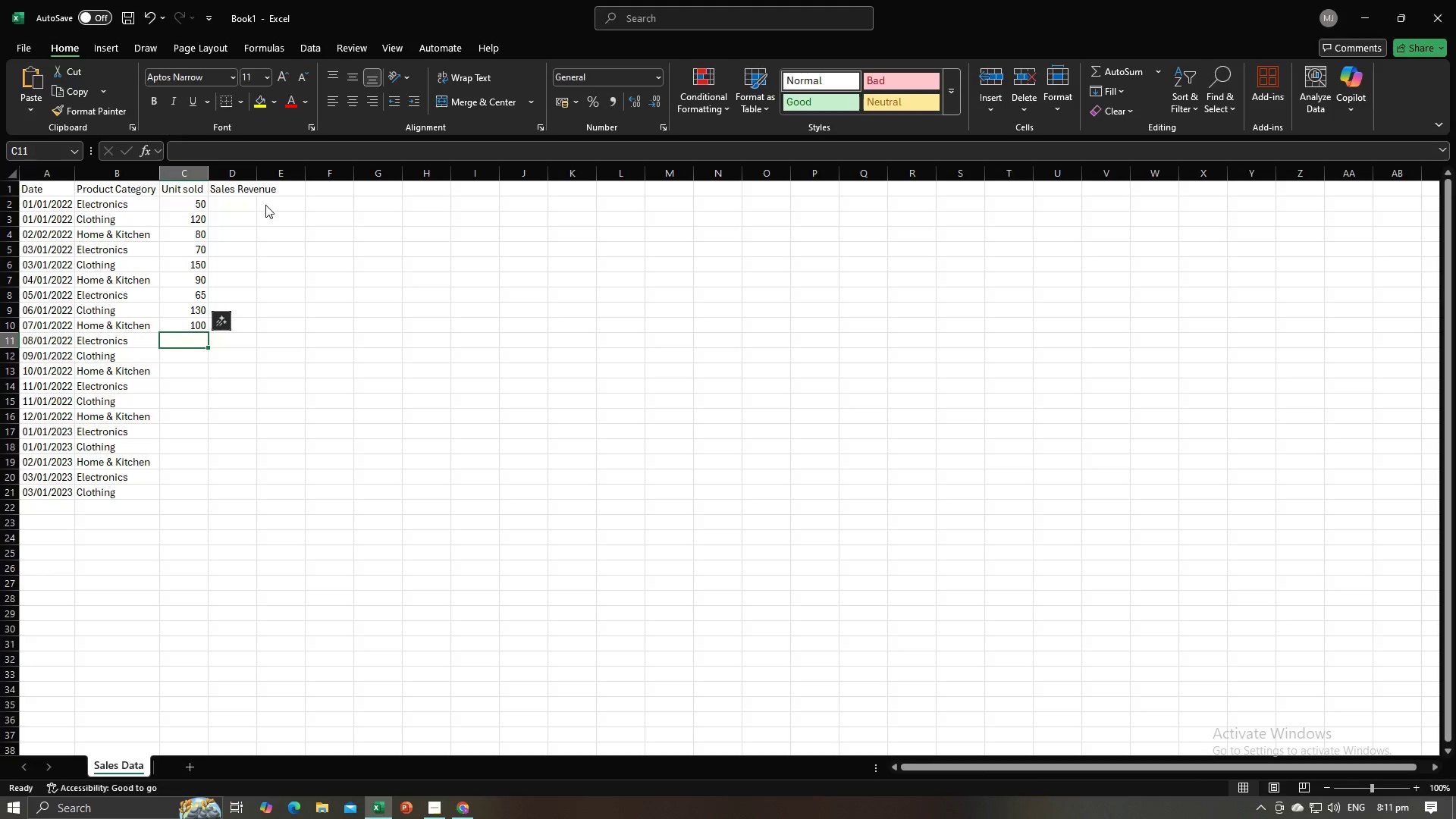 
key(Alt+Tab)
 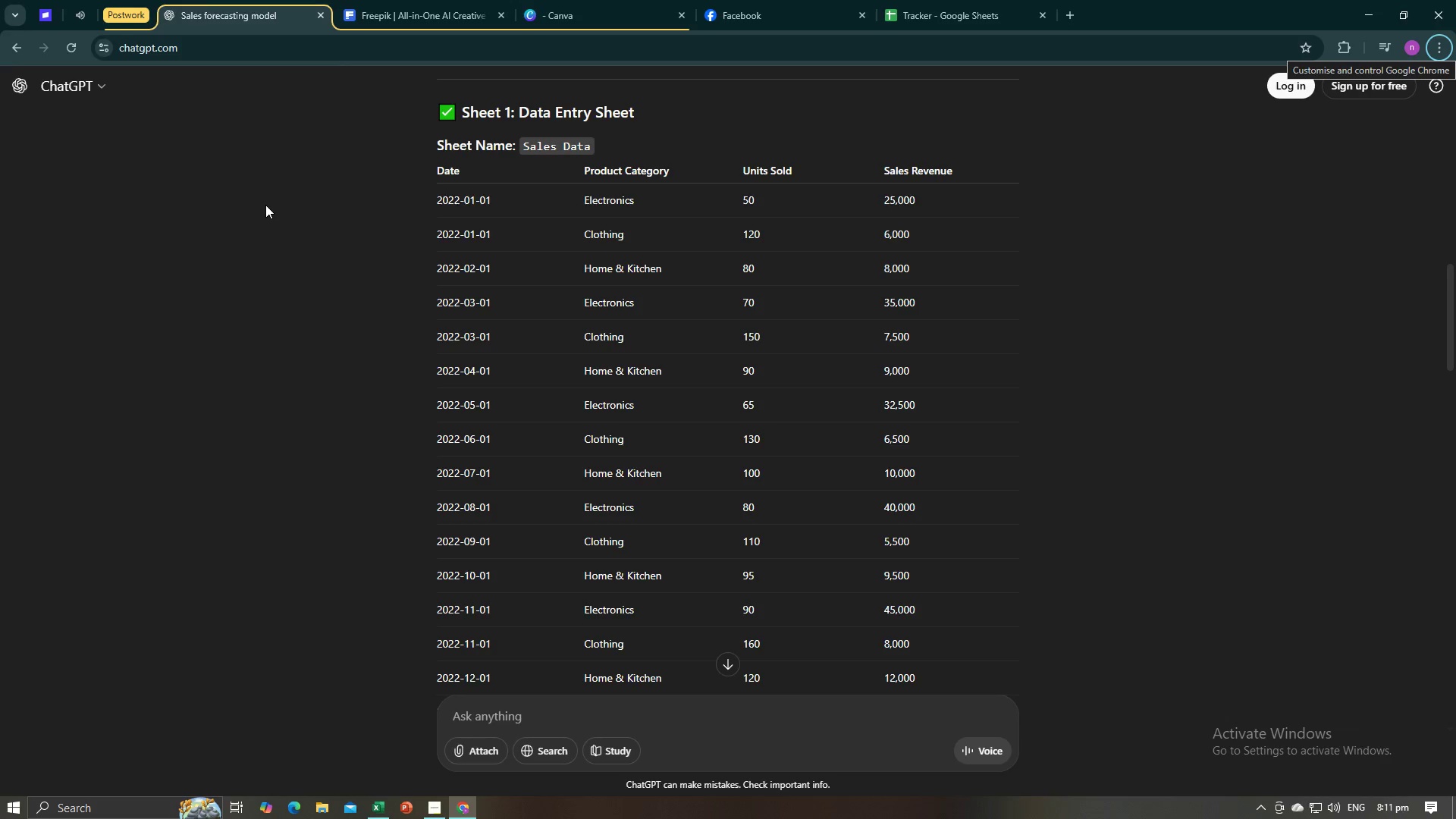 
key(Alt+AltLeft)
 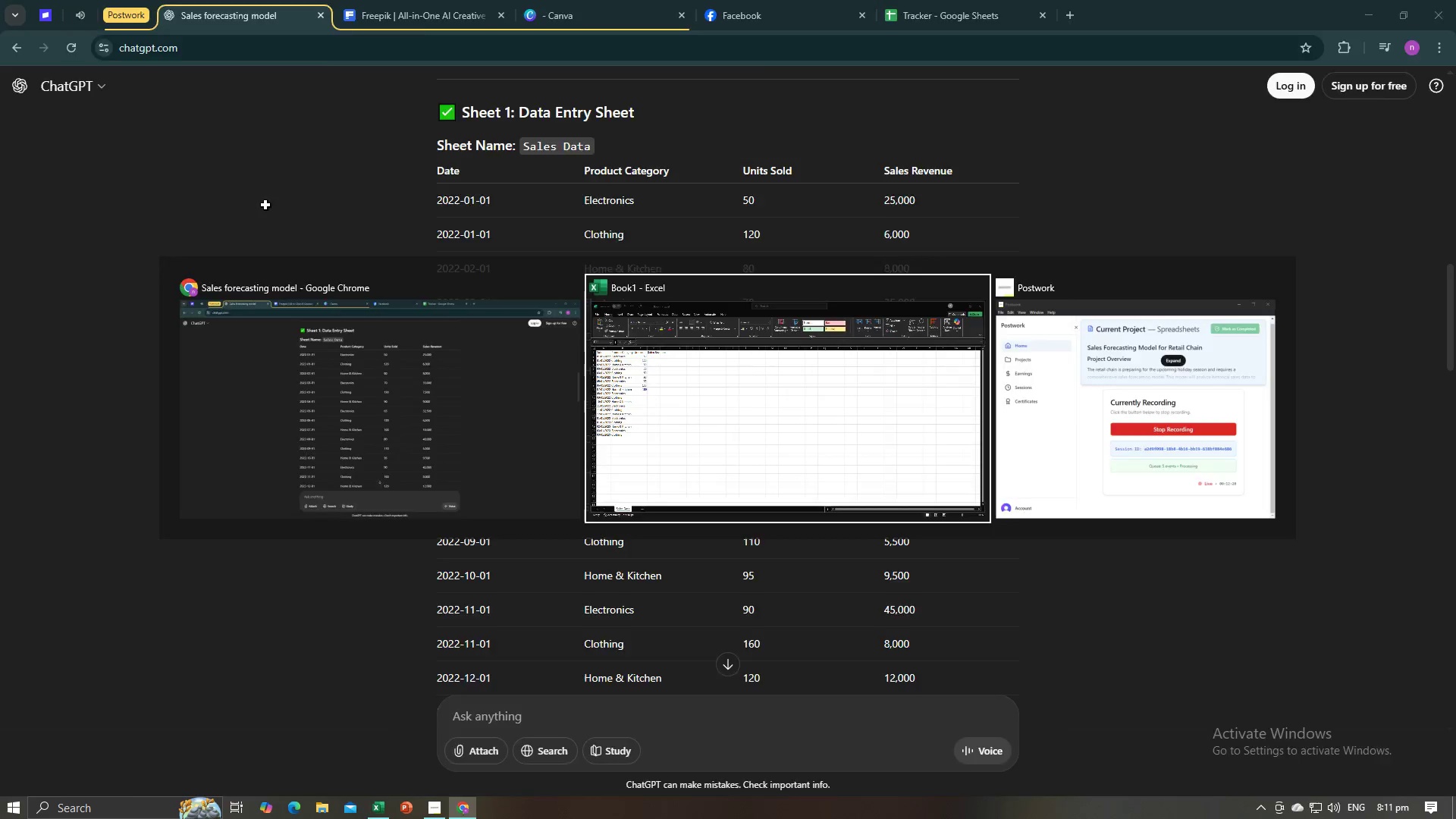 
key(Alt+Tab)
 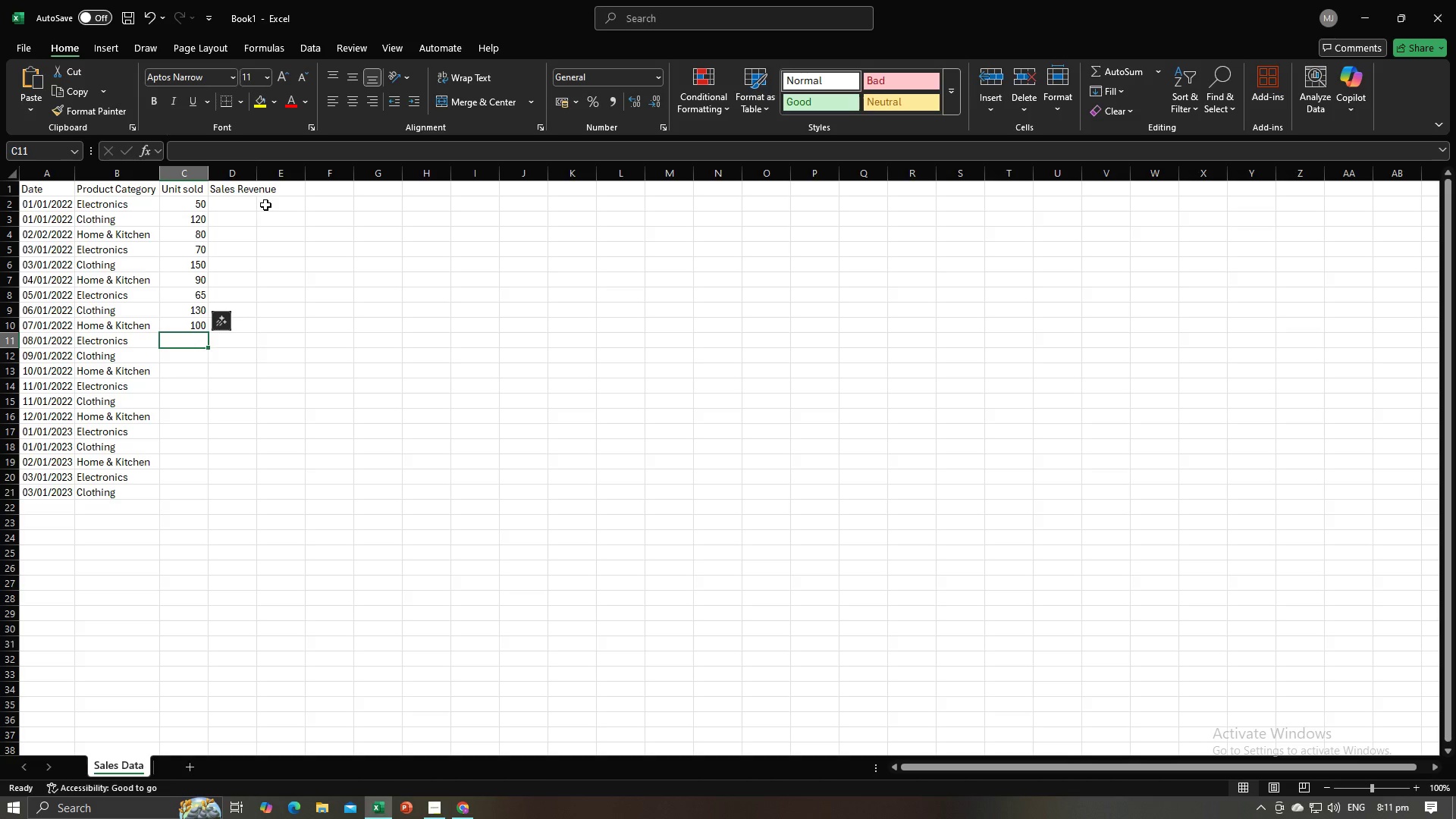 
key(Numpad8)
 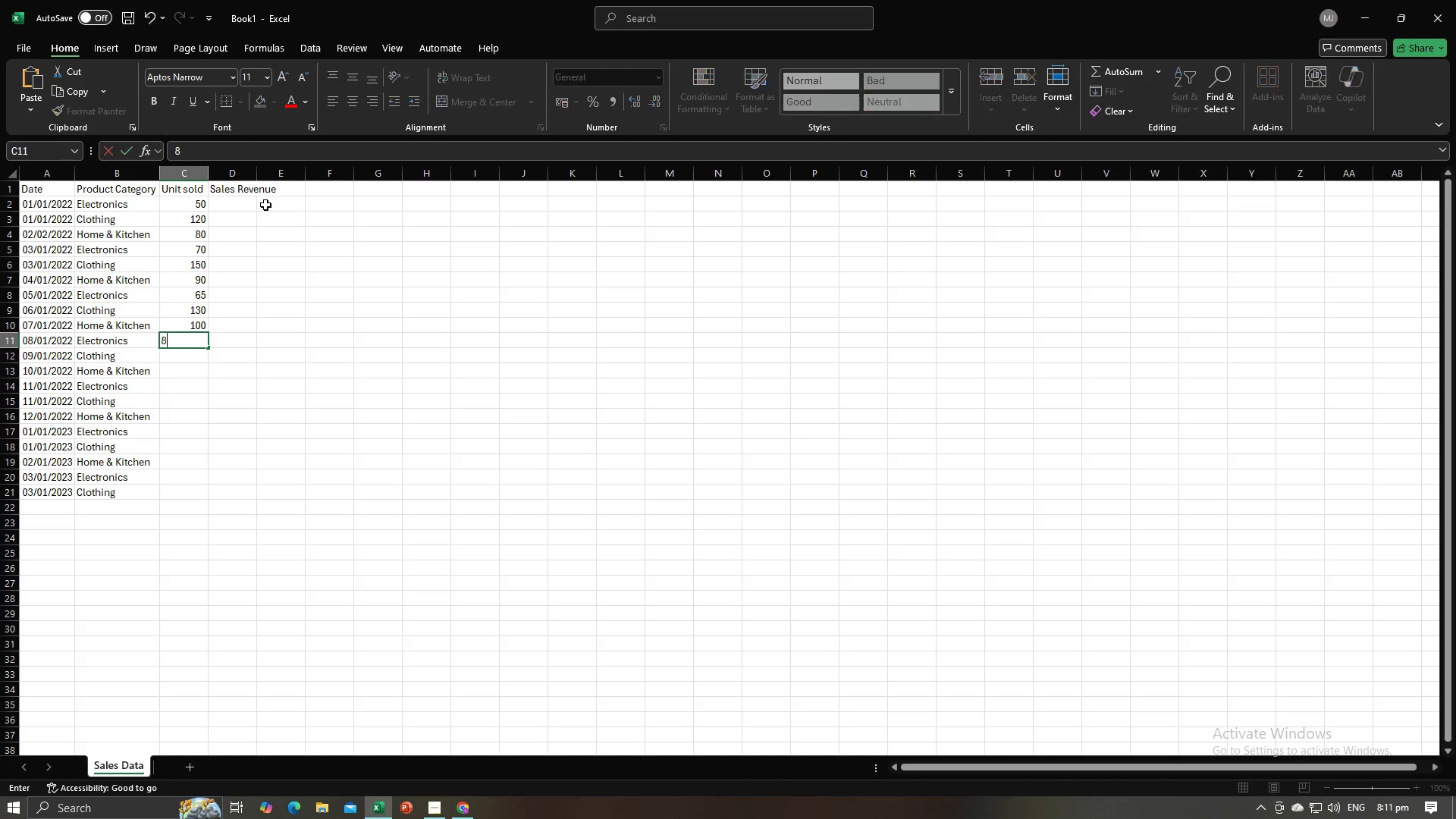 
key(Numpad0)
 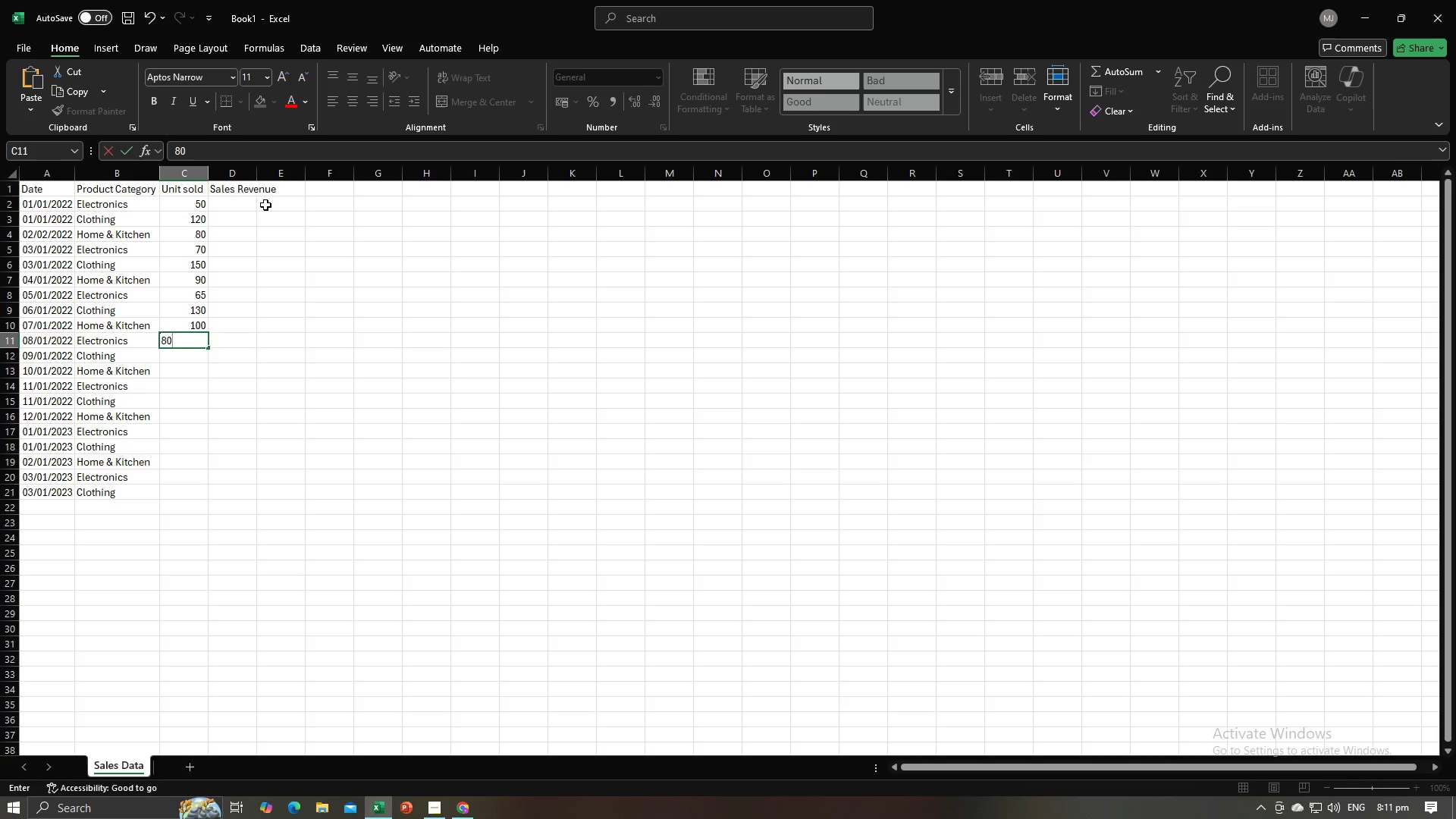 
key(NumpadEnter)
 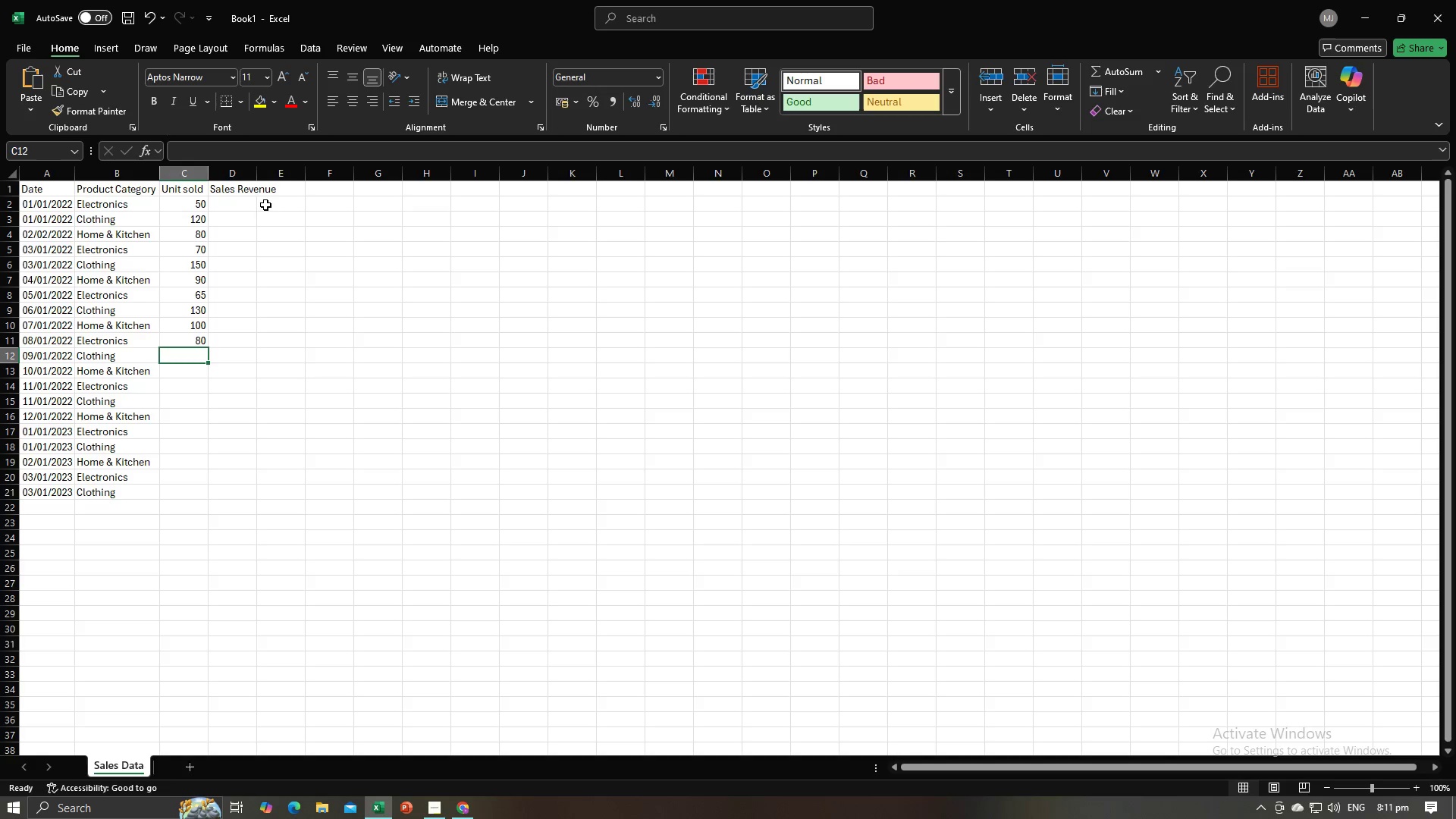 
key(Alt+AltLeft)
 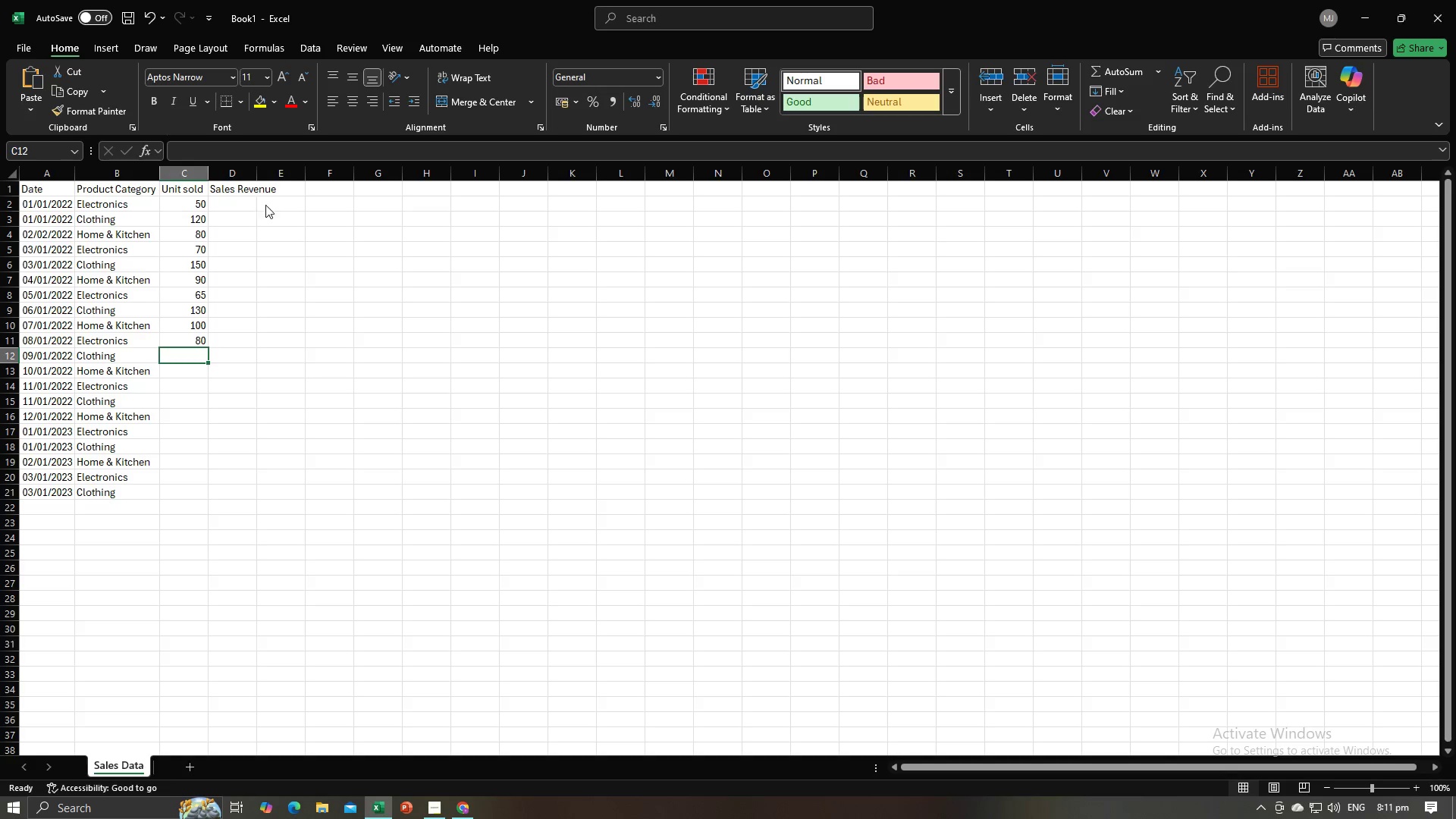 
key(Alt+Tab)
 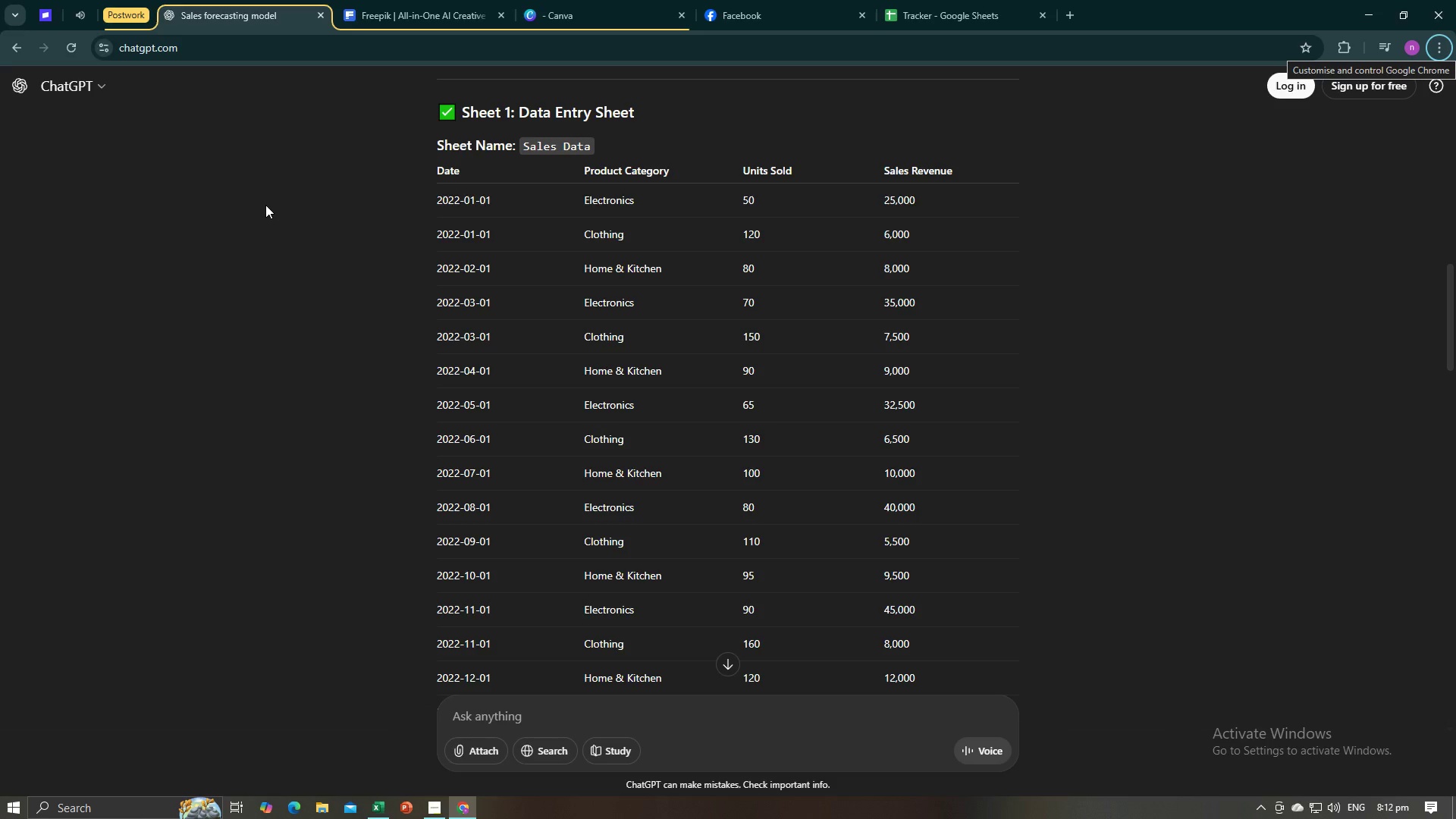 
key(Alt+AltLeft)
 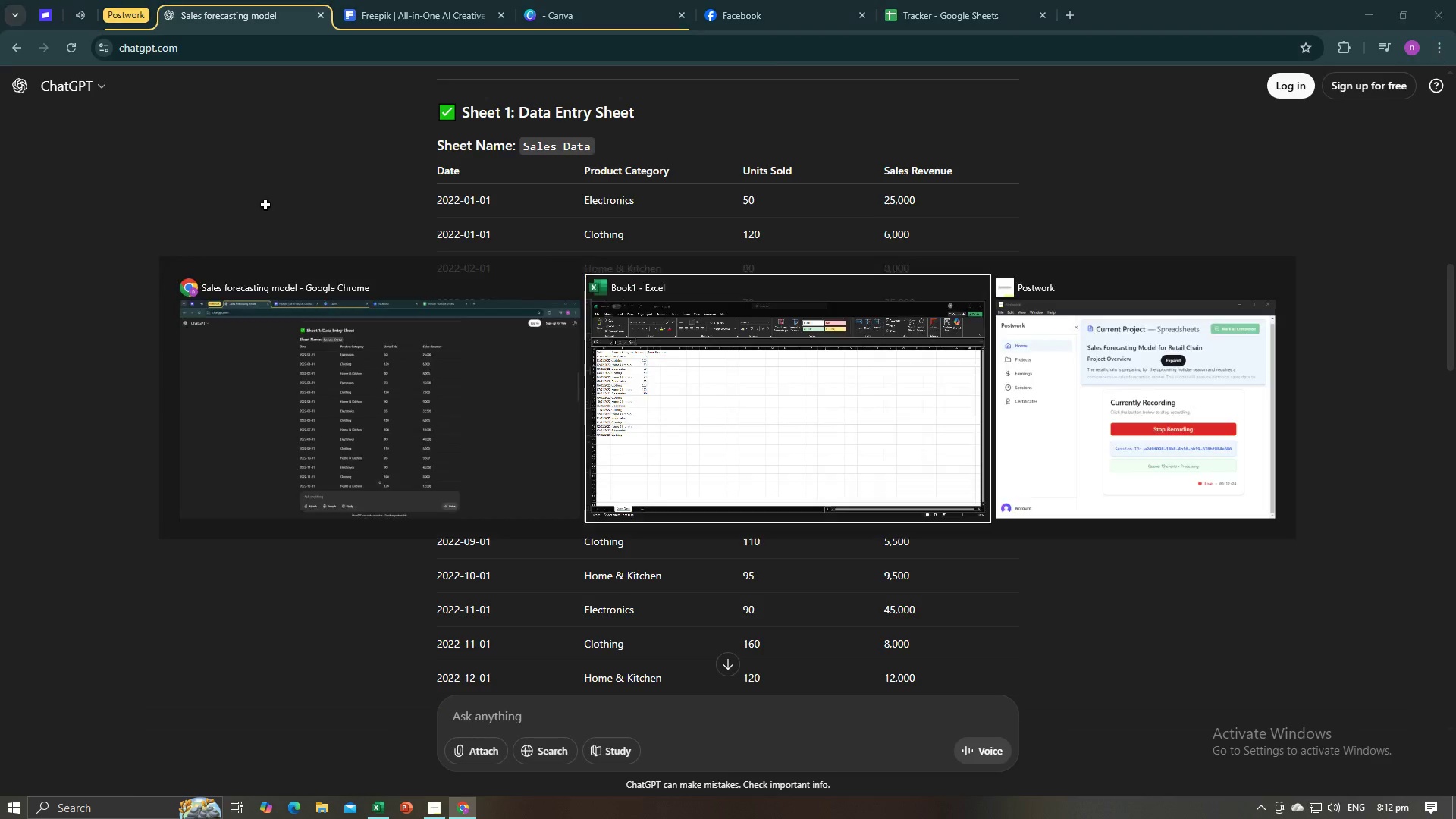 
key(Alt+Tab)
 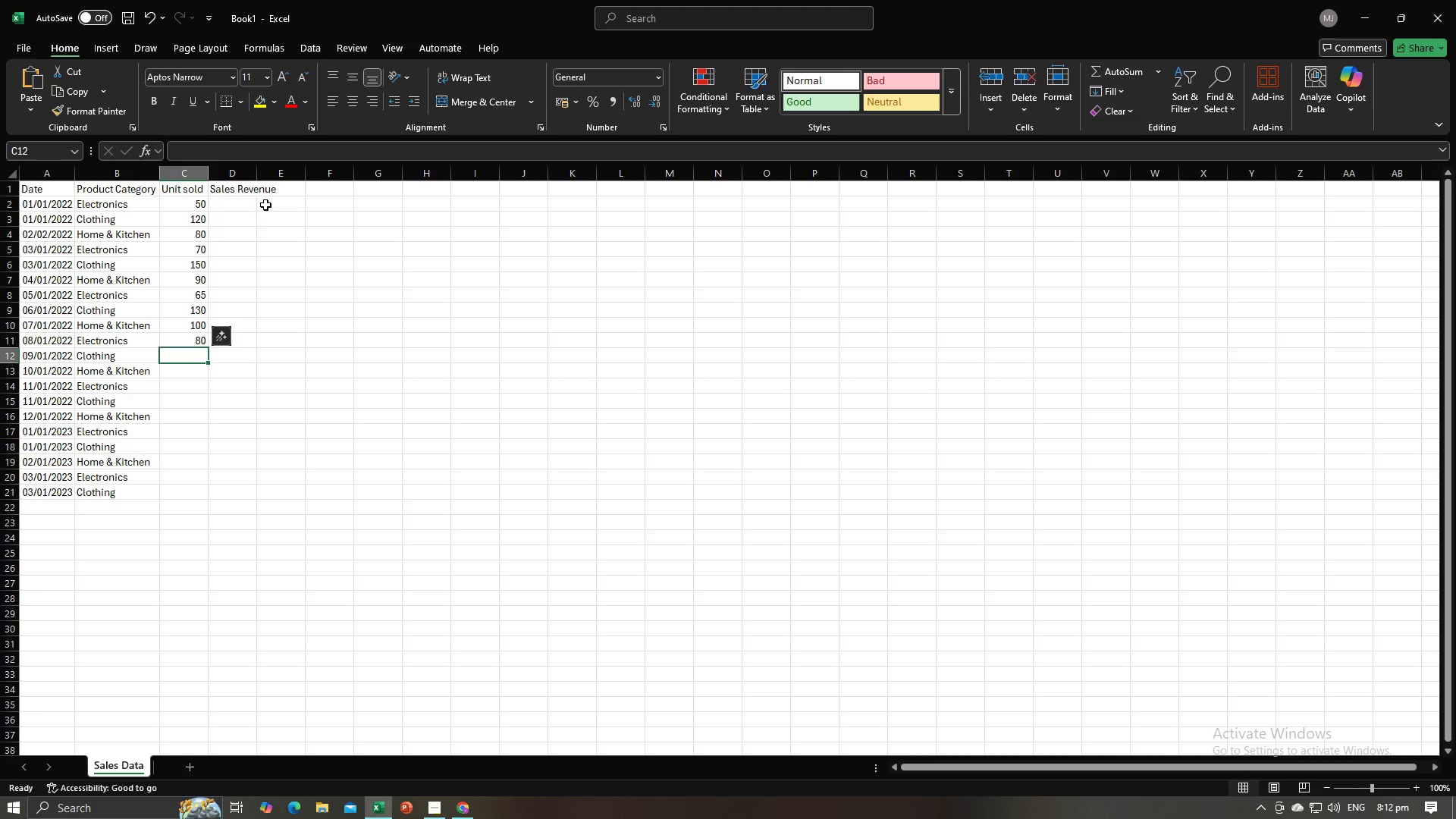 
key(Numpad1)
 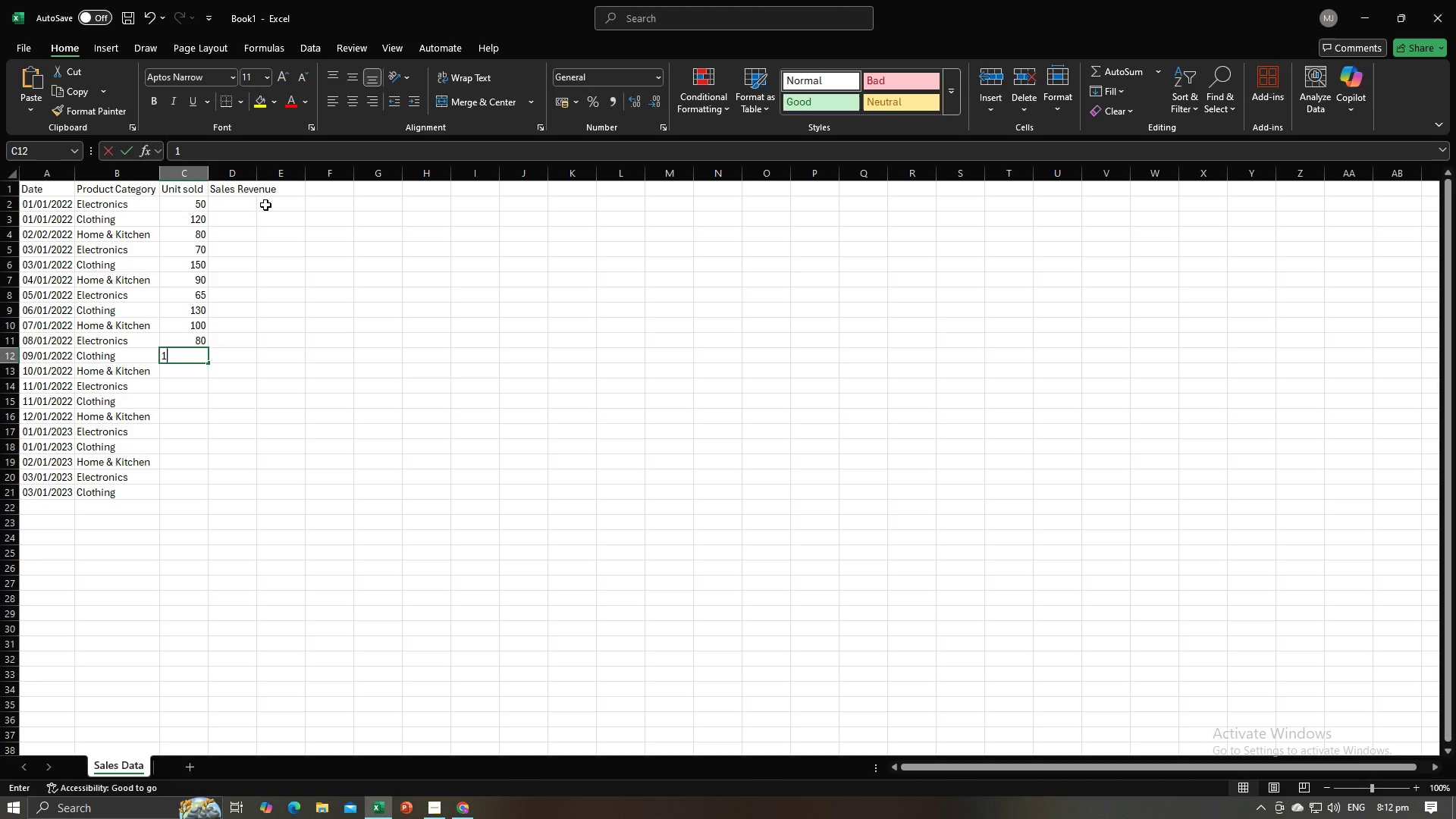 
key(Numpad1)
 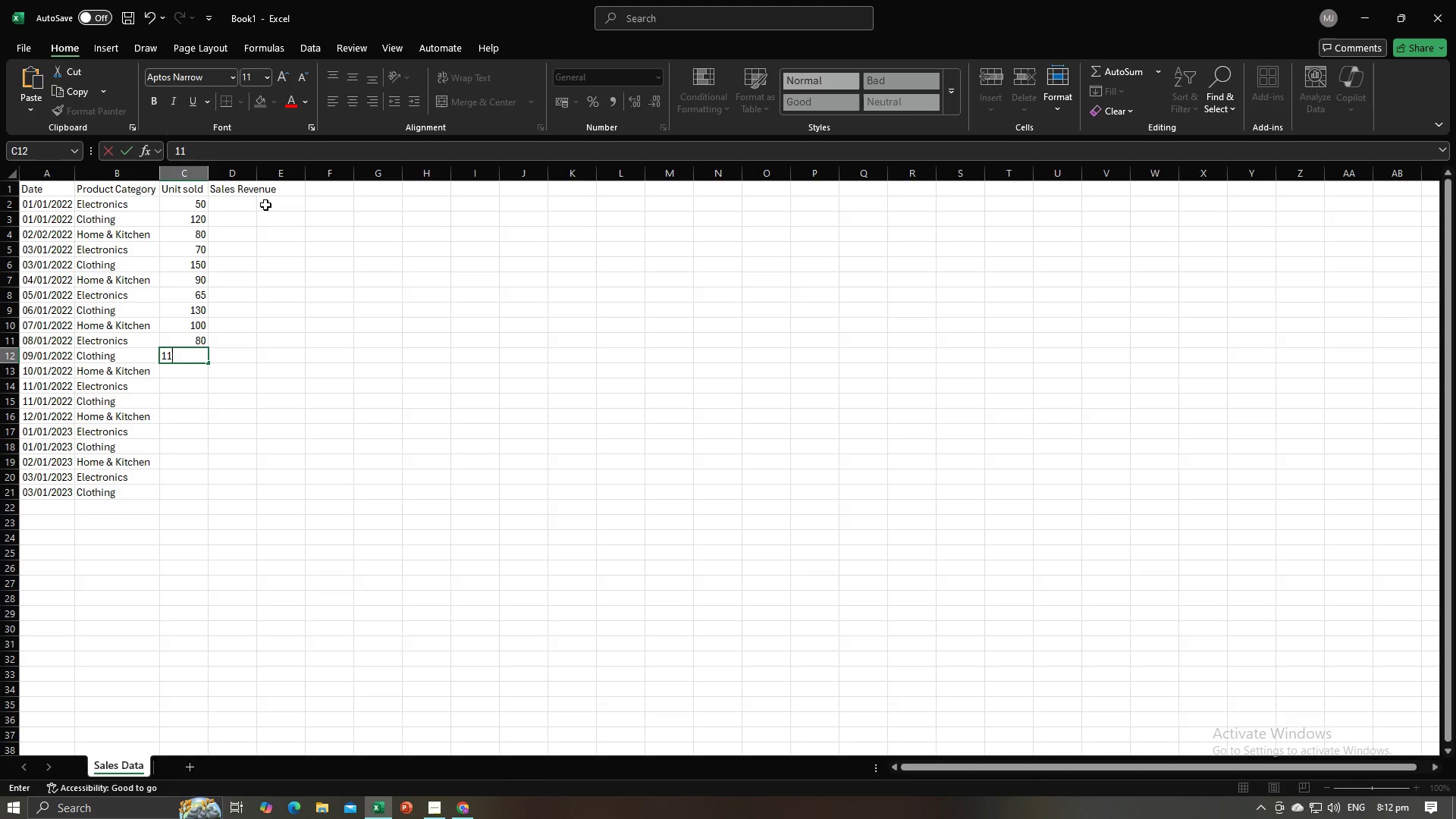 
key(Numpad0)
 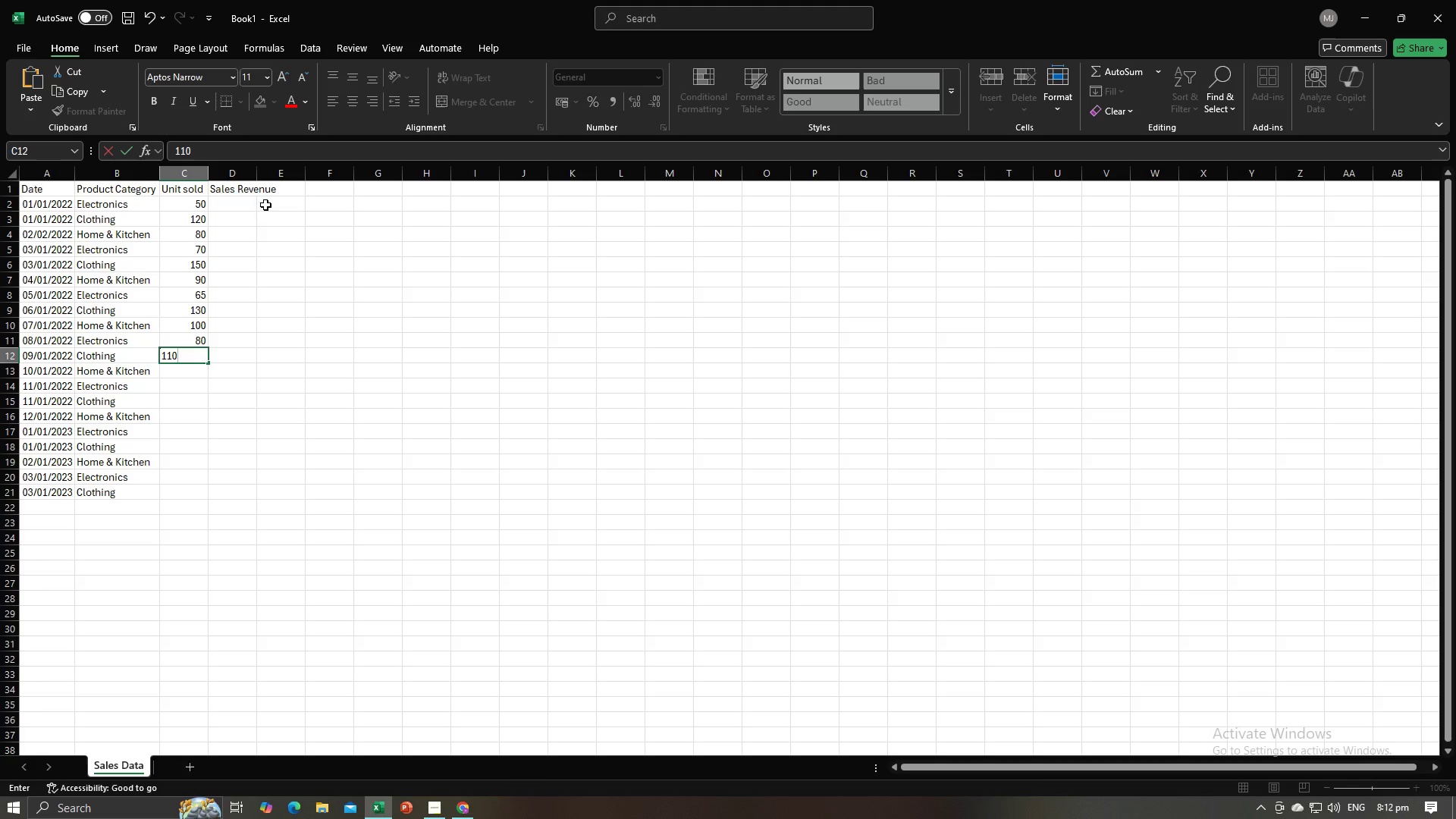 
key(NumpadEnter)
 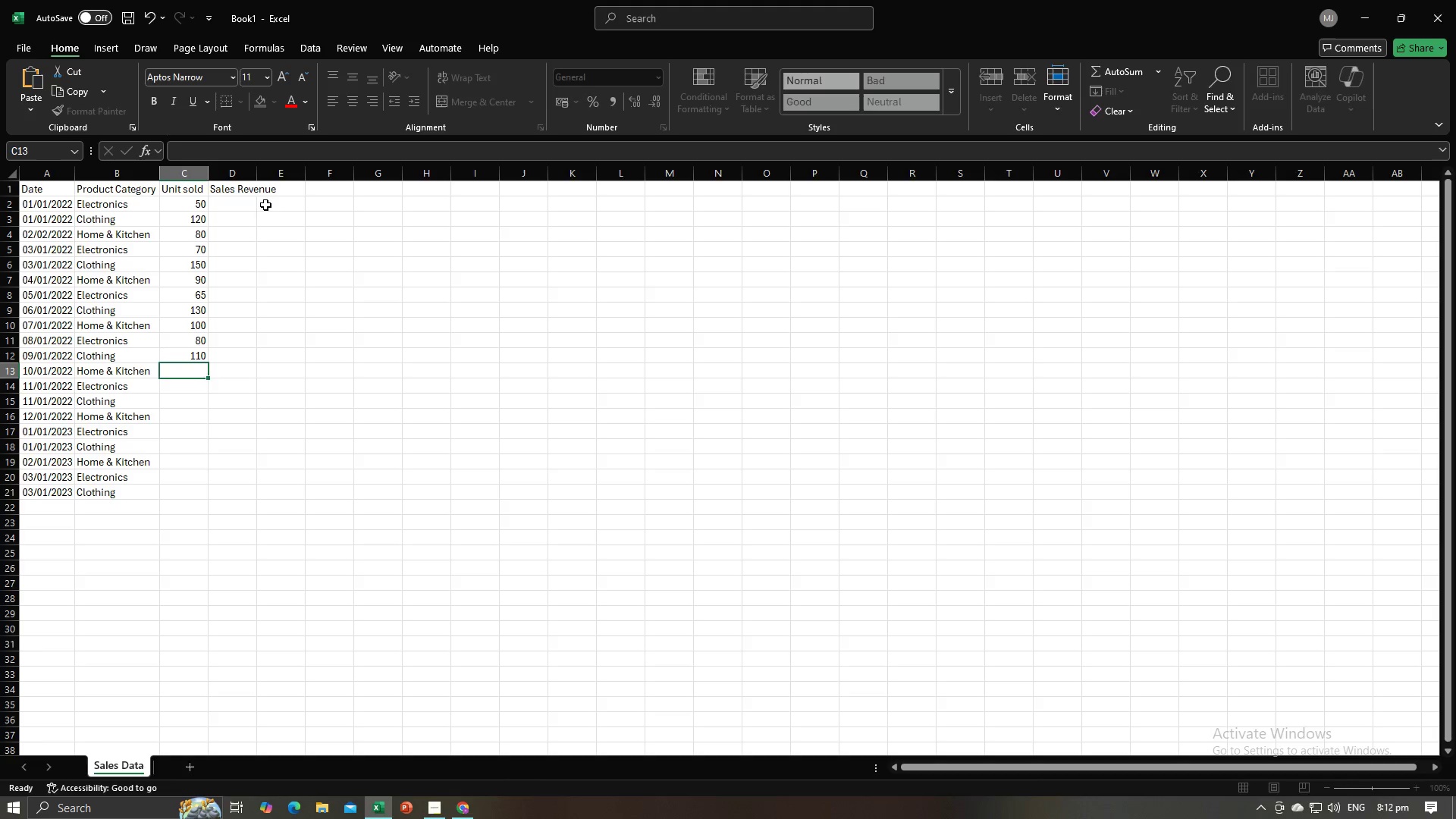 
key(Alt+AltLeft)
 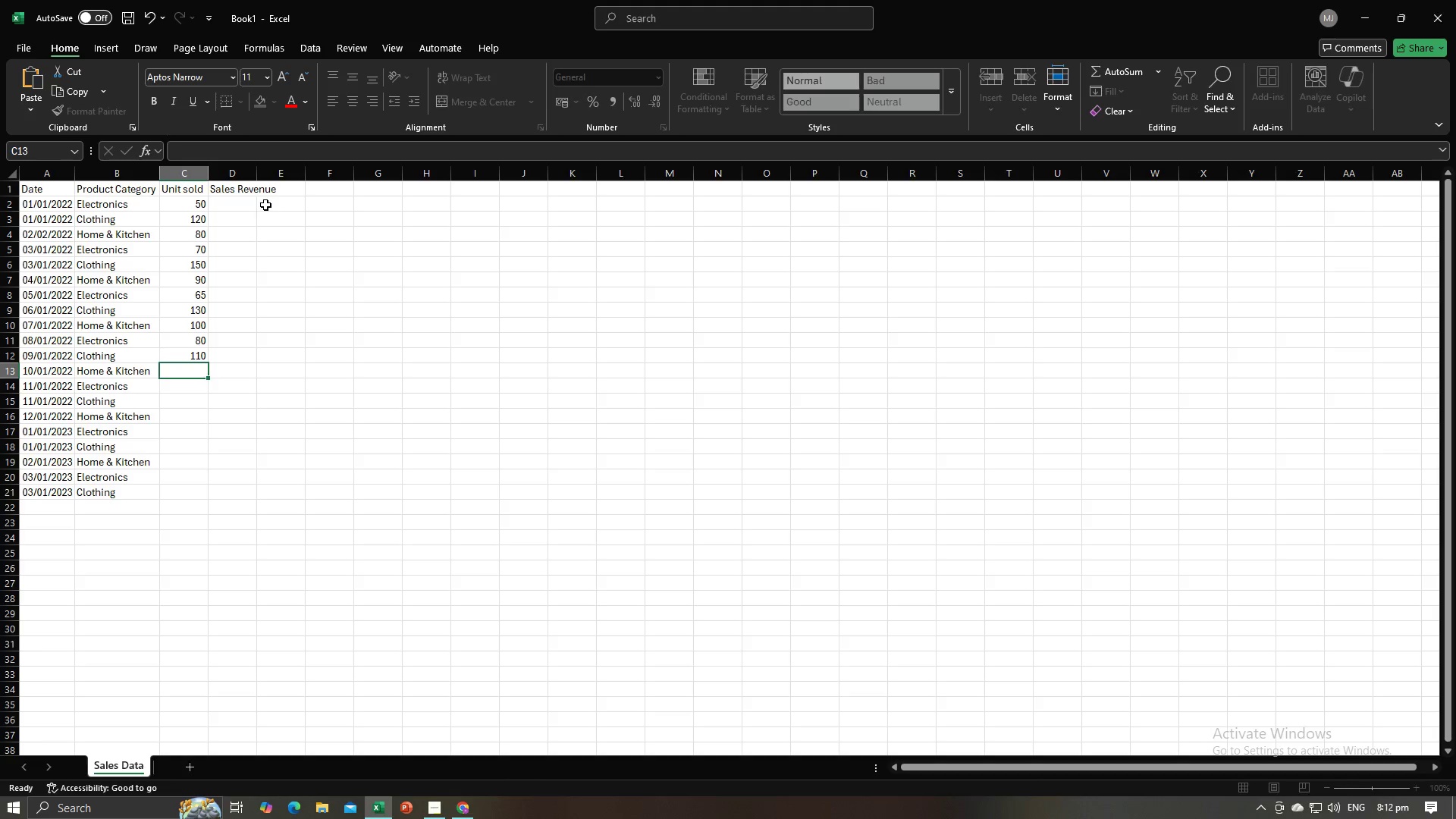 
key(Alt+Tab)
 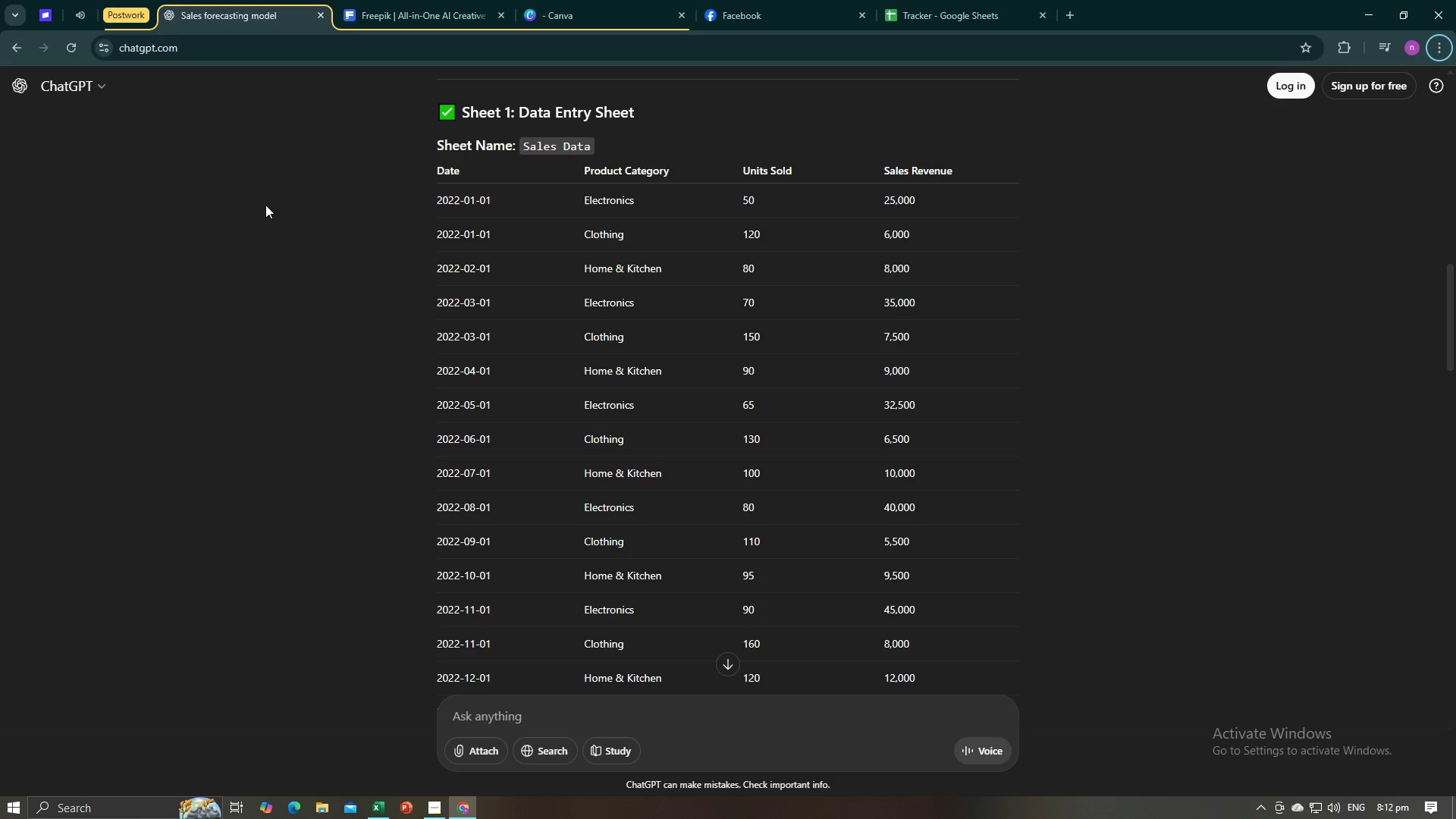 
key(Alt+AltLeft)
 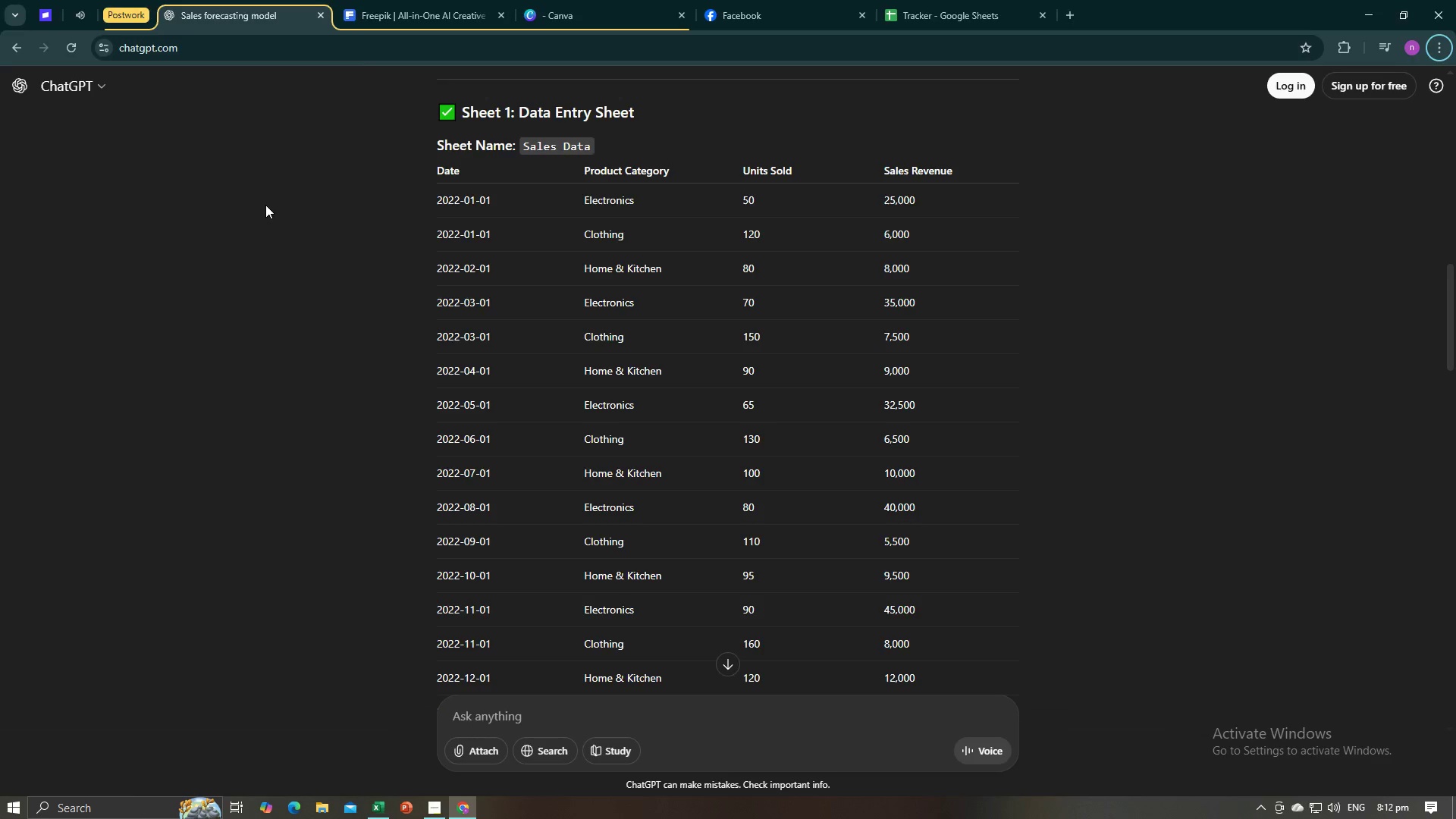 
key(Alt+Tab)
 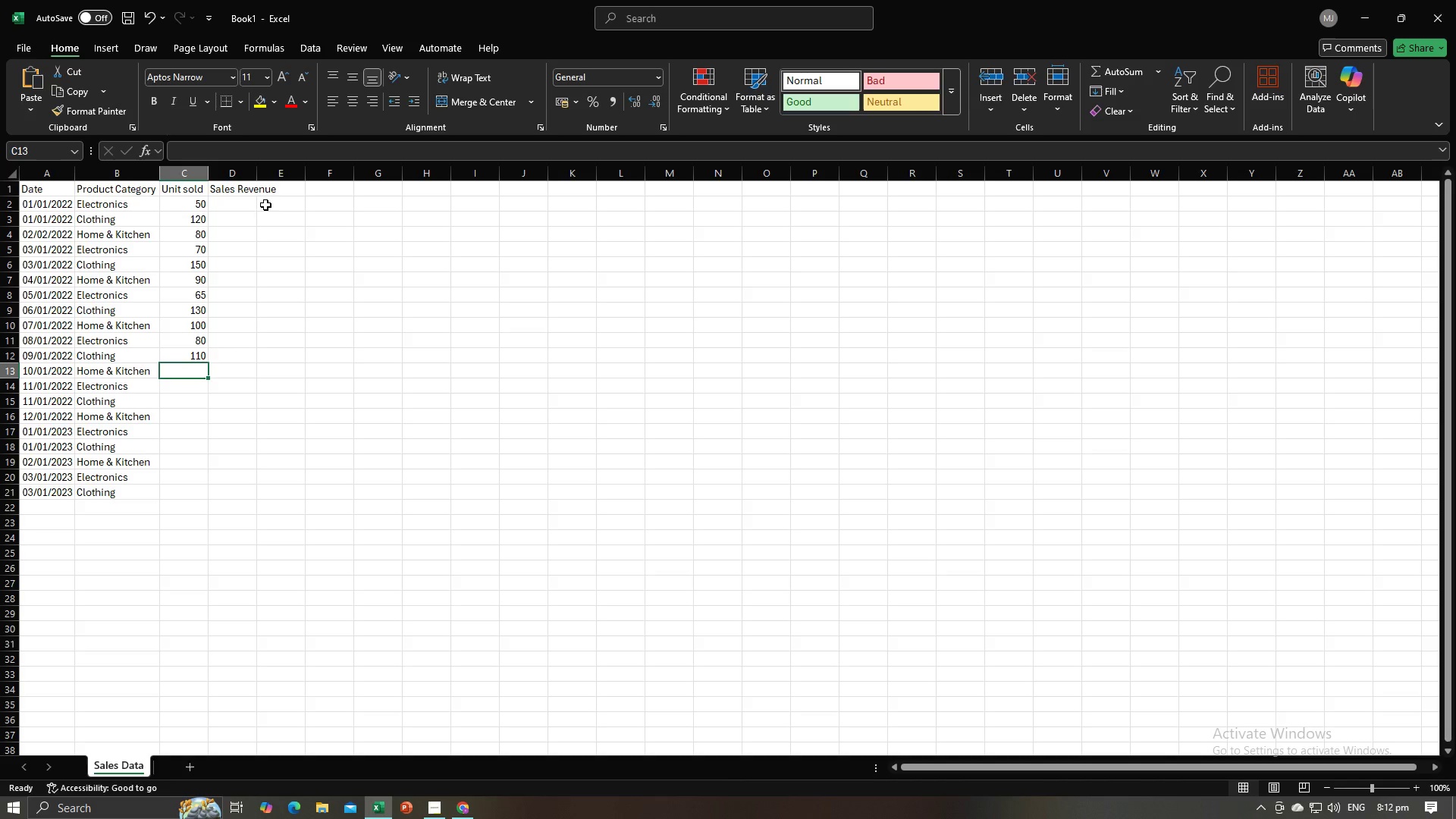 
key(Numpad9)
 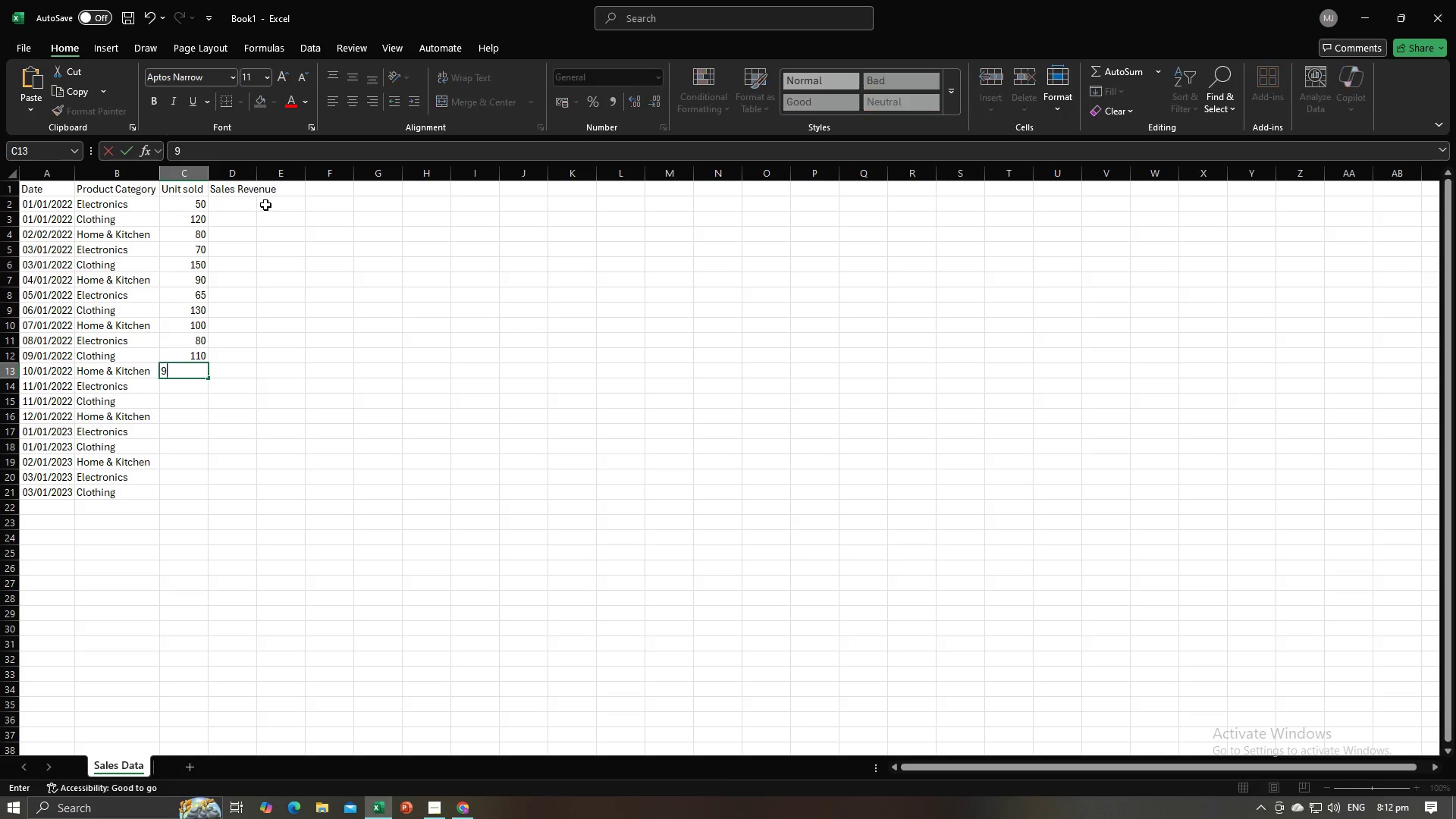 
key(Numpad5)
 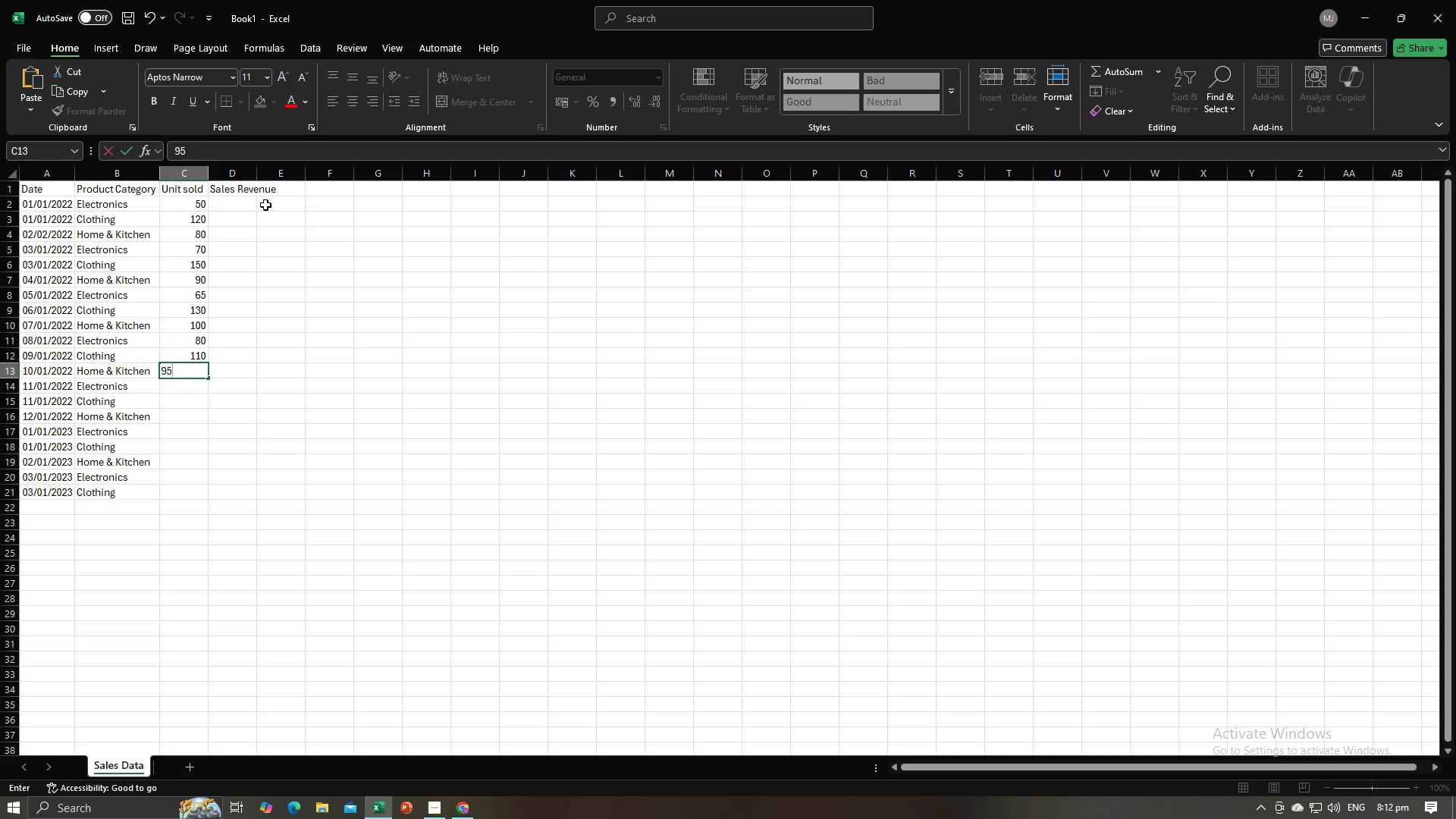 
key(NumpadEnter)
 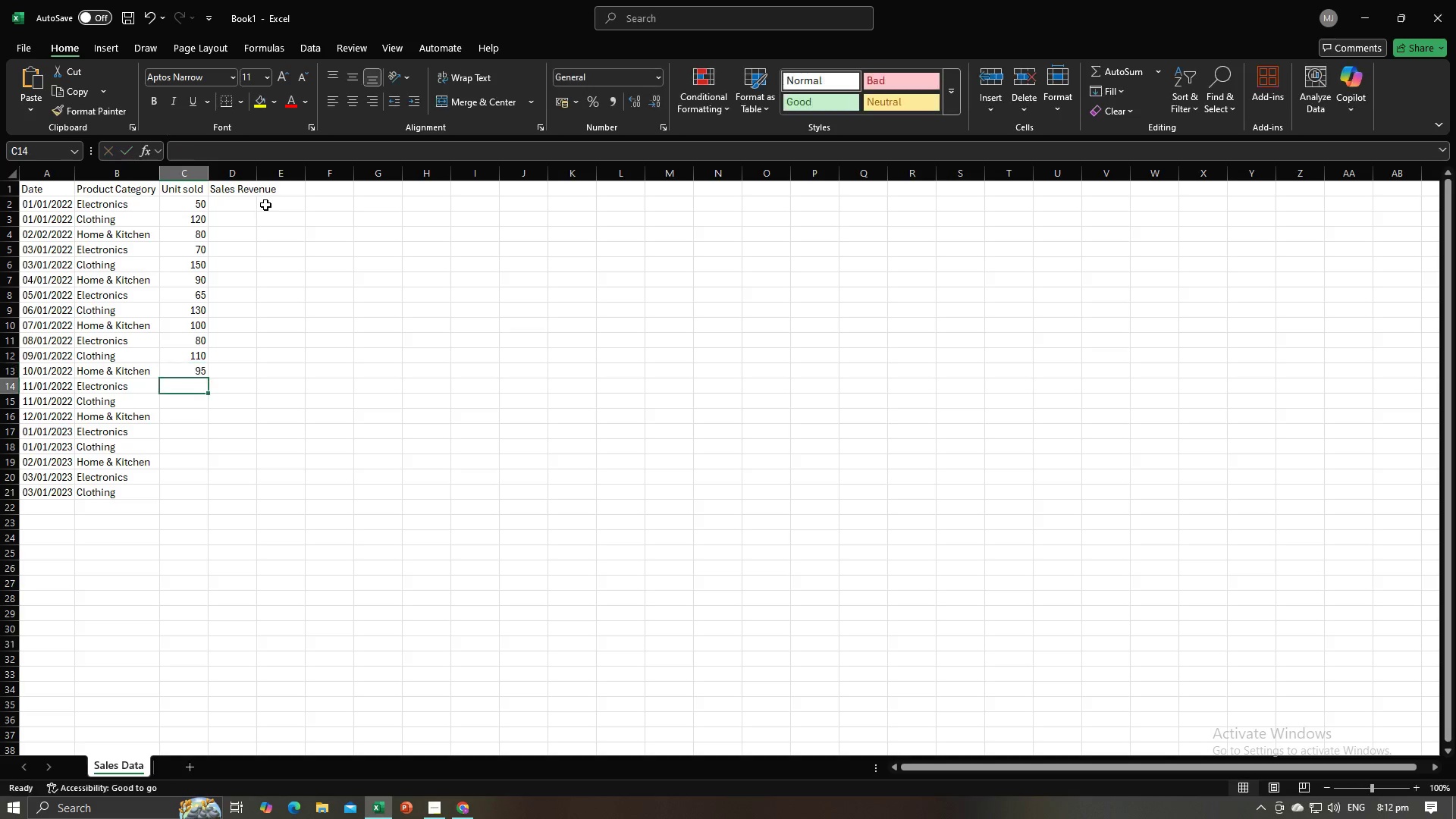 
key(Alt+AltLeft)
 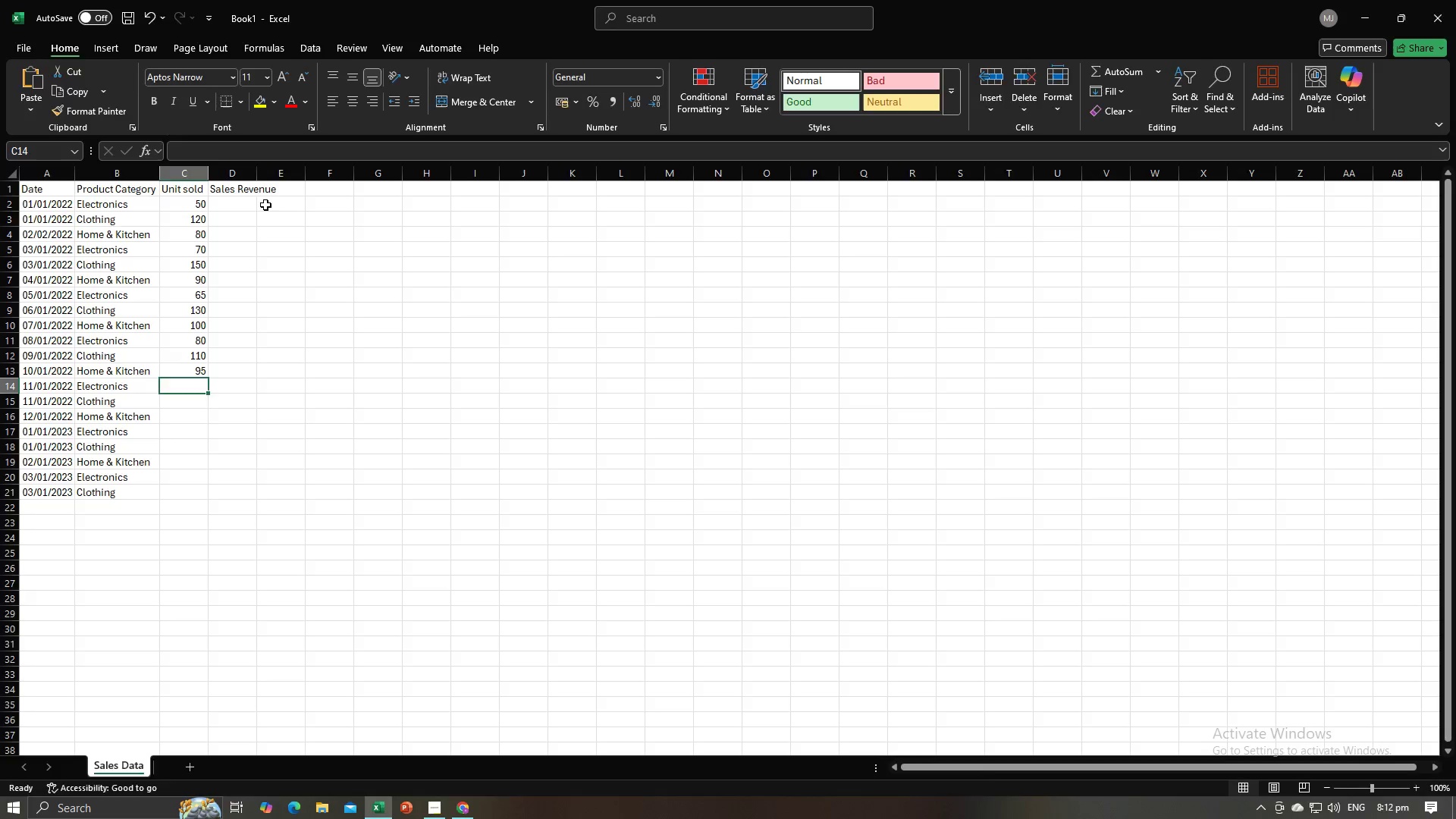 
key(Alt+Tab)
 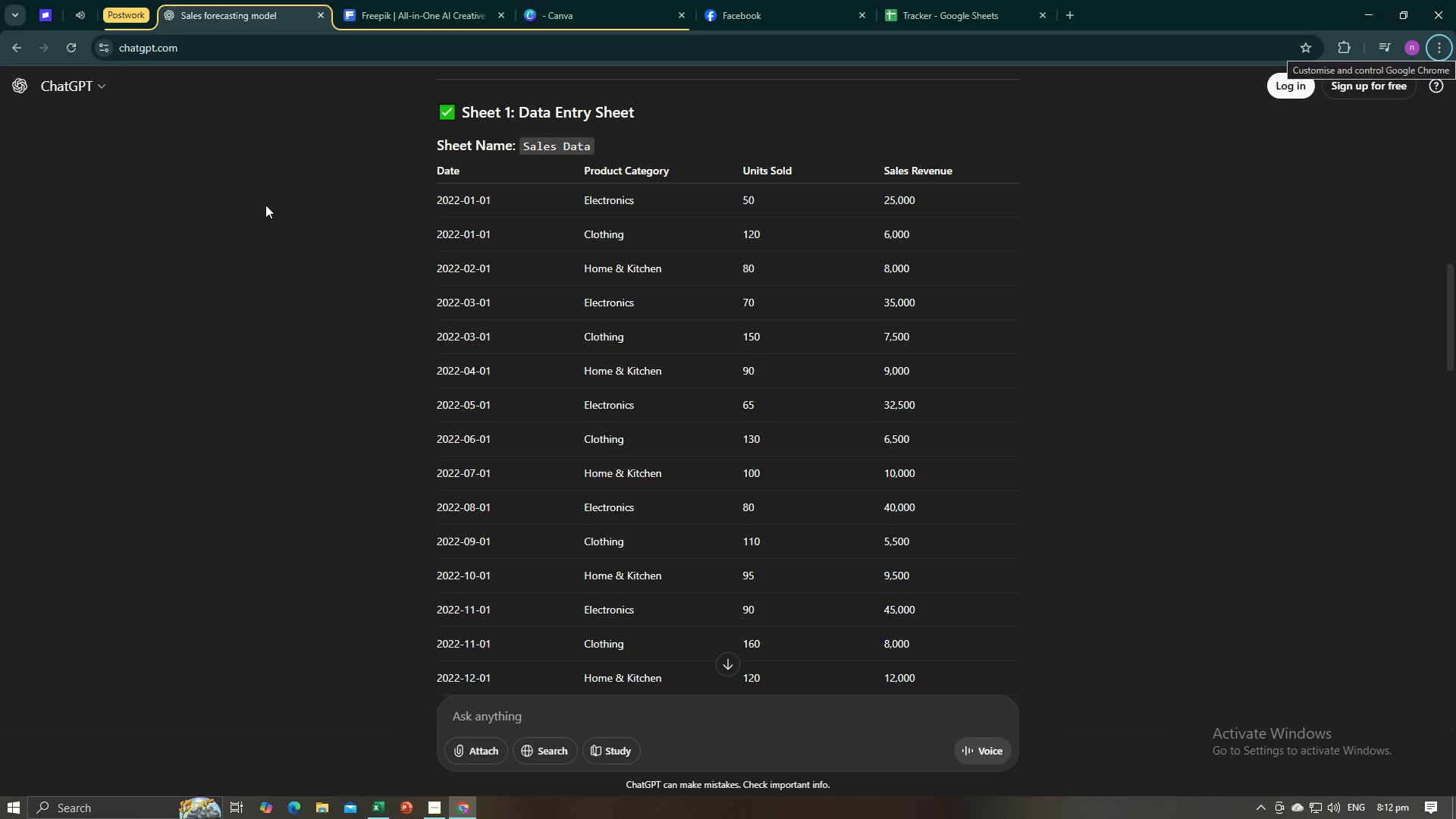 
key(Alt+AltLeft)
 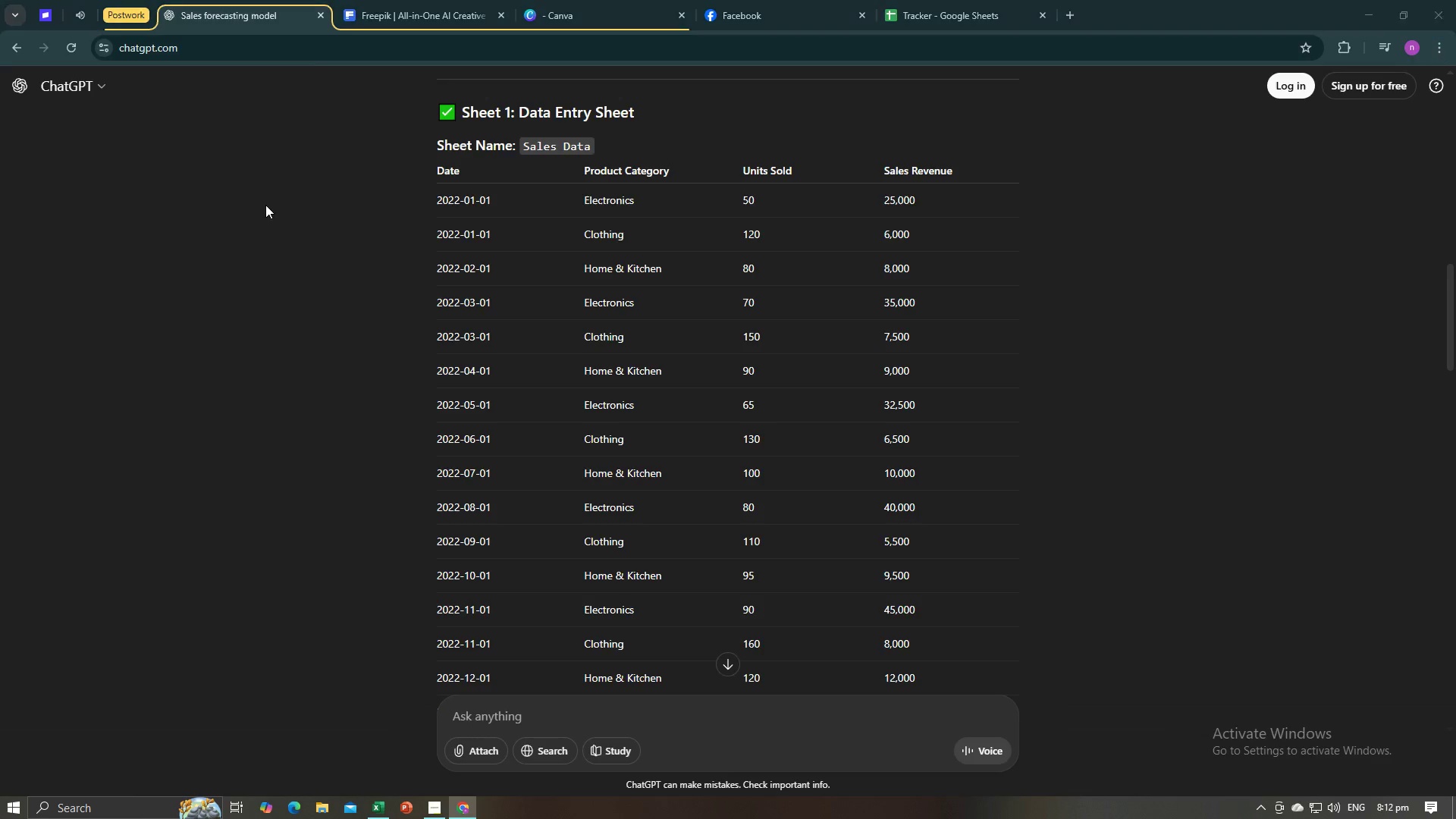 
key(Alt+Tab)
 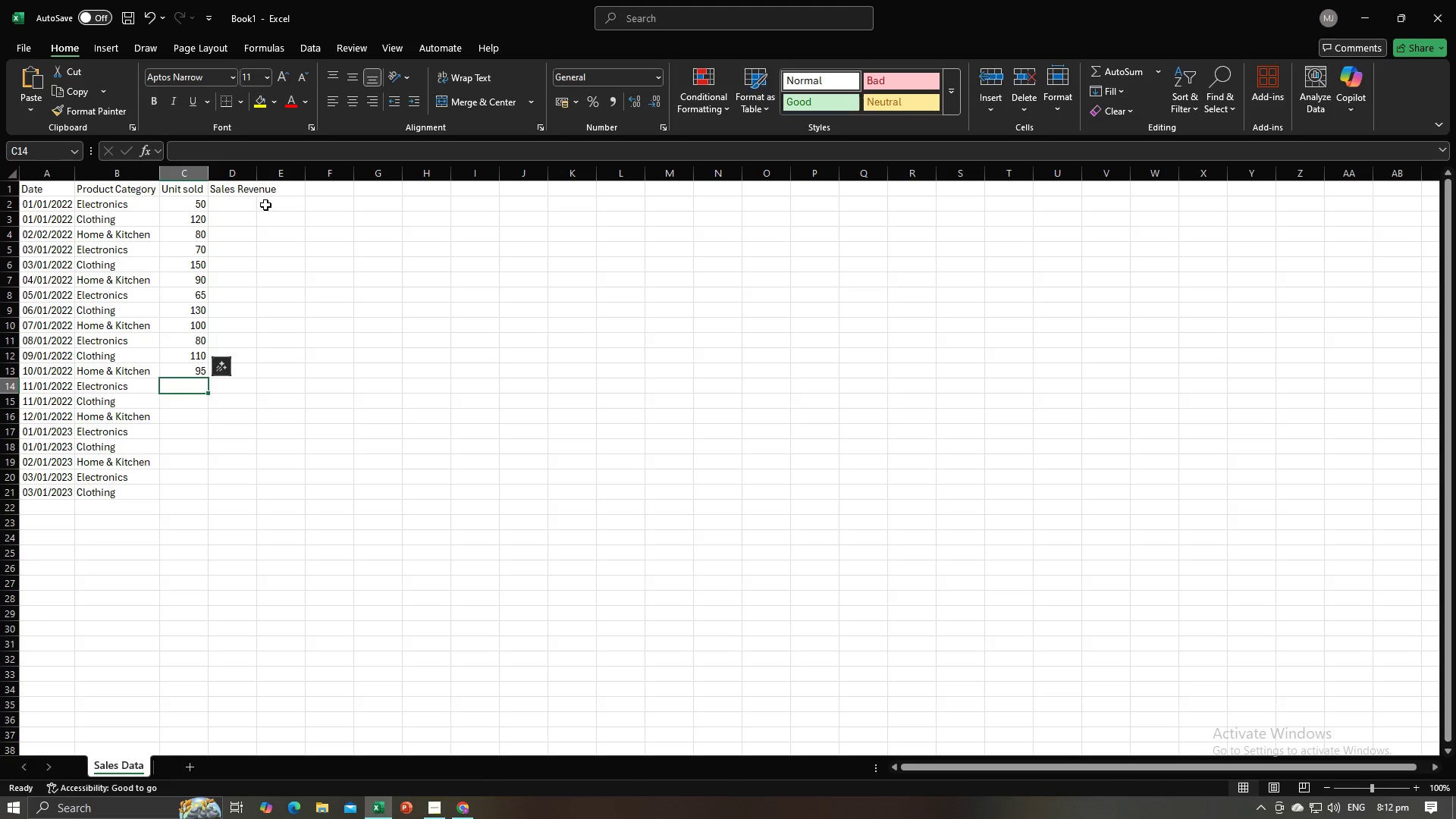 
key(Numpad9)
 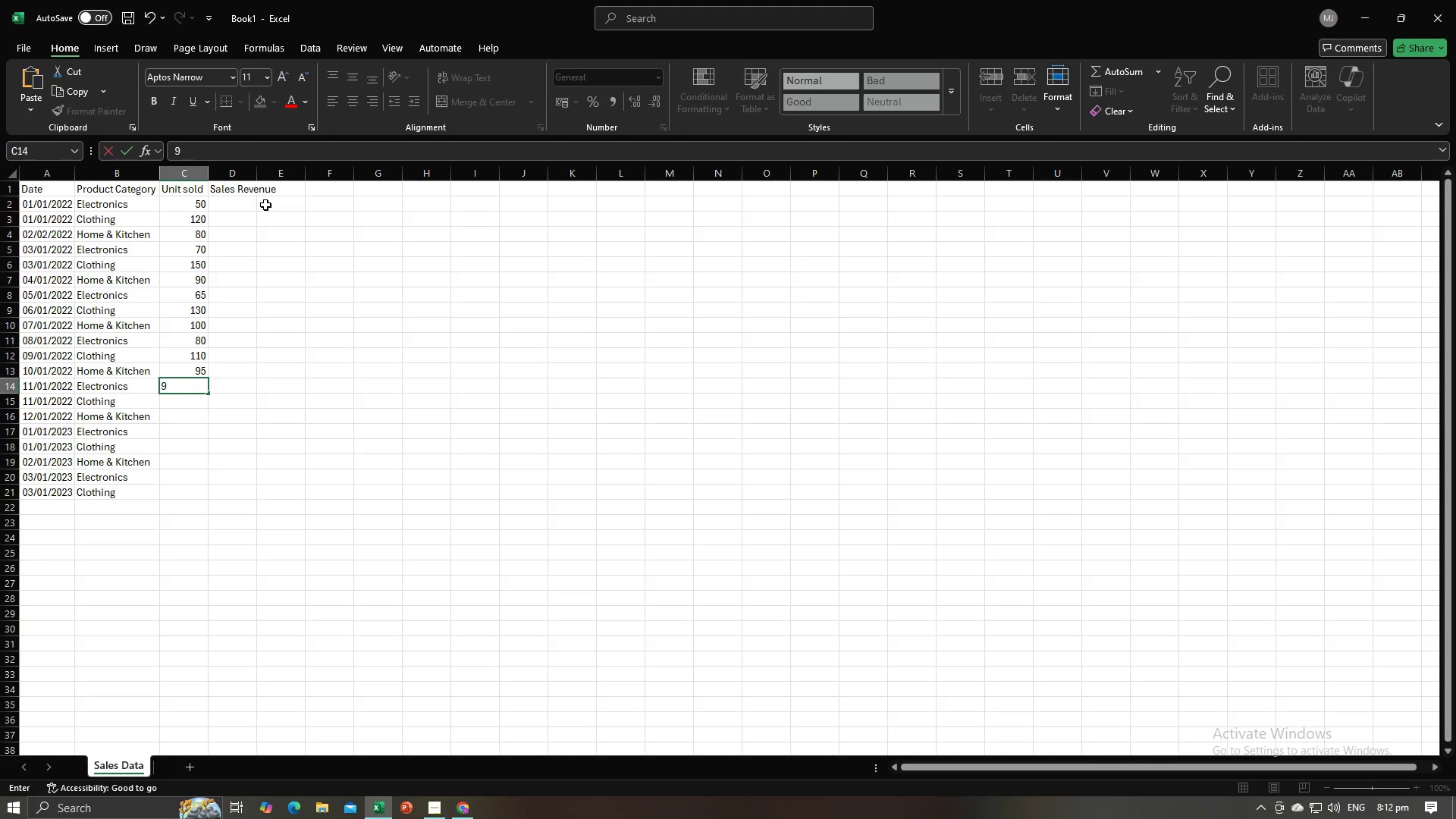 
key(Numpad0)
 